 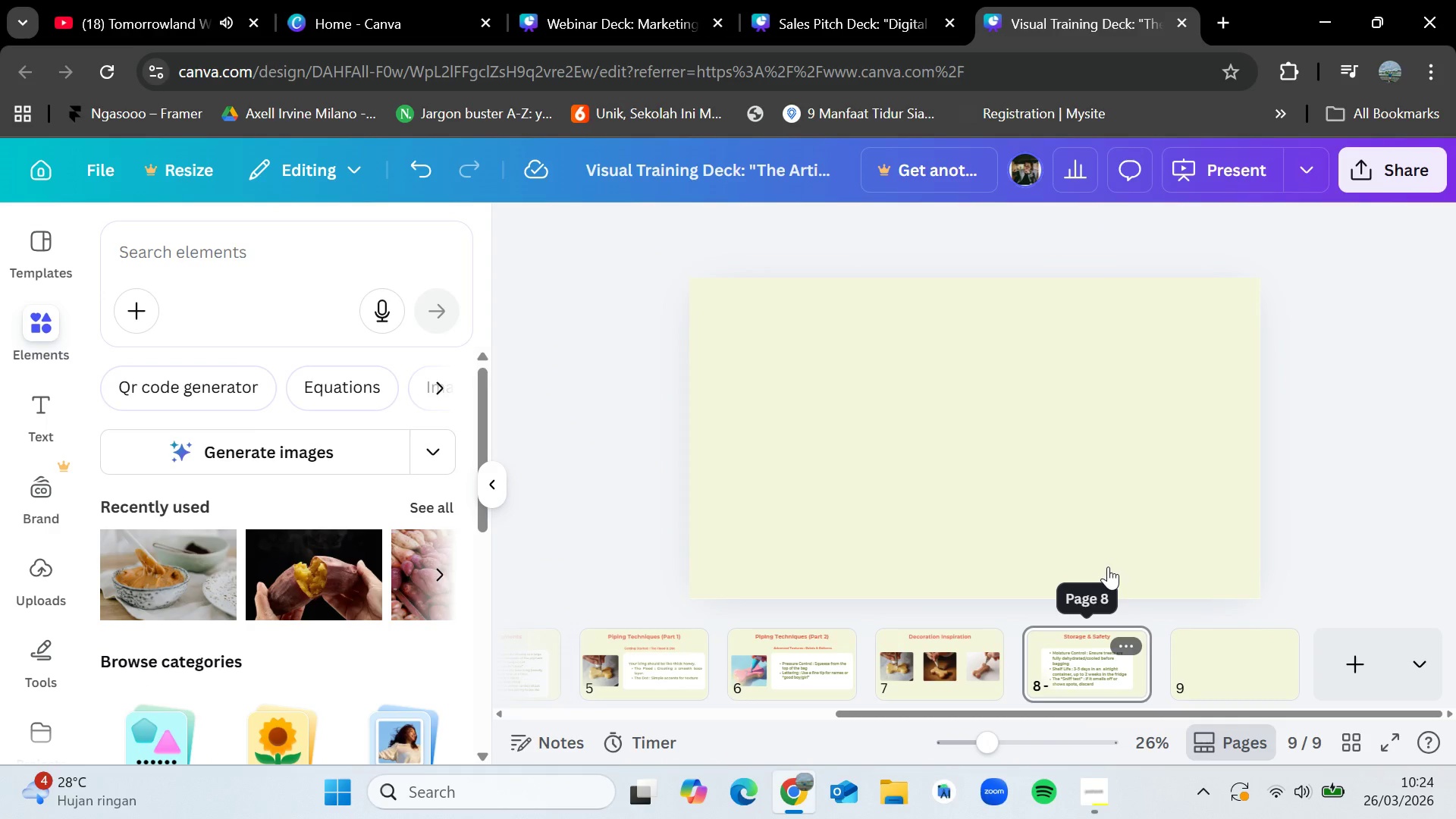 
left_click([977, 328])
 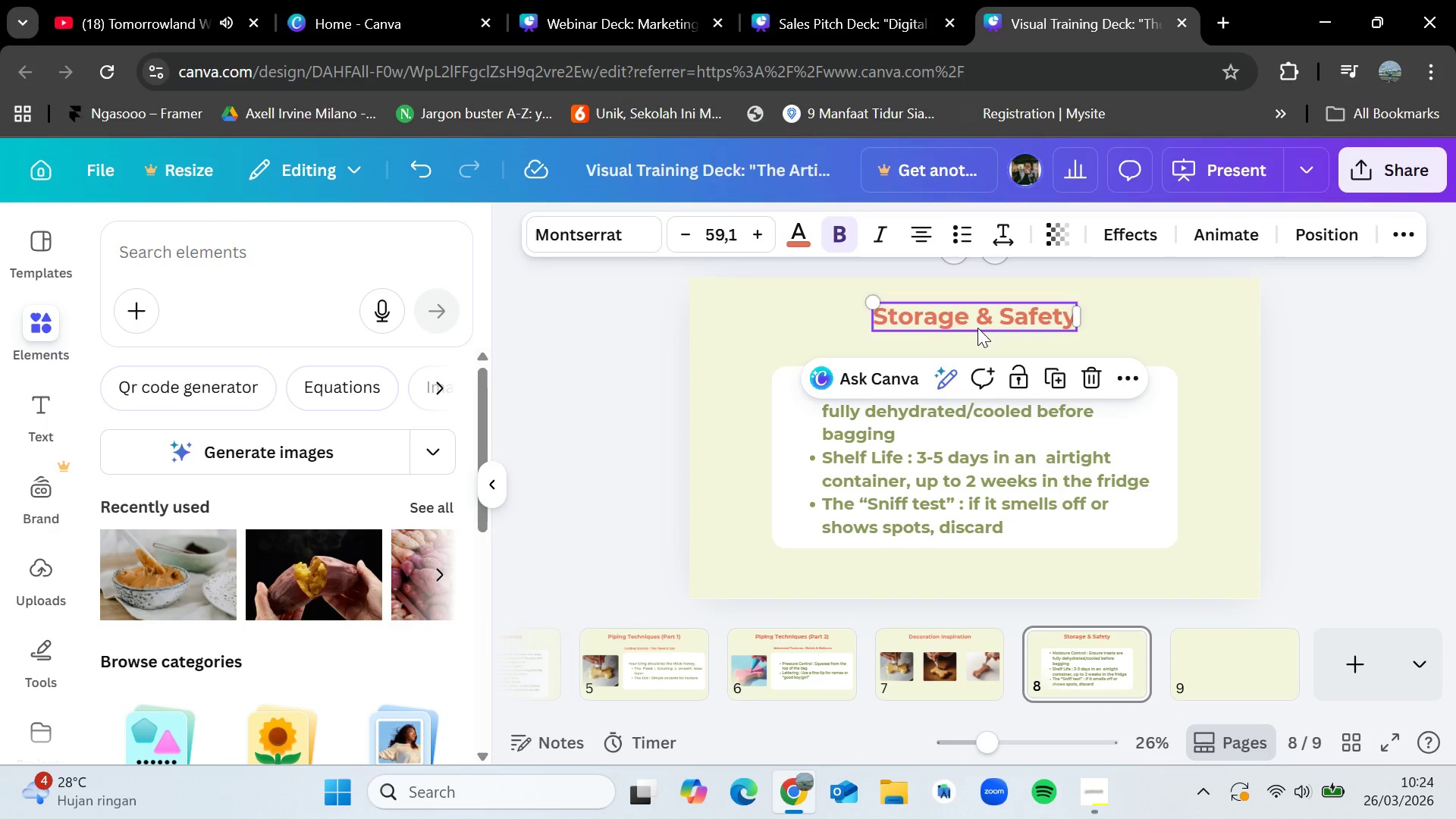 
key(Control+C)
 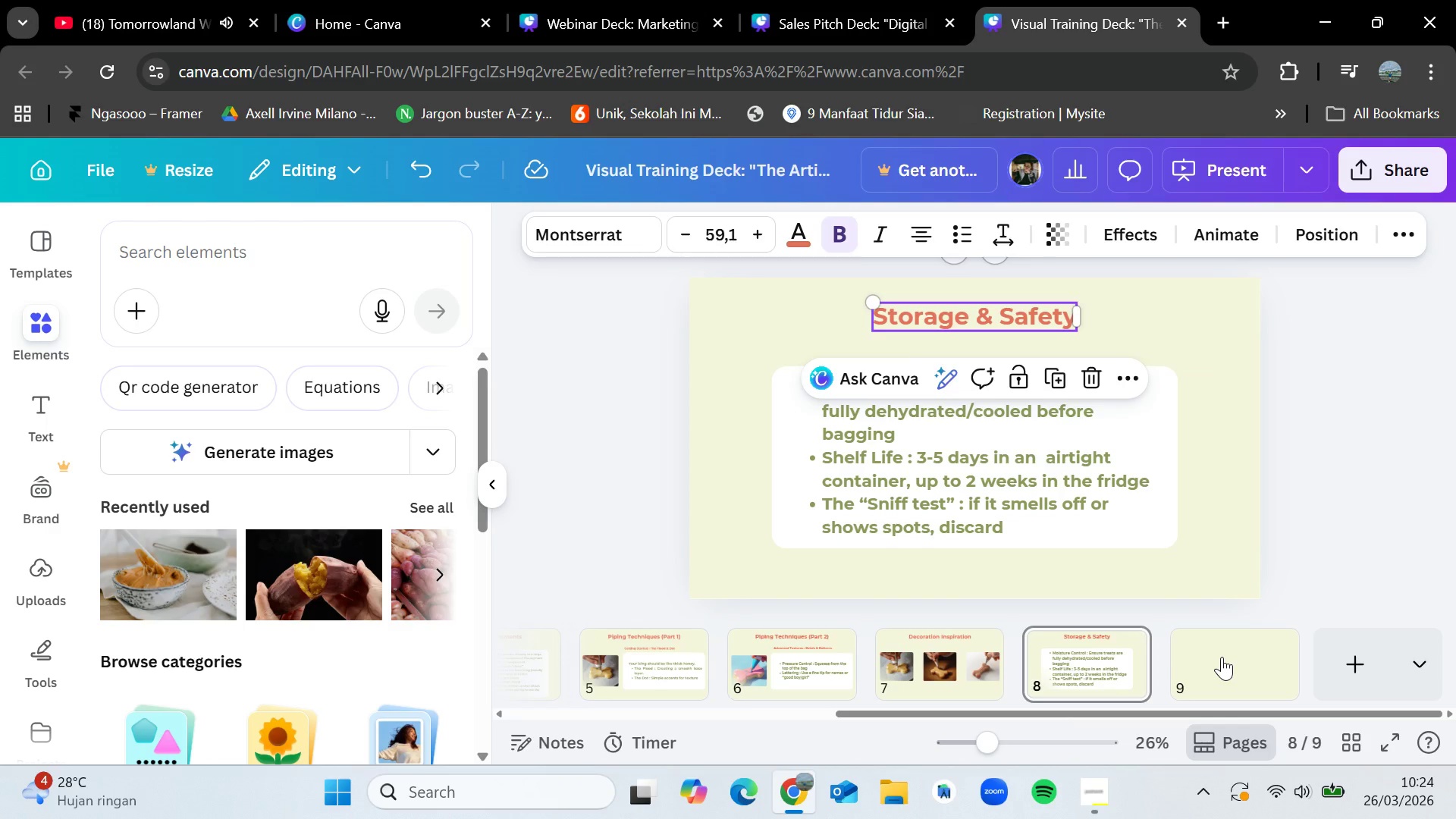 
left_click([1222, 657])
 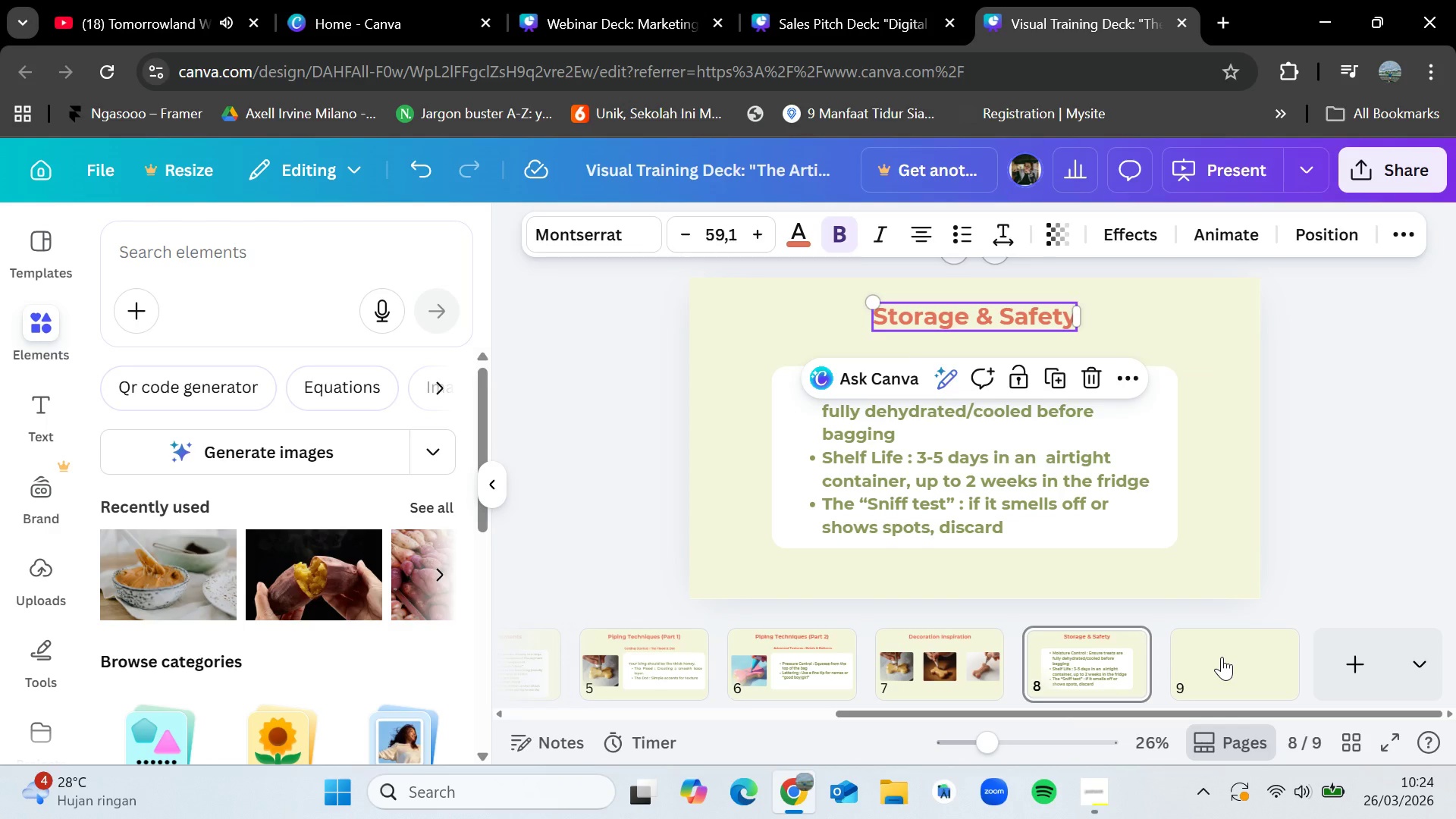 
key(Control+V)
 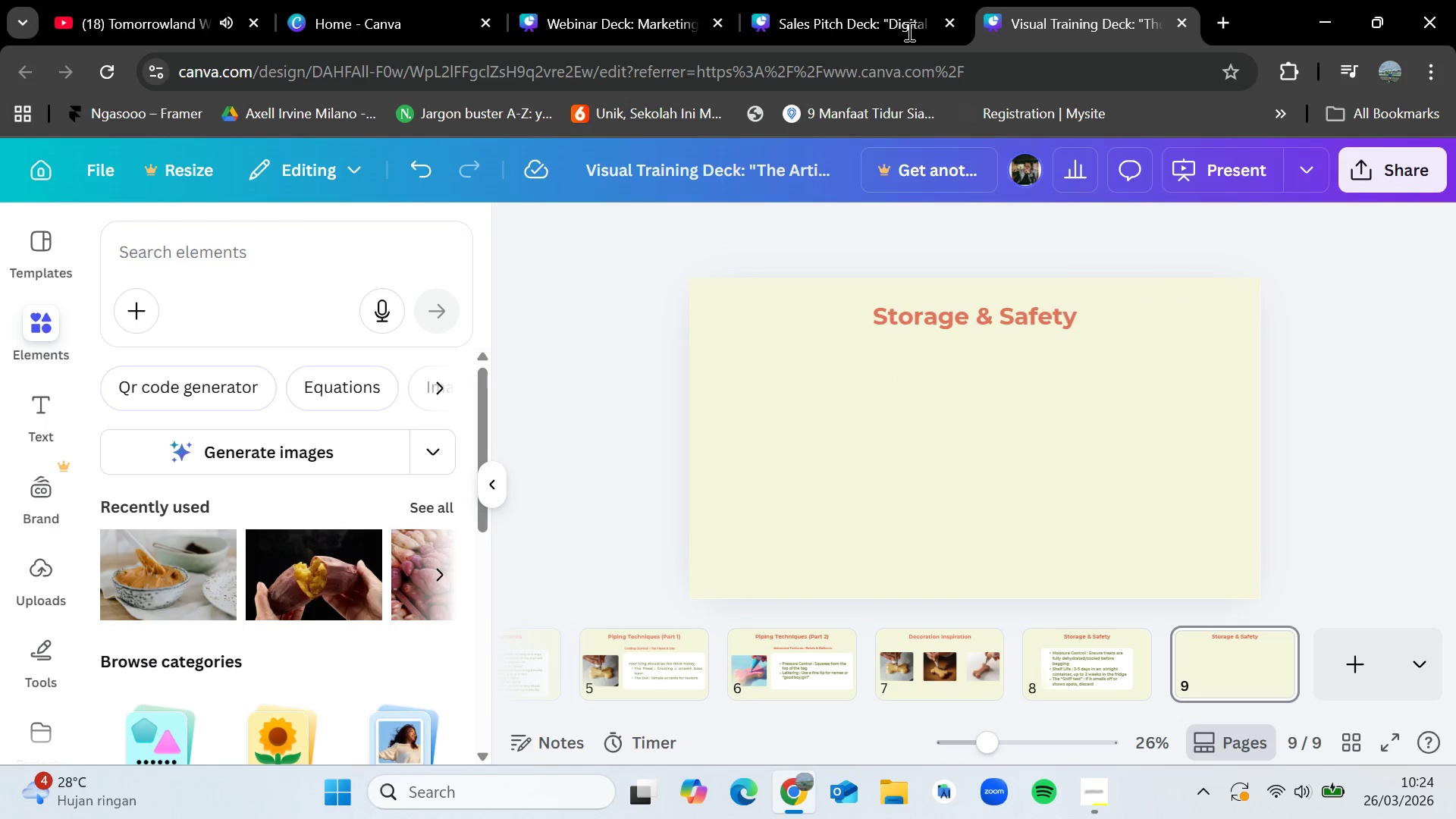 
double_click([890, 0])
 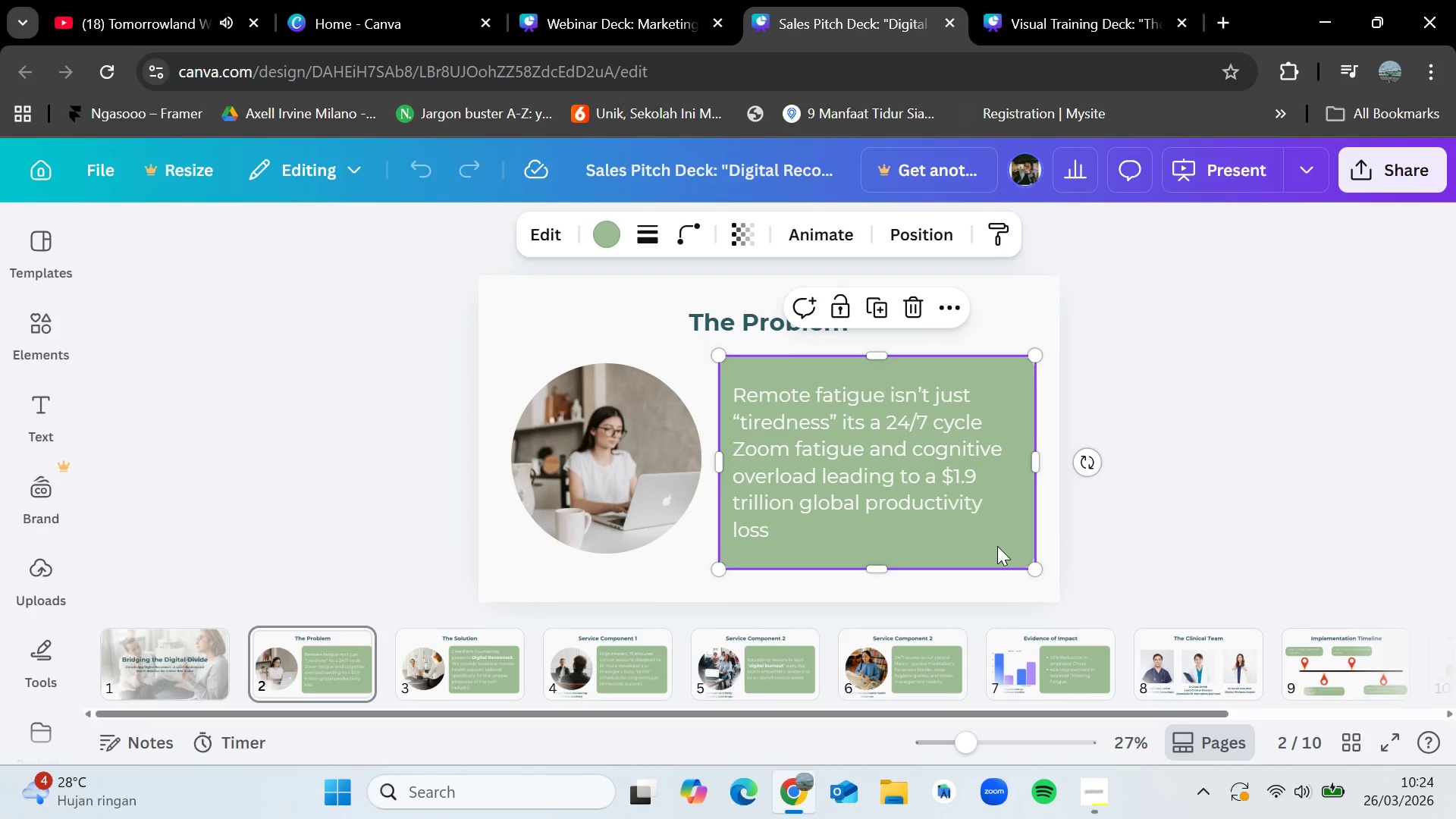 
left_click_drag(start_coordinate=[986, 715], to_coordinate=[1274, 739])
 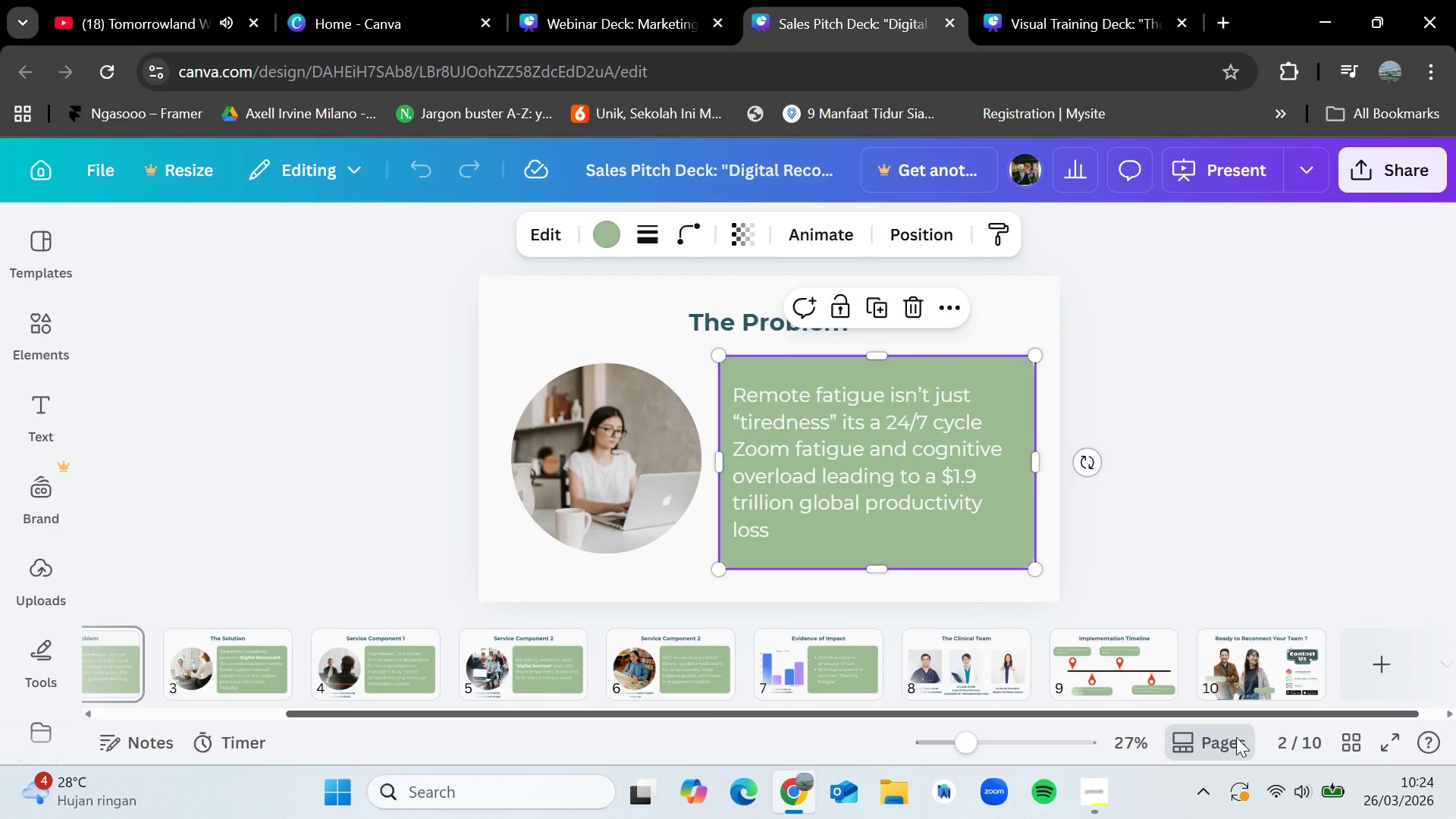 
left_click([613, 0])
 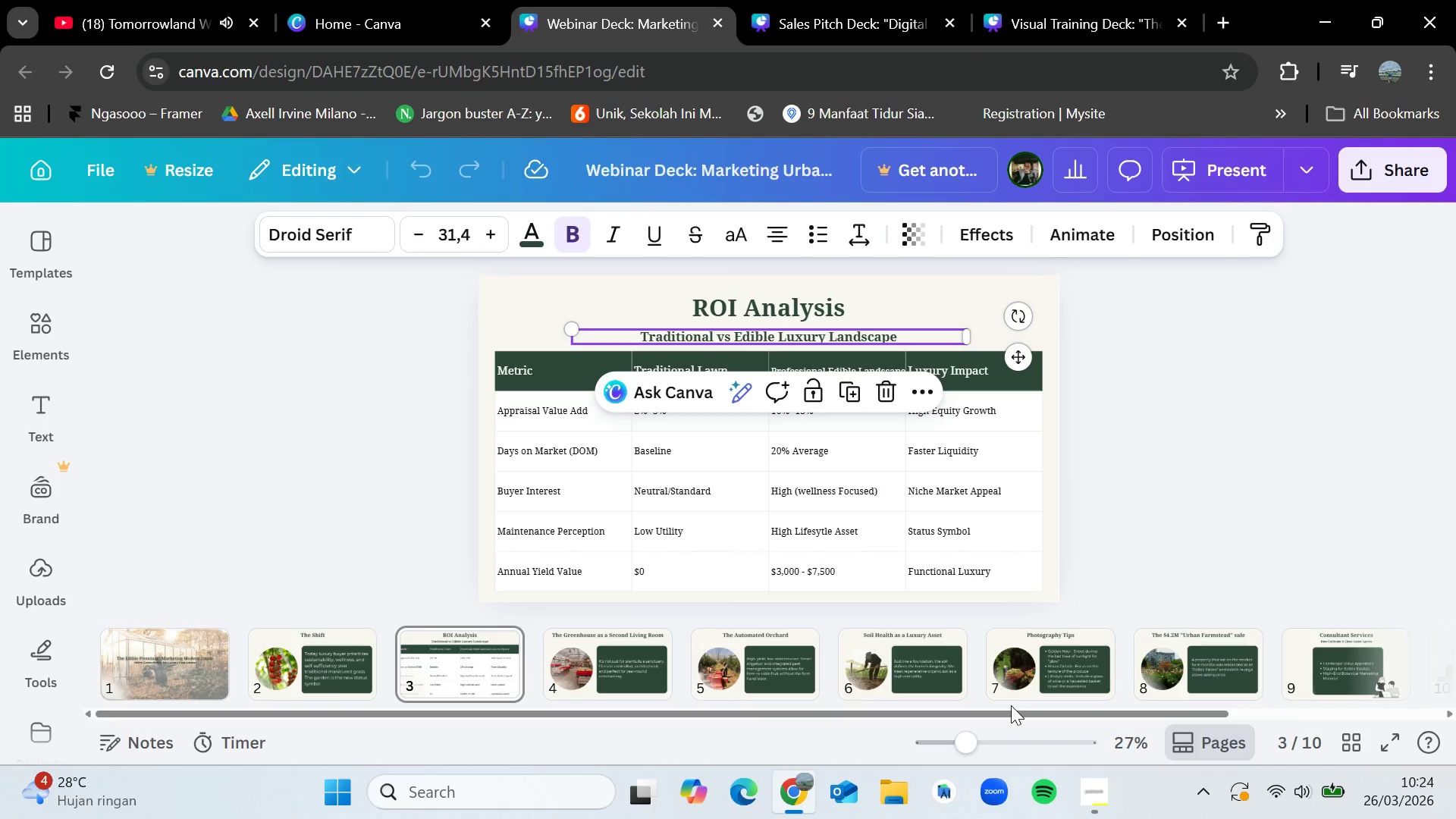 
left_click_drag(start_coordinate=[1012, 715], to_coordinate=[1270, 724])
 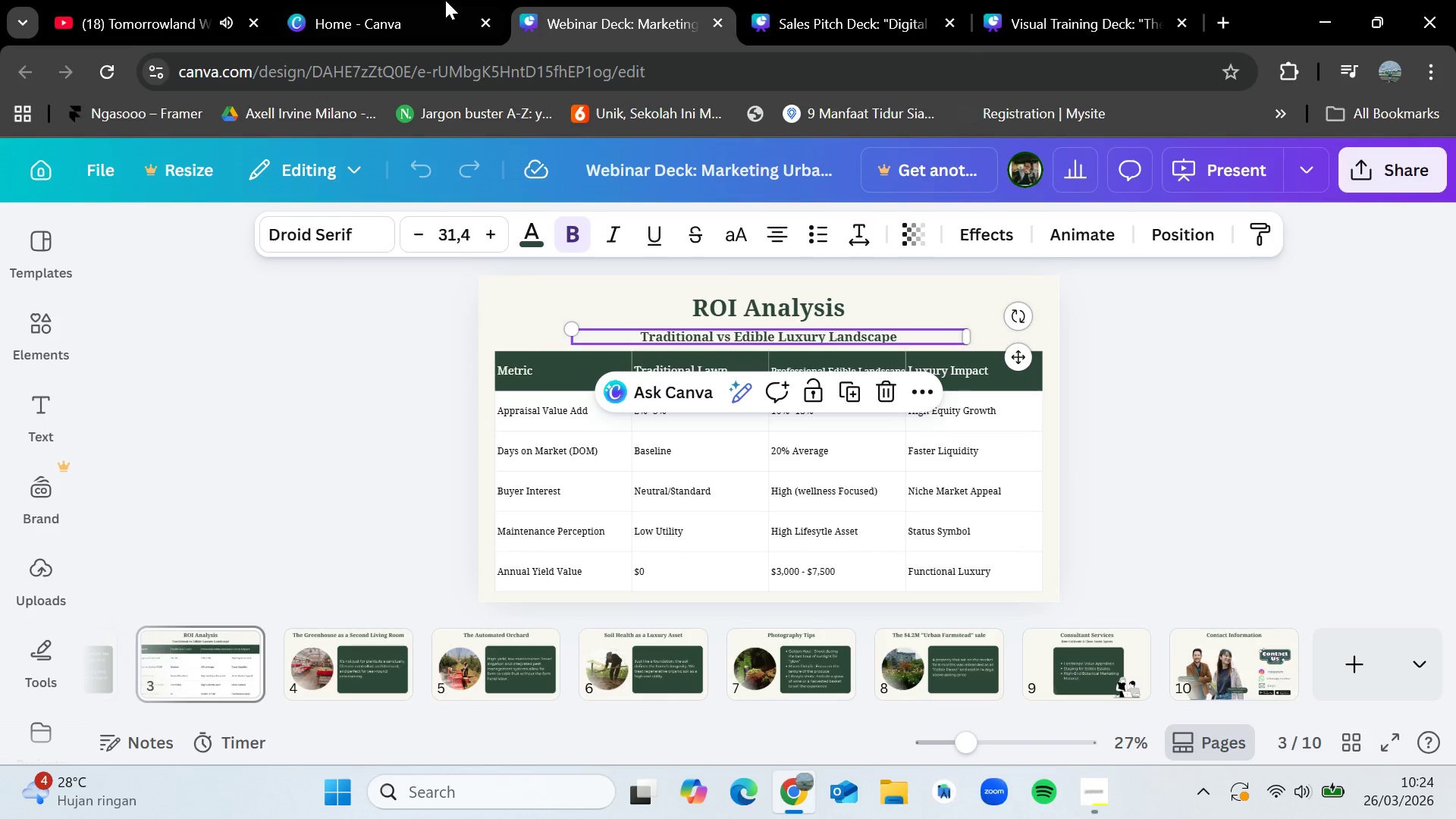 
left_click([406, 0])
 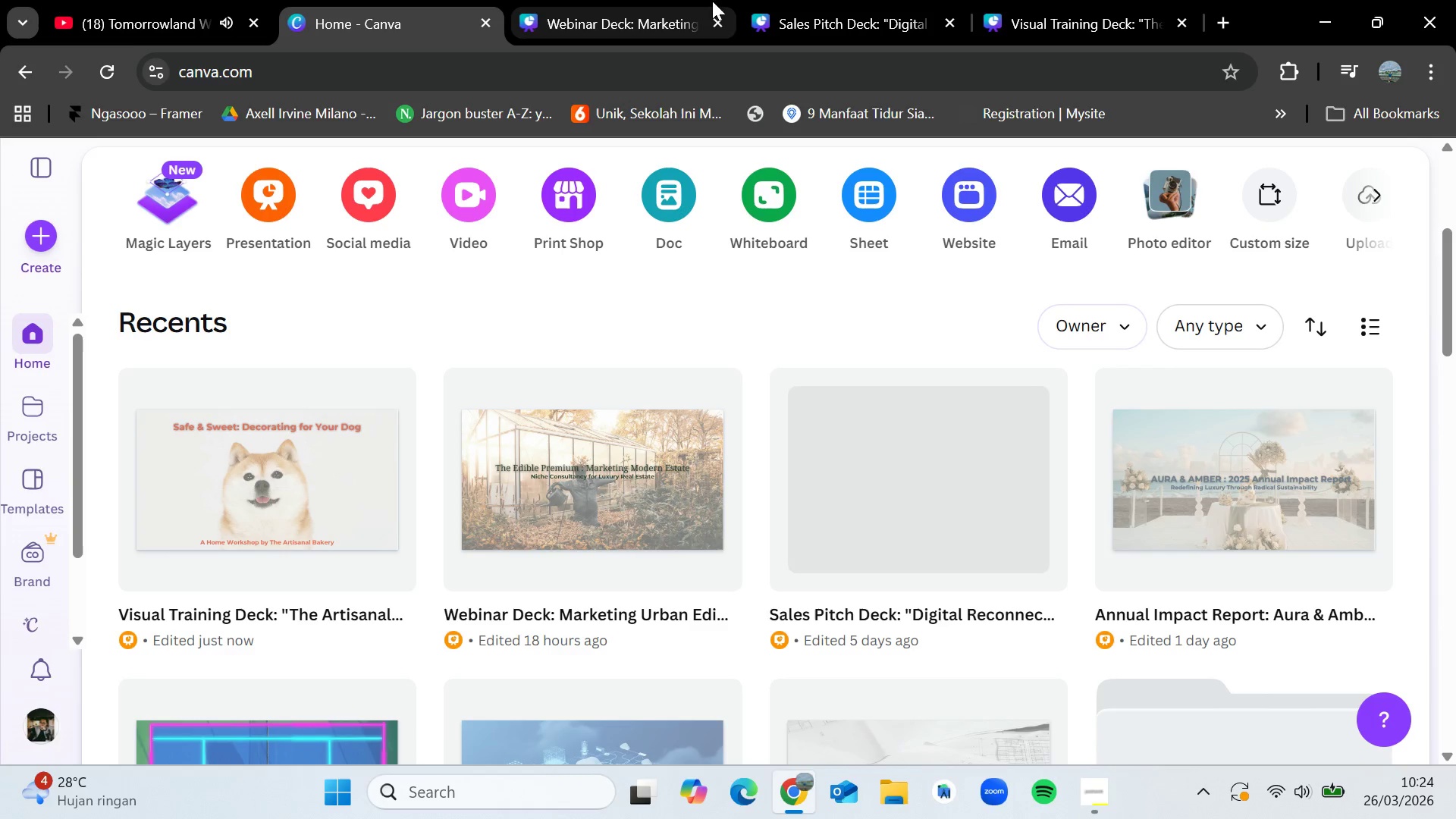 
left_click([1183, 466])
 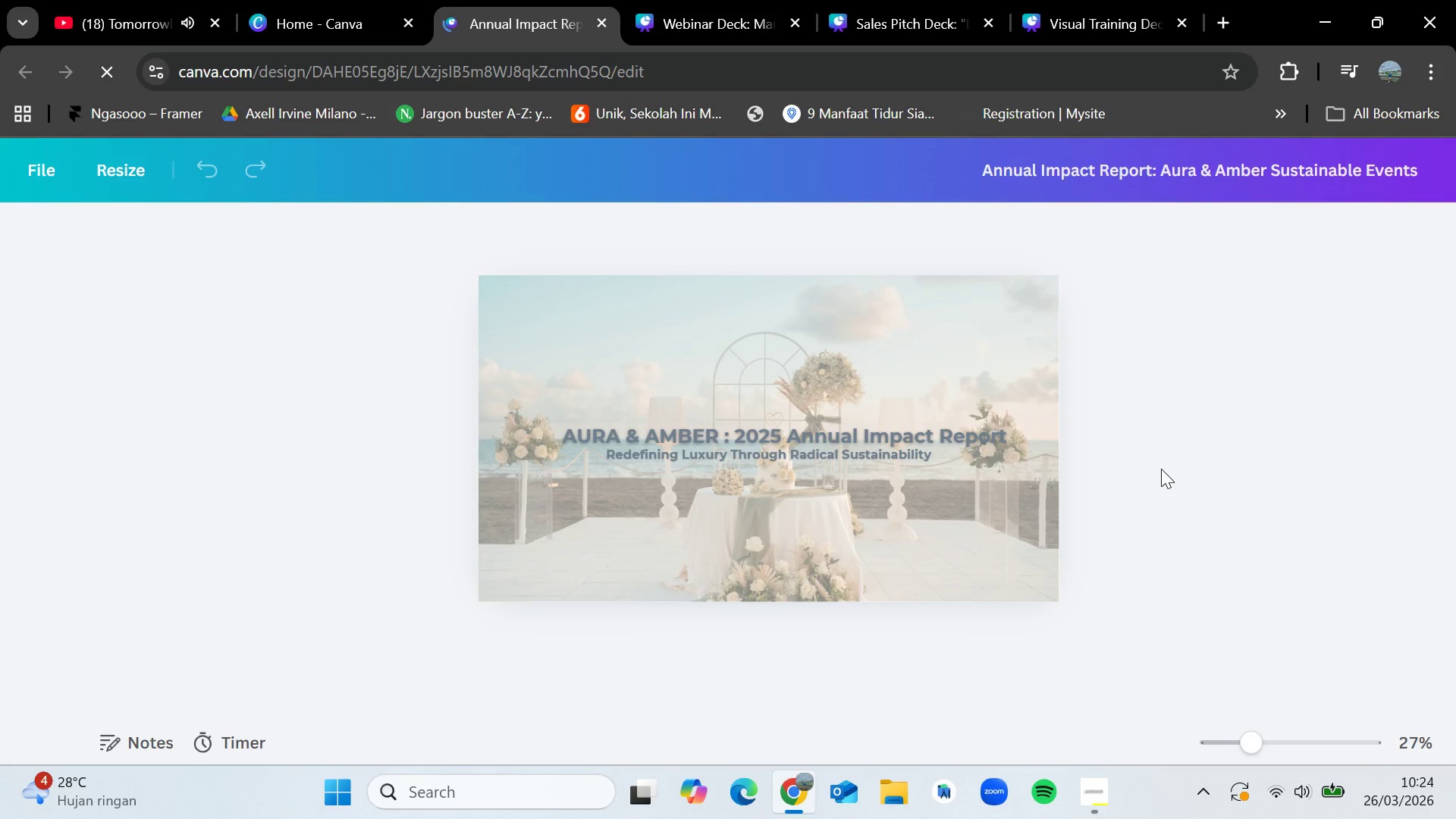 
wait(11.02)
 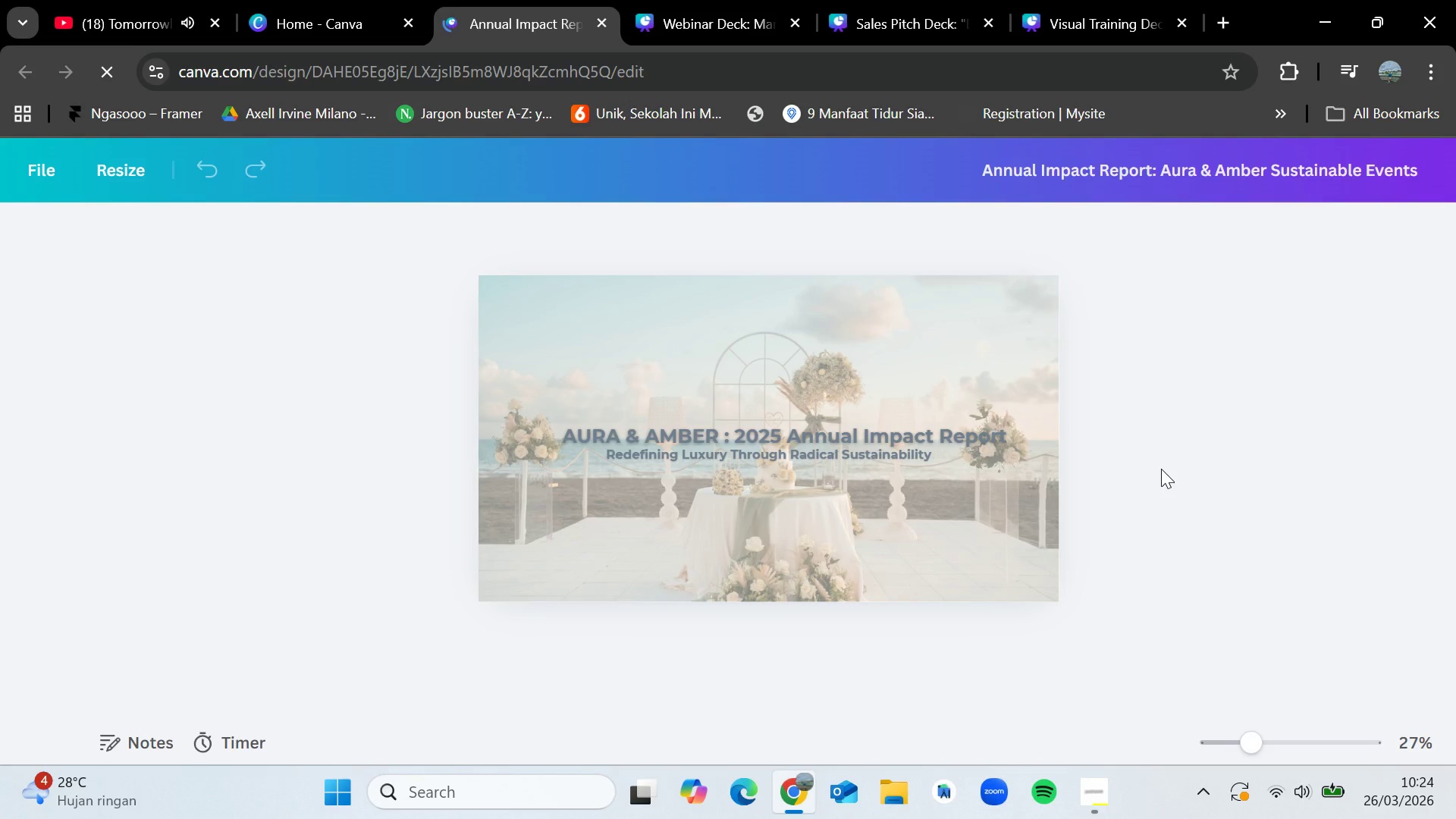 
left_click_drag(start_coordinate=[867, 712], to_coordinate=[1205, 717])
 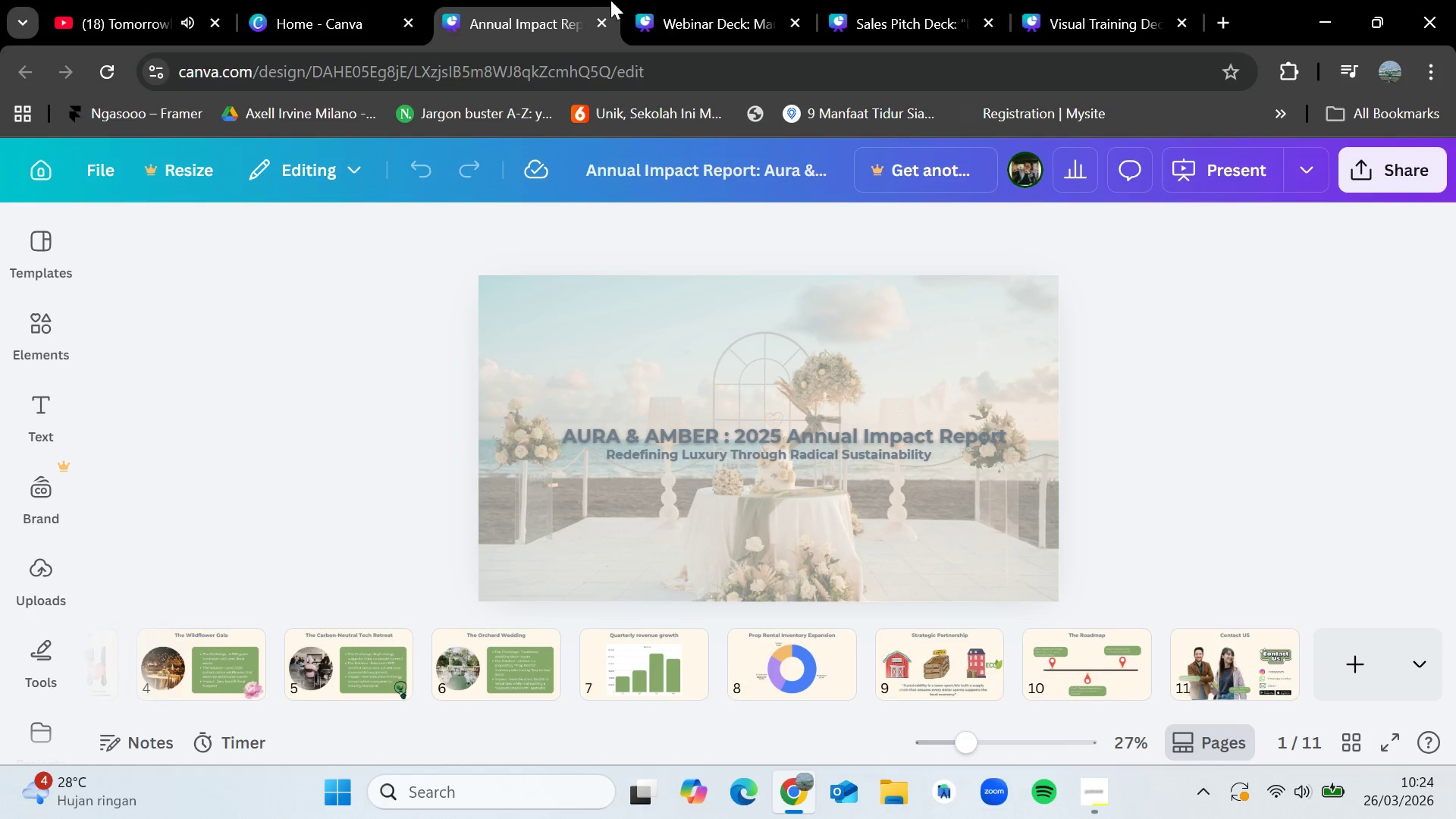 
left_click([602, 20])
 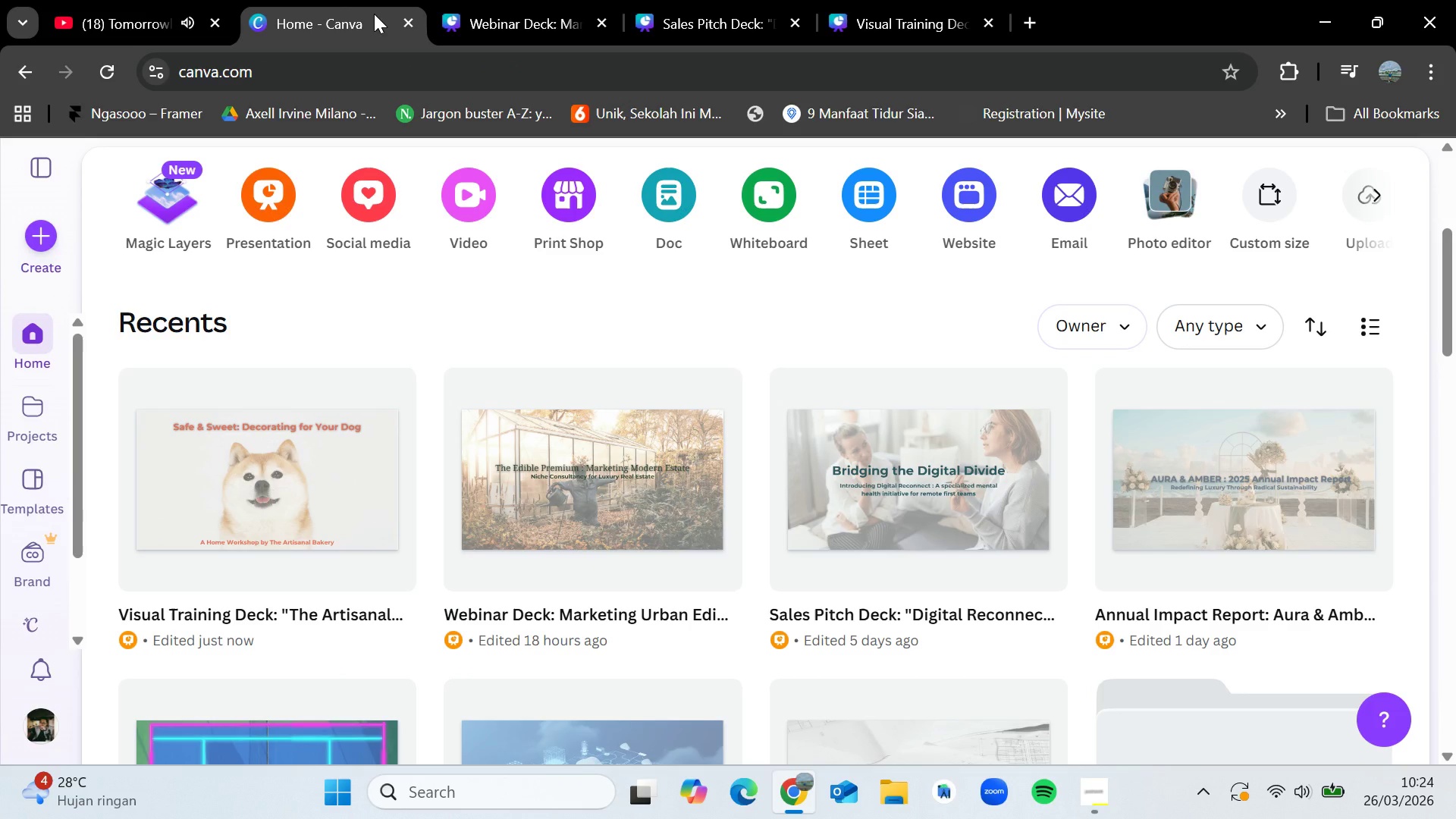 
scroll: coordinate [769, 501], scroll_direction: down, amount: 3.0
 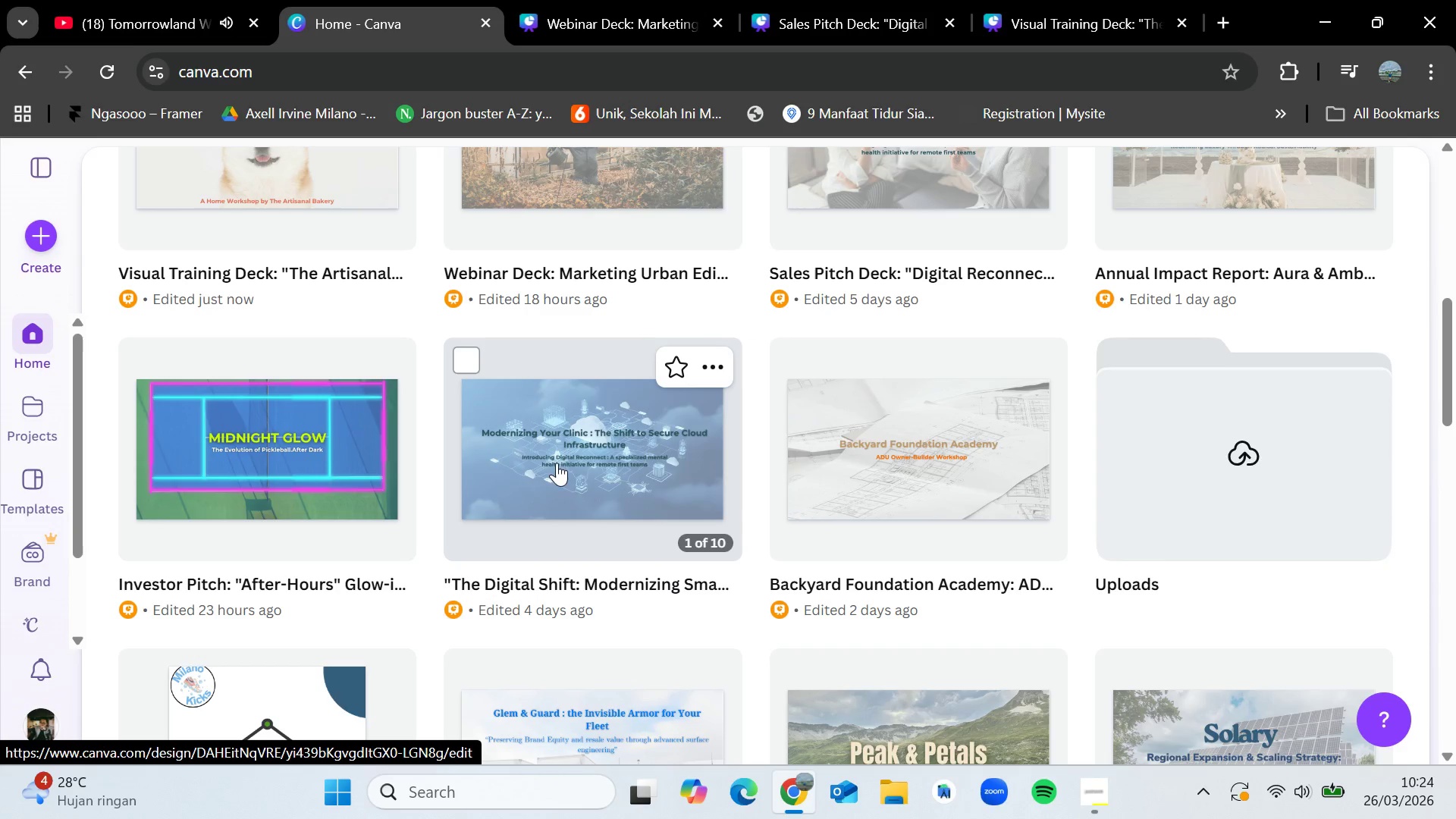 
left_click([551, 474])
 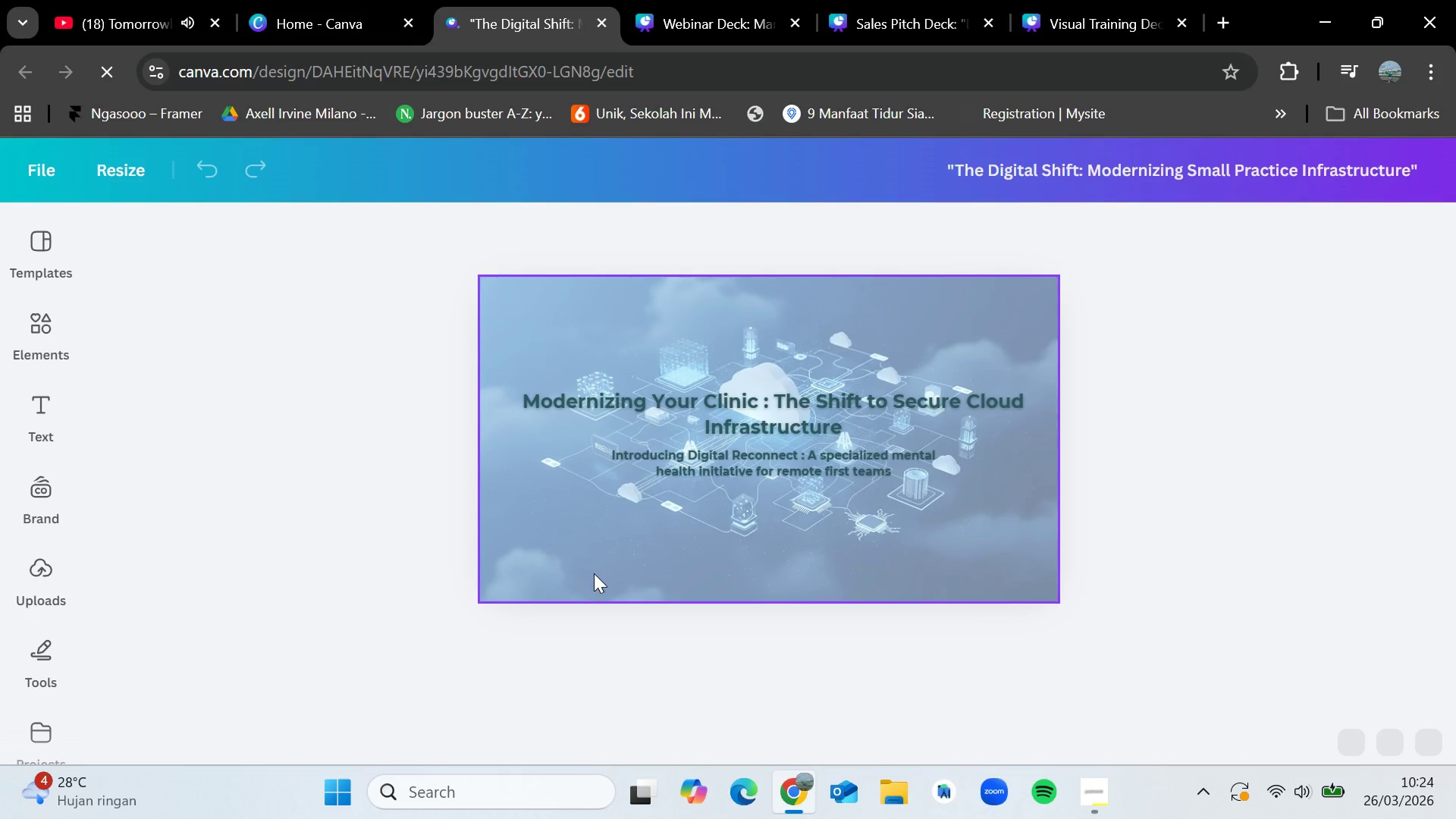 
wait(7.23)
 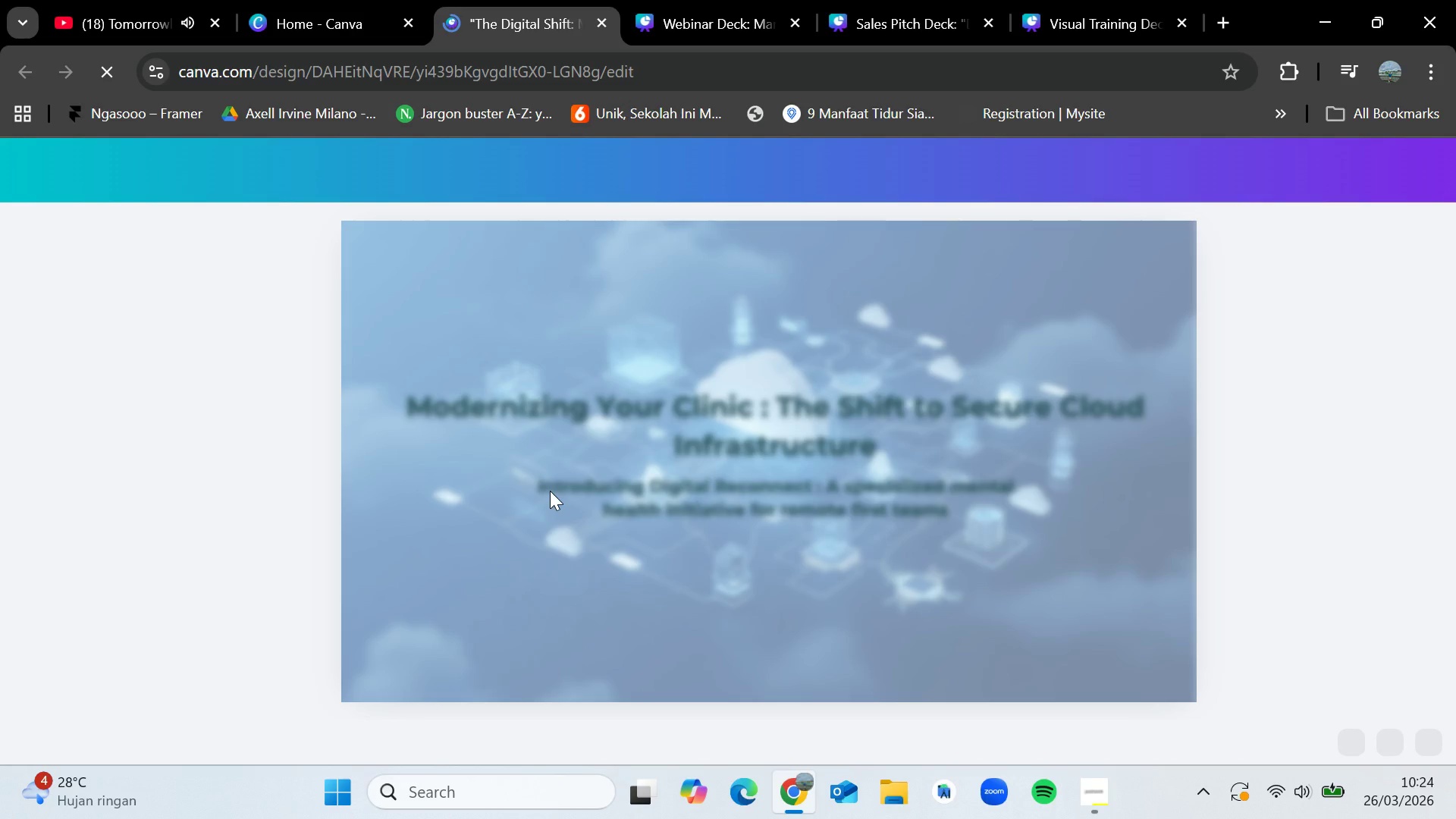 
left_click_drag(start_coordinate=[560, 714], to_coordinate=[752, 714])
 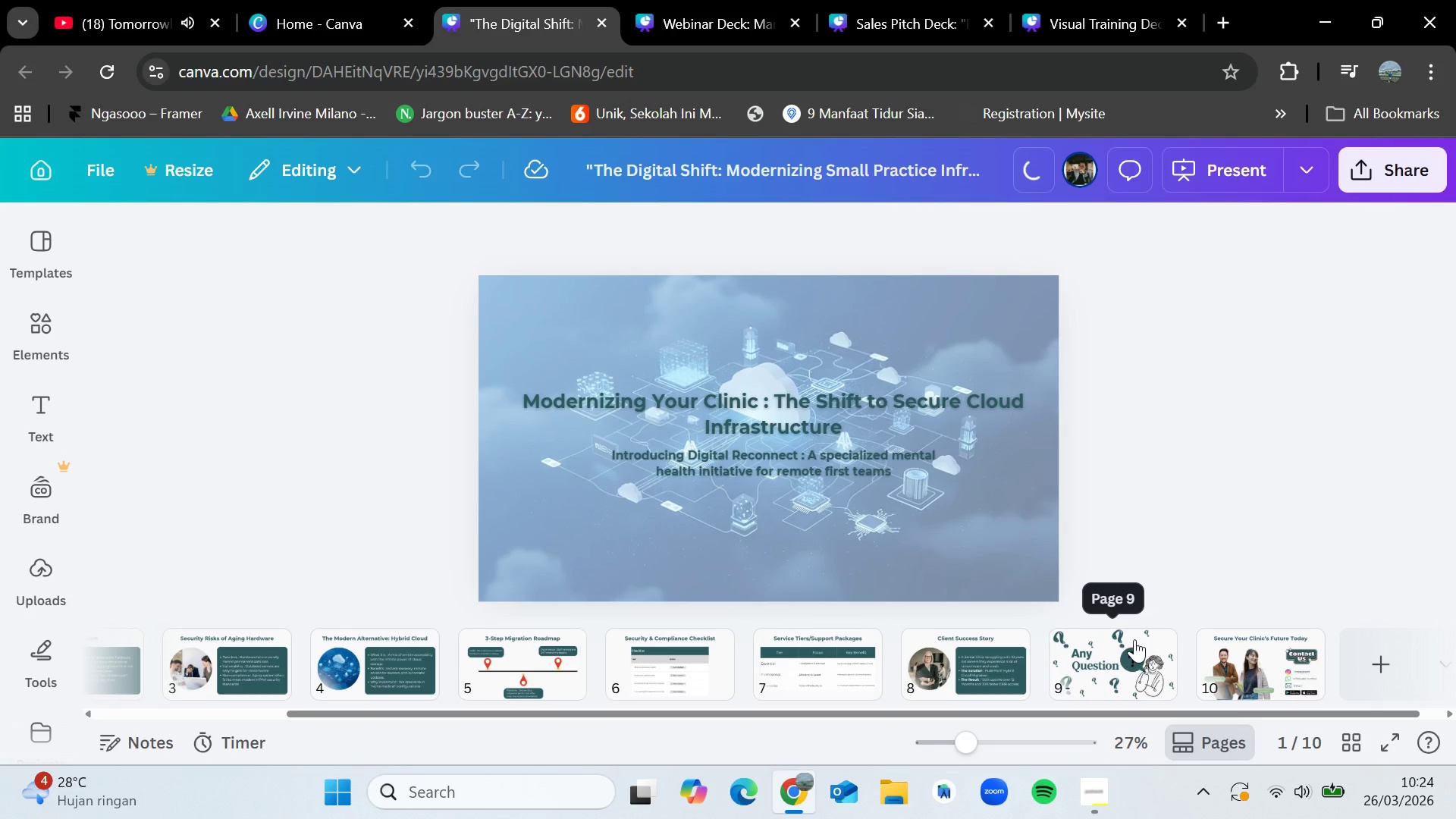 
left_click([1089, 670])
 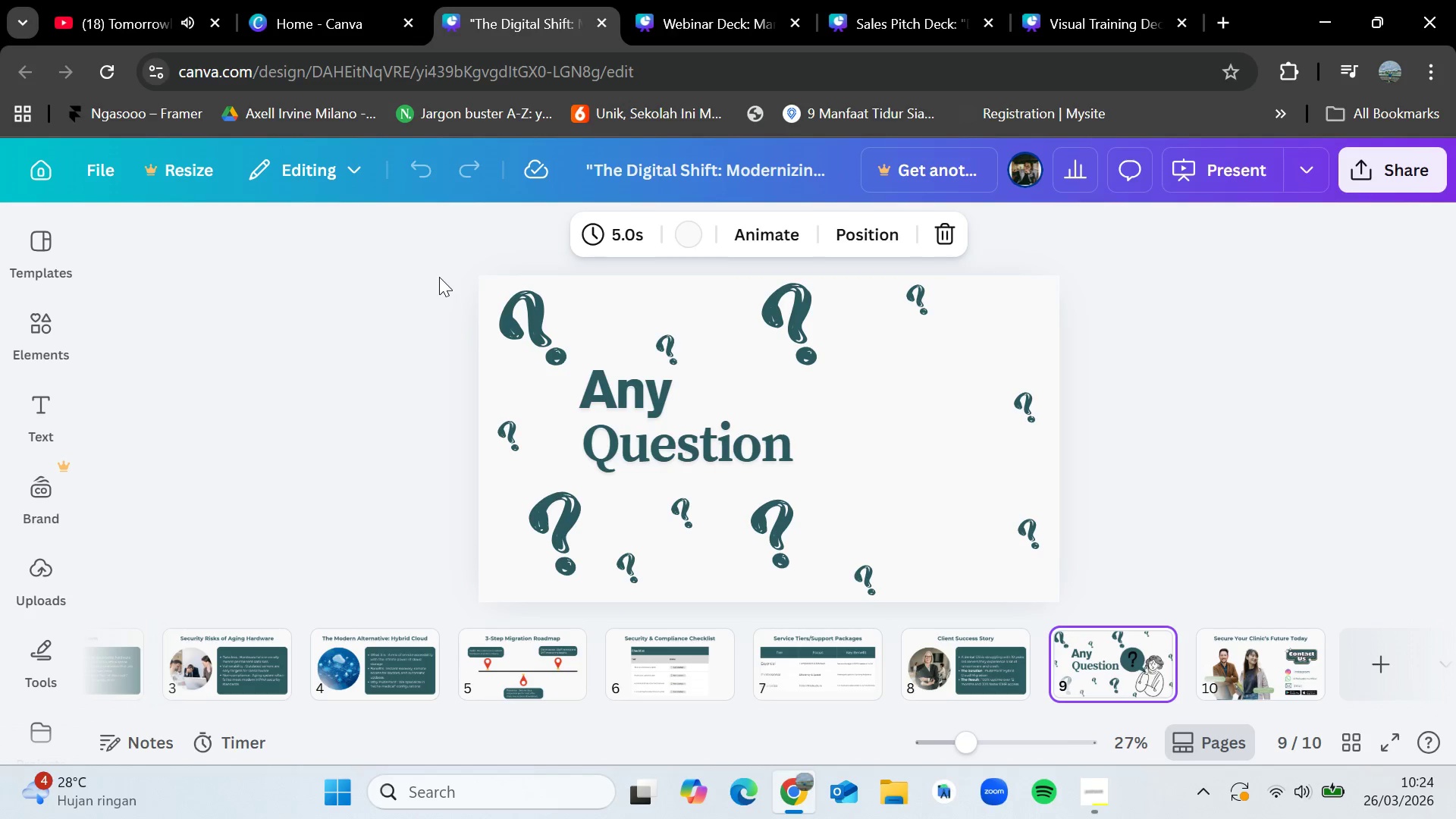 
left_click_drag(start_coordinate=[439, 277], to_coordinate=[1149, 601])
 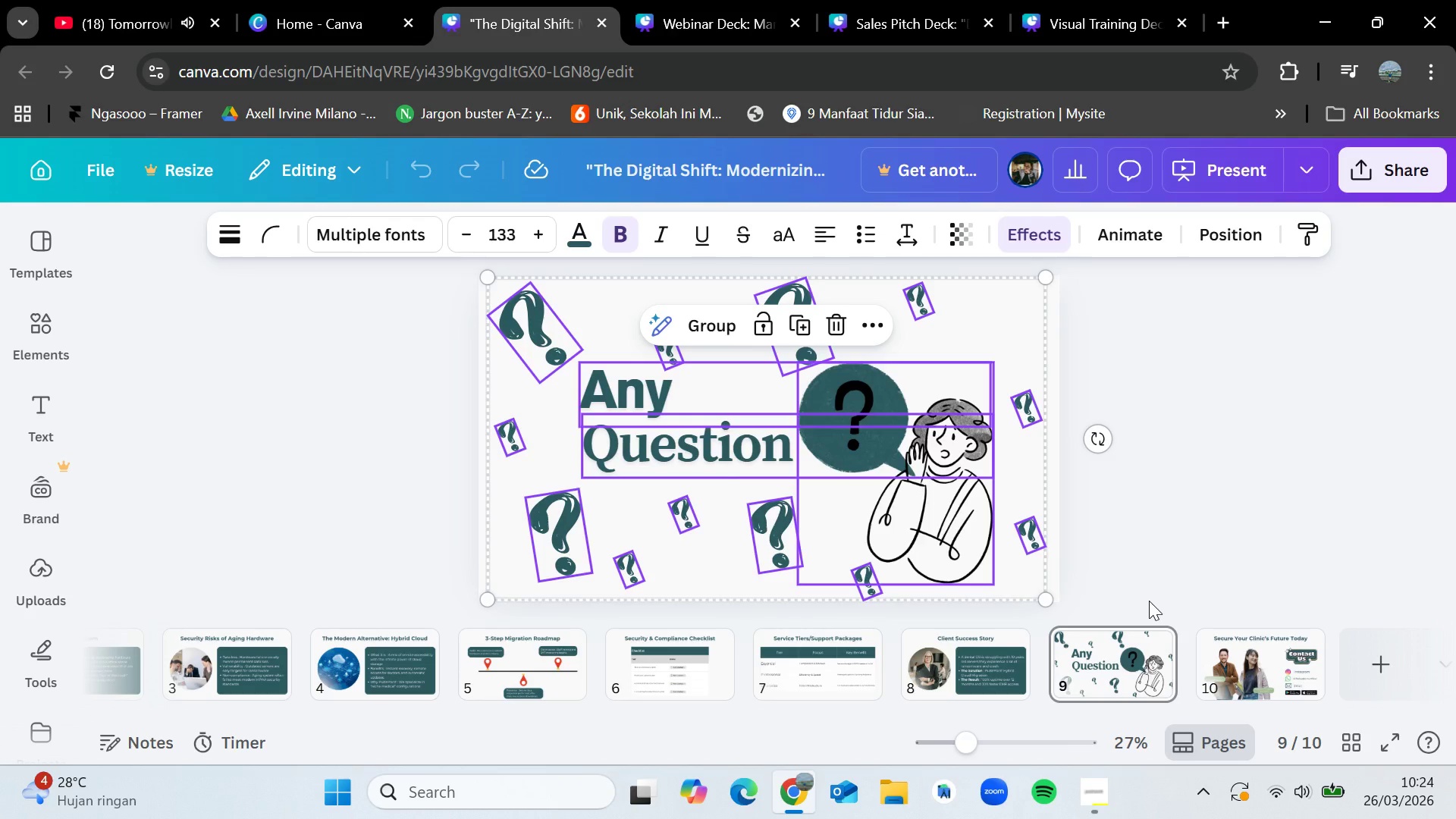 
key(Control+C)
 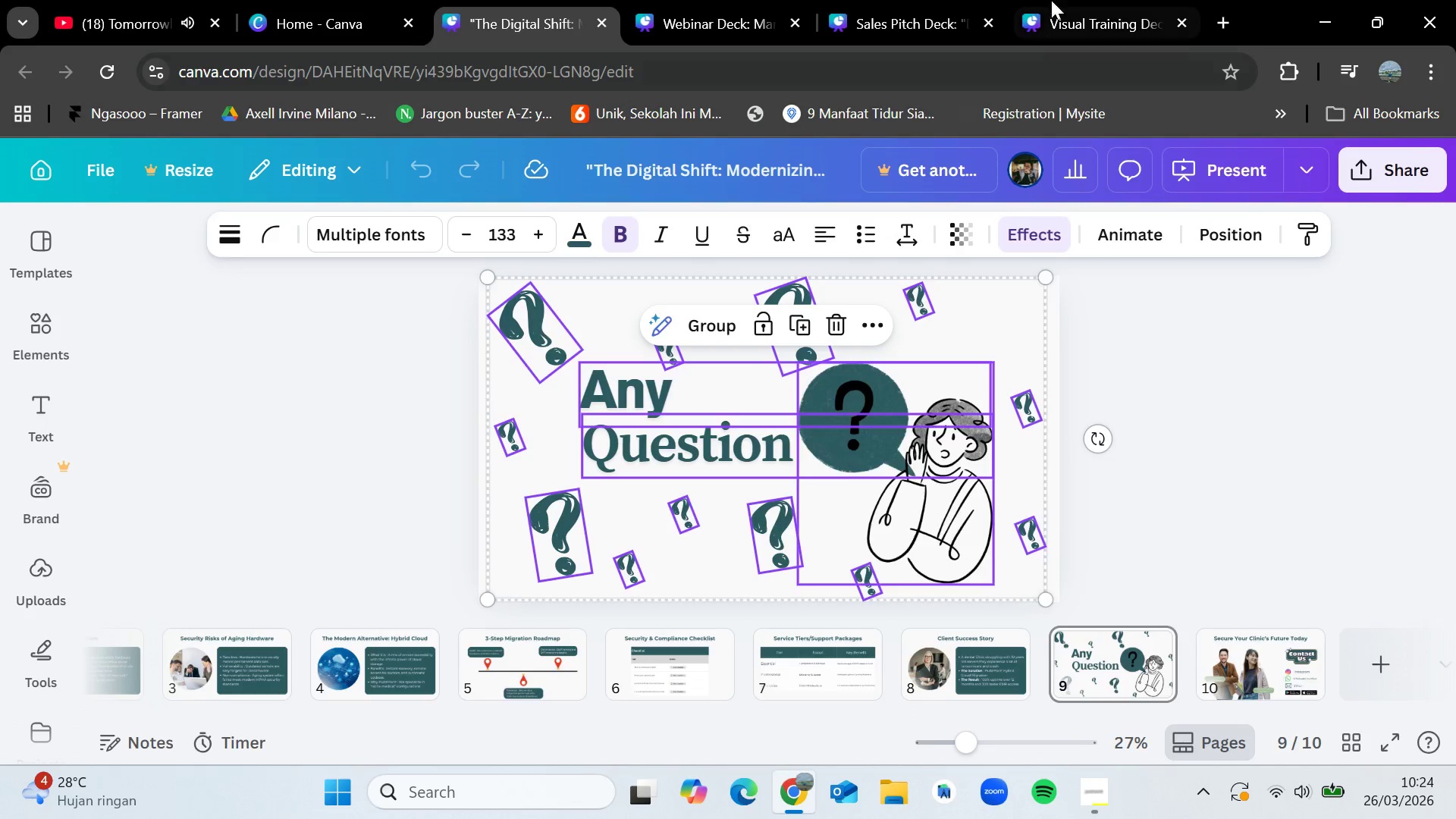 
left_click([1067, 0])
 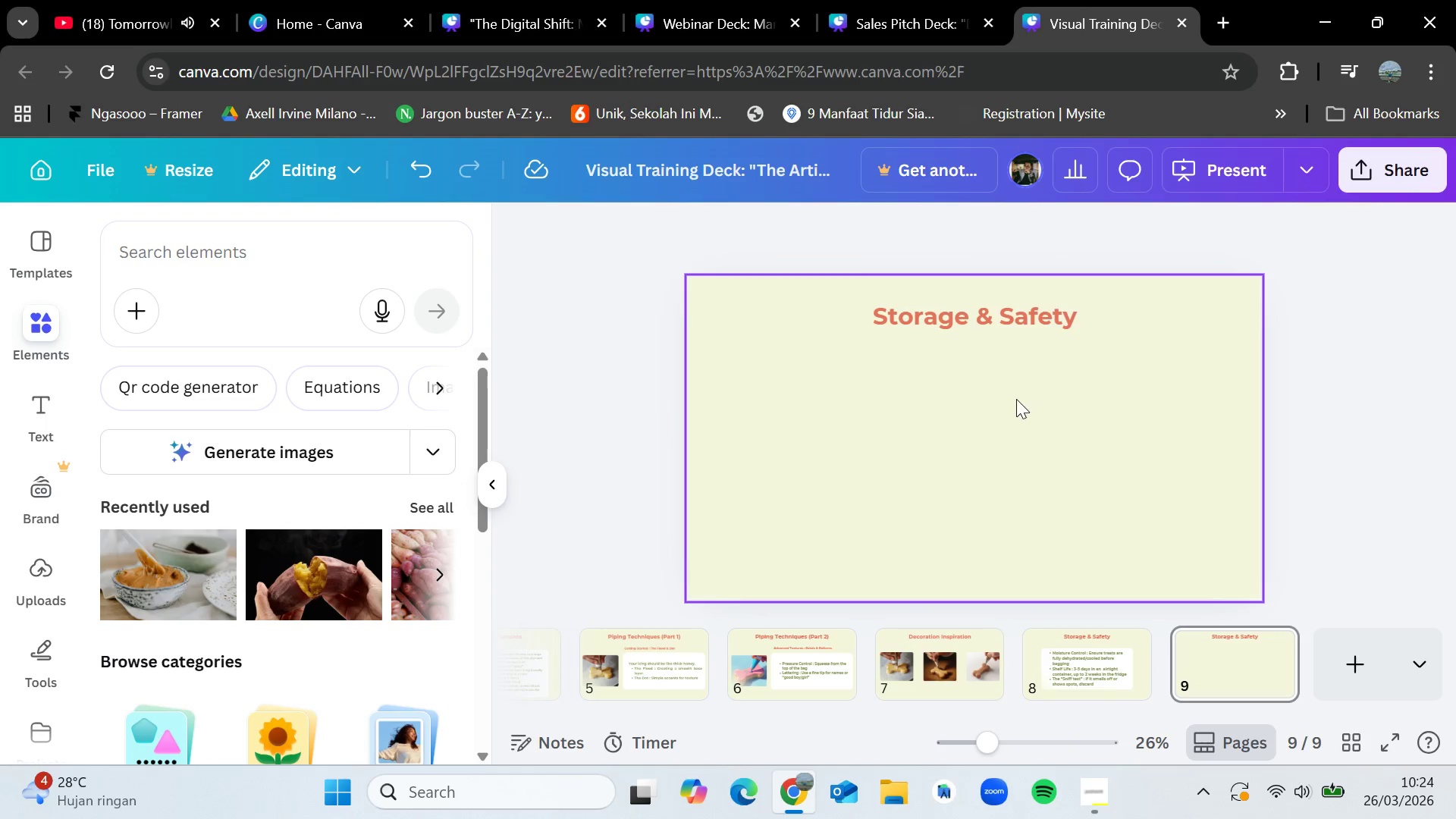 
hold_key(key=ControlLeft, duration=1.5)
 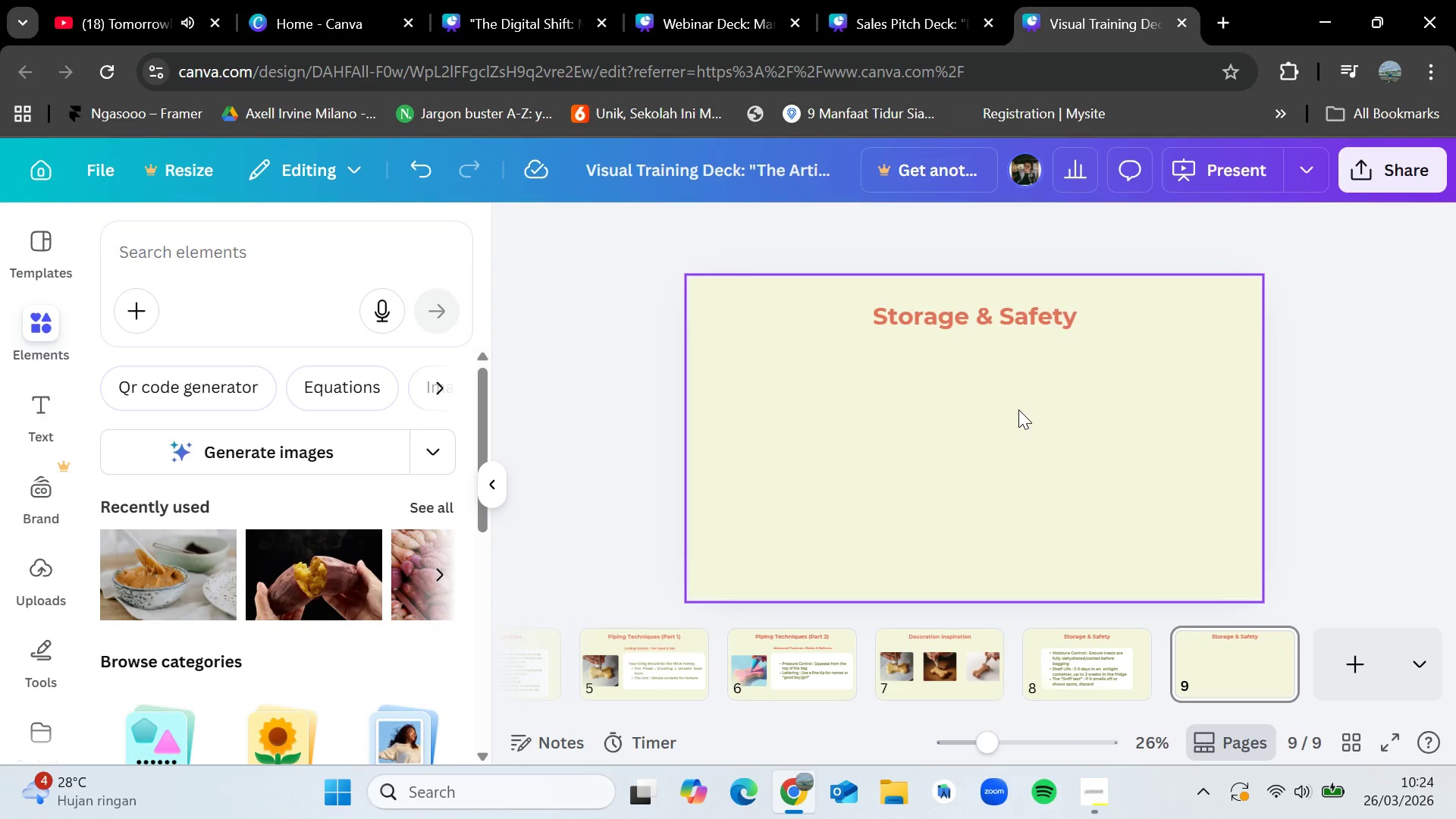 
key(Control+V)
 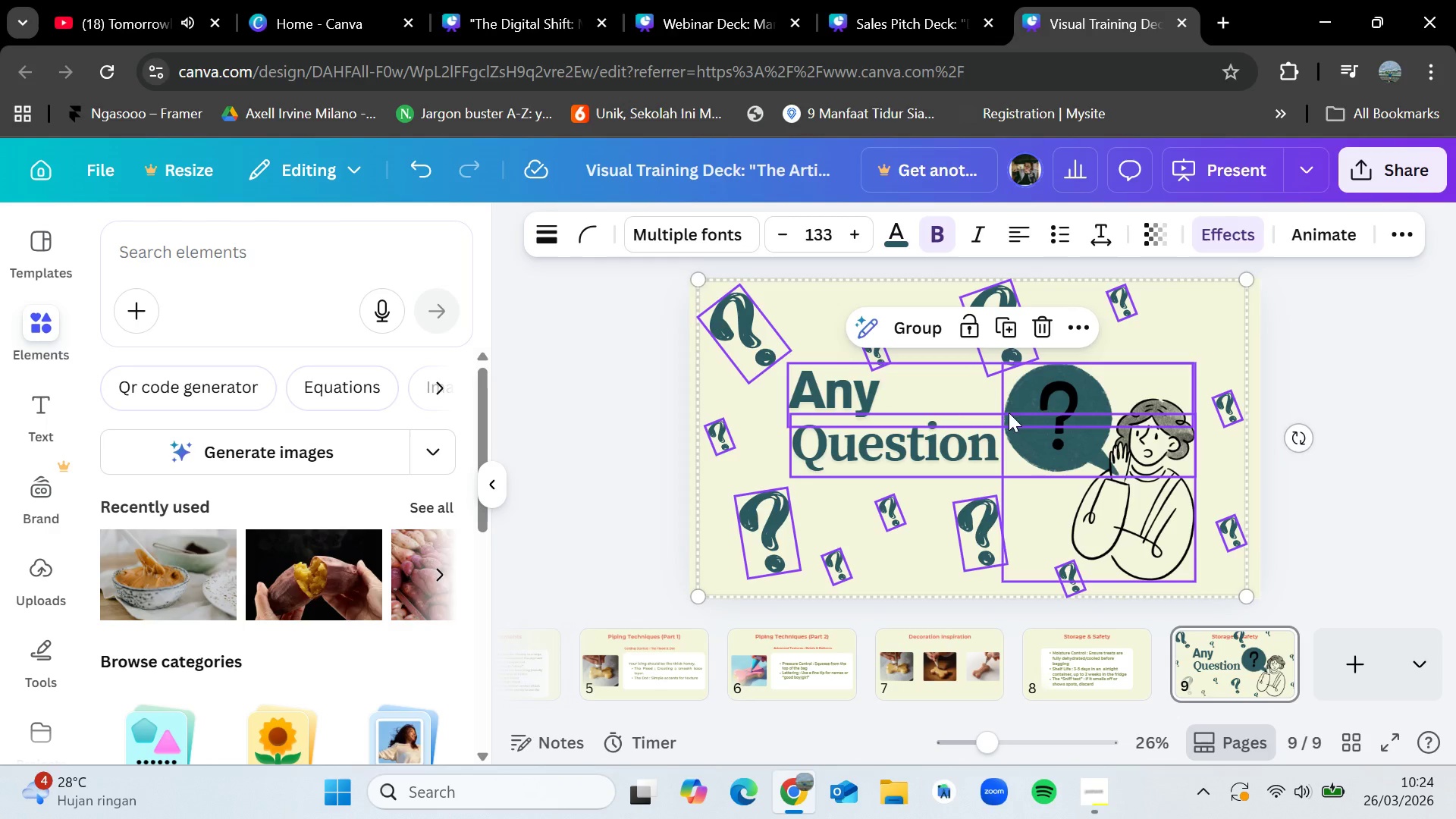 
left_click_drag(start_coordinate=[701, 269], to_coordinate=[776, 381])
 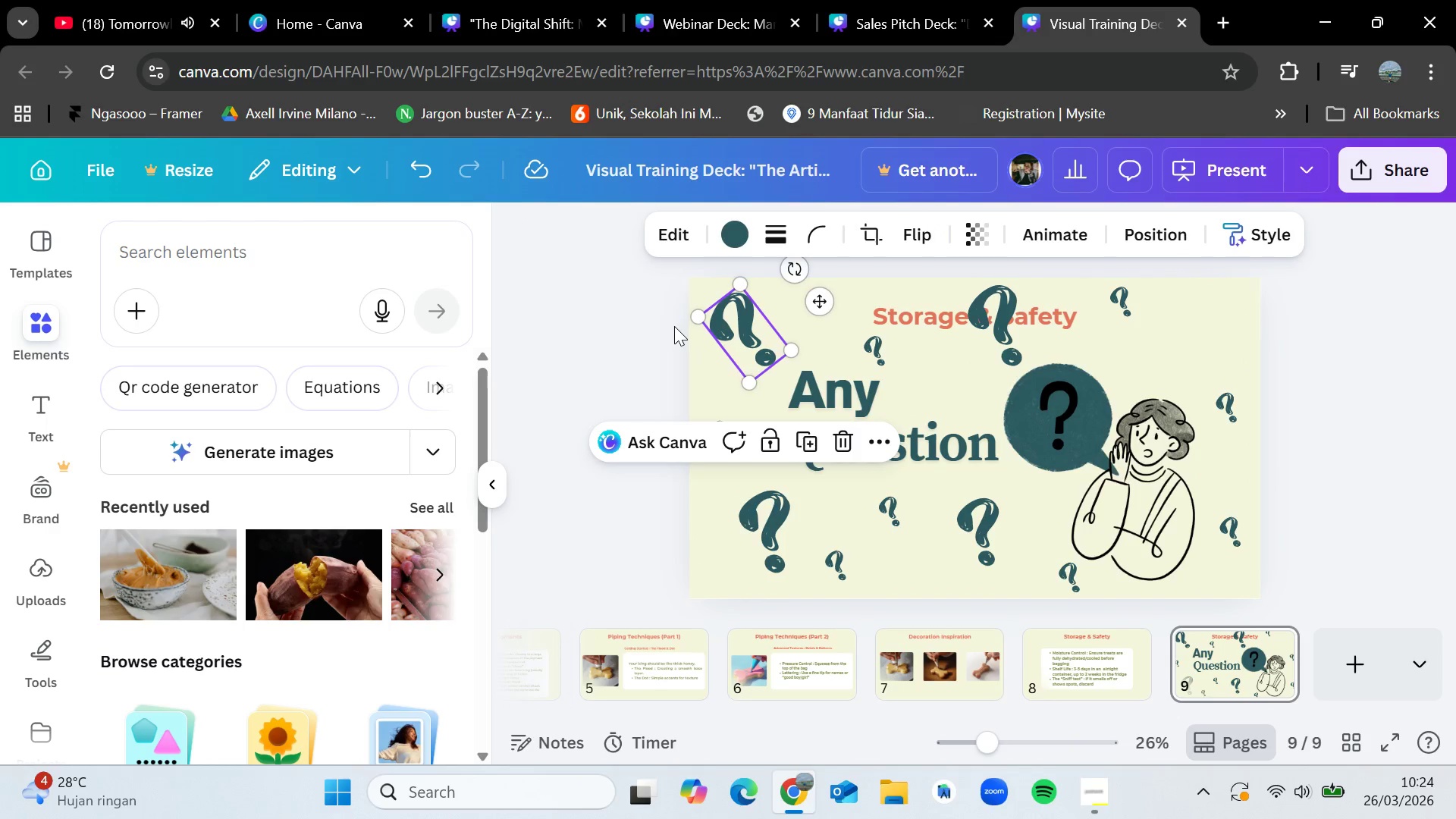 
left_click_drag(start_coordinate=[692, 289], to_coordinate=[1390, 607])
 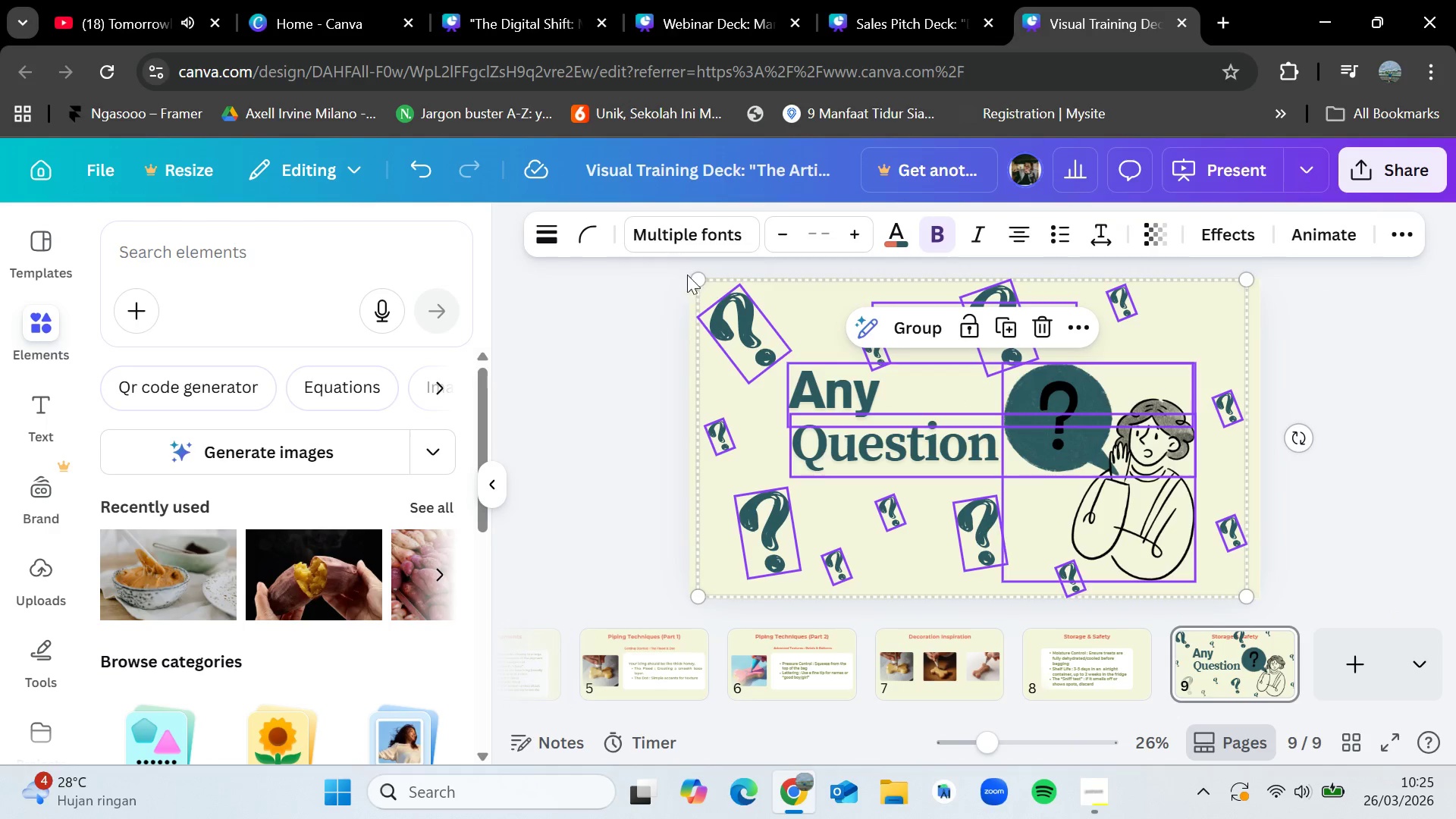 
left_click_drag(start_coordinate=[695, 277], to_coordinate=[732, 328])
 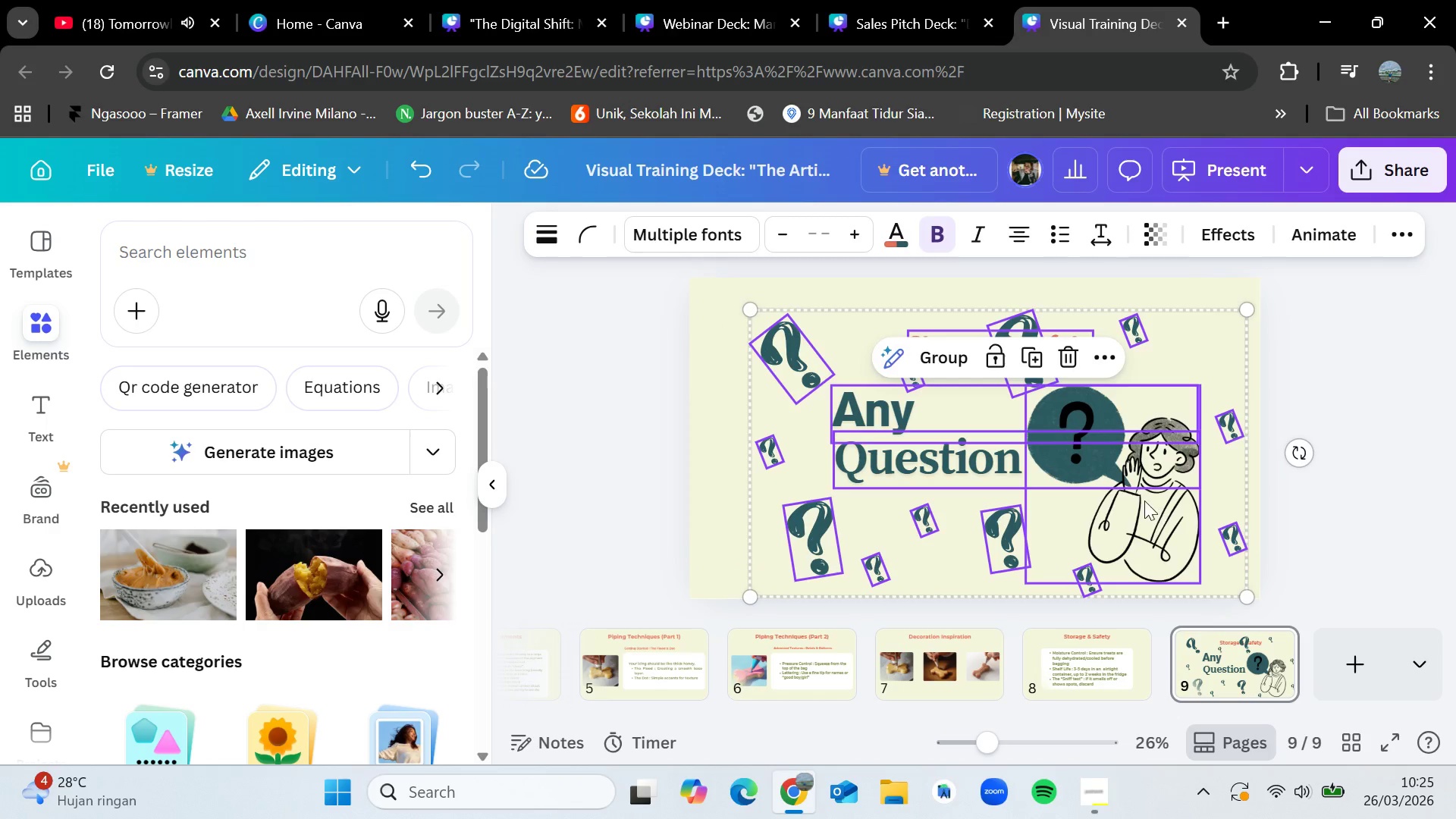 
left_click_drag(start_coordinate=[1144, 500], to_coordinate=[1108, 493])
 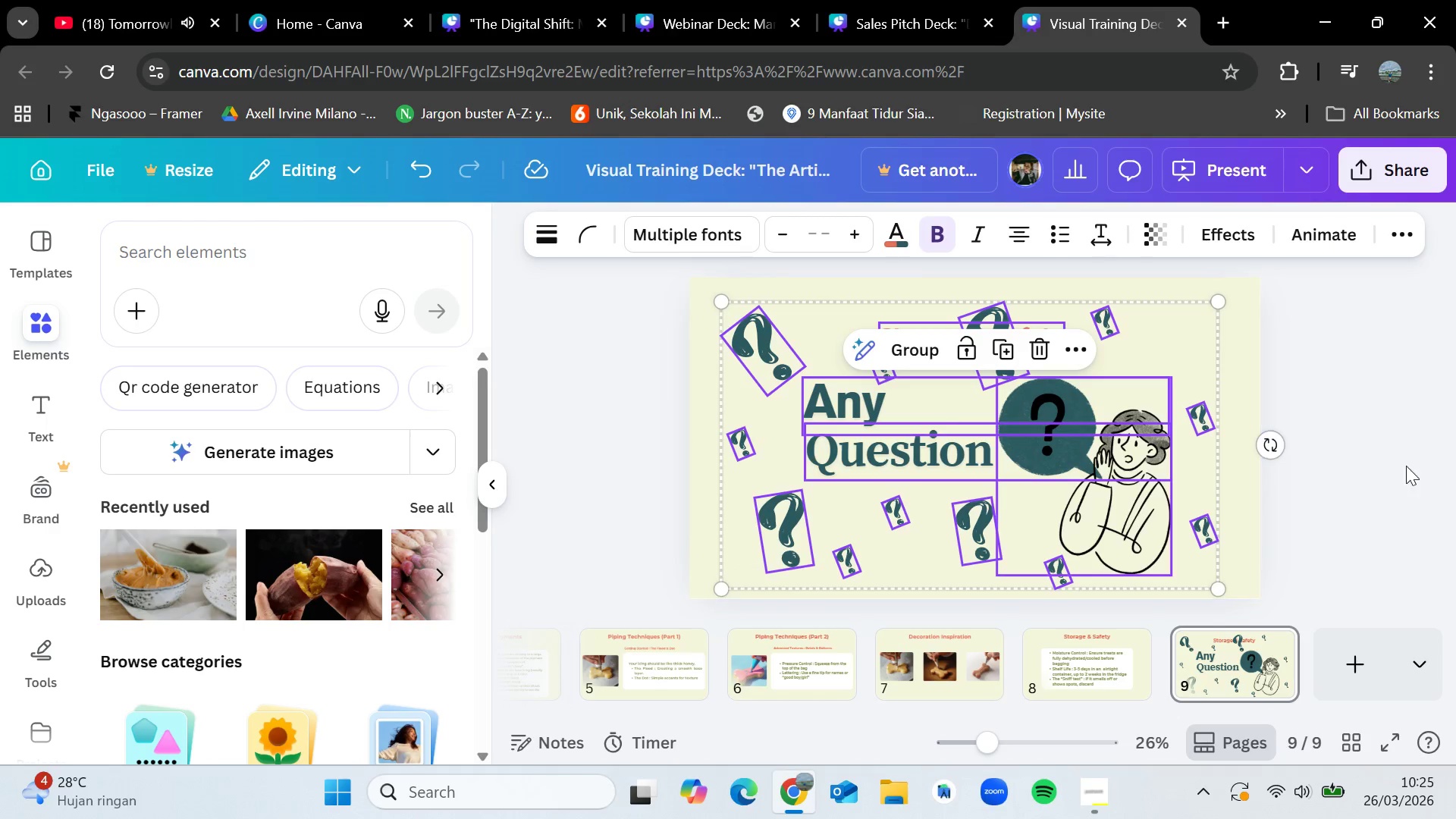 
left_click([1426, 462])
 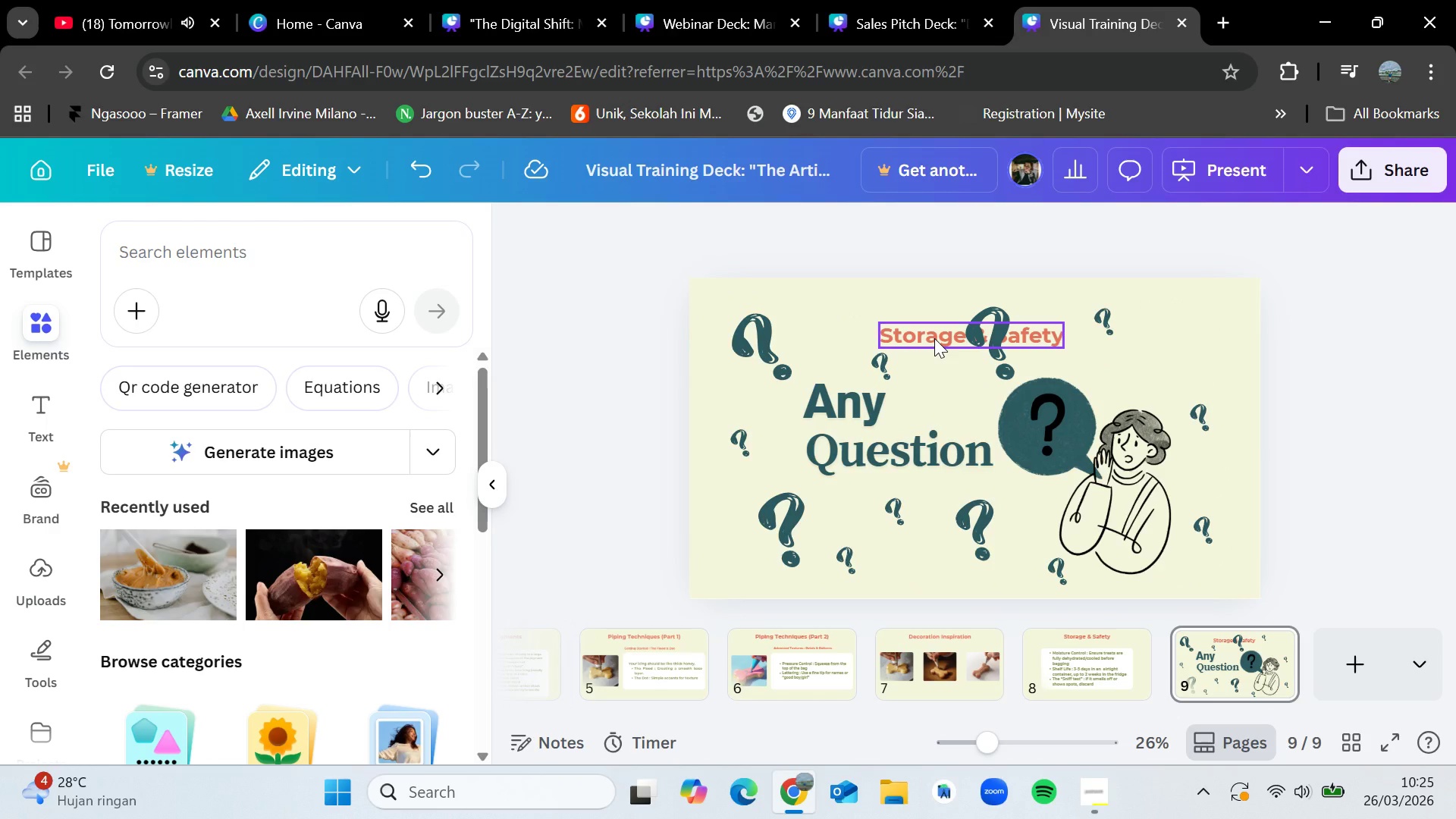 
left_click([934, 338])
 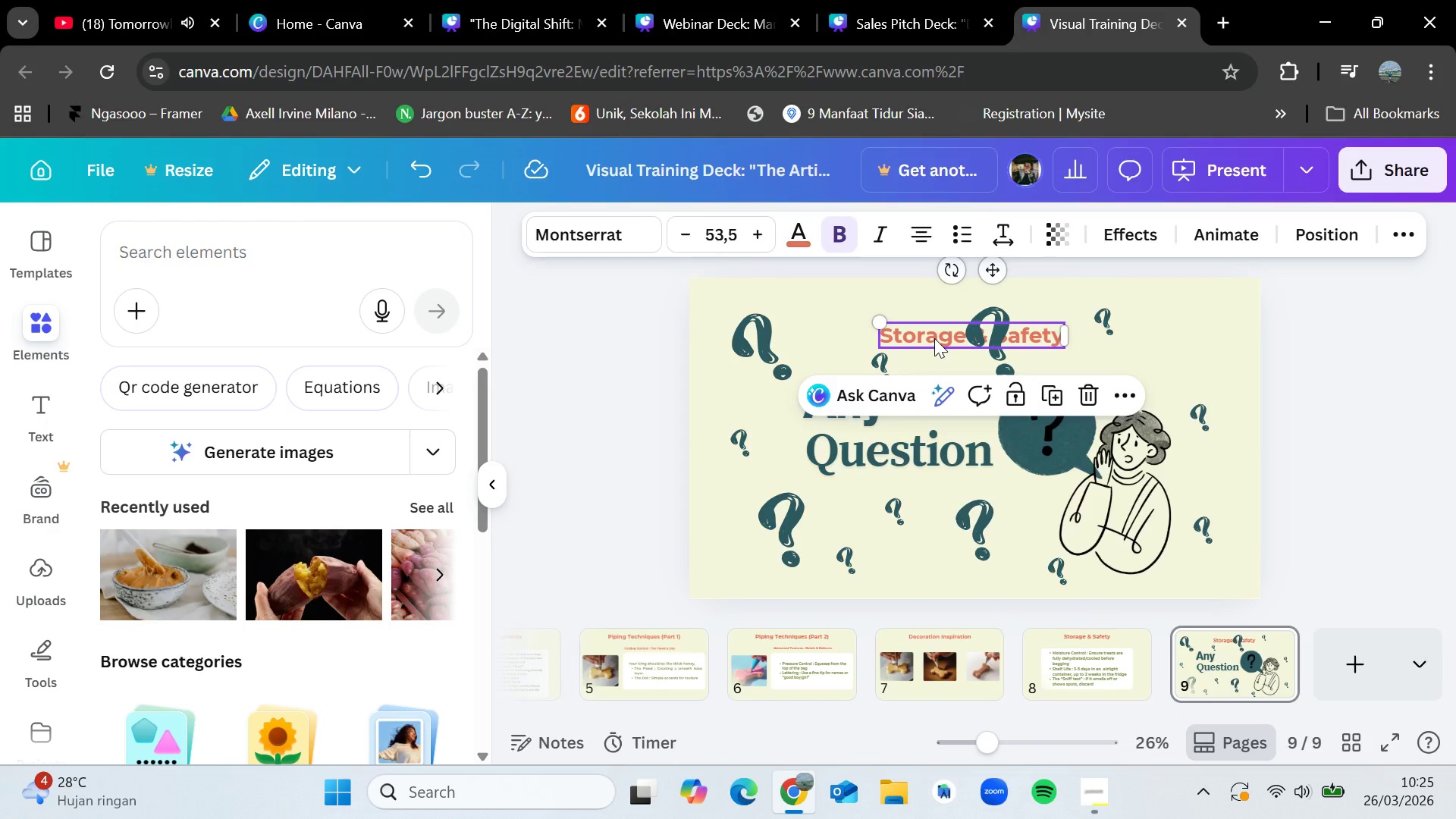 
key(Delete)
 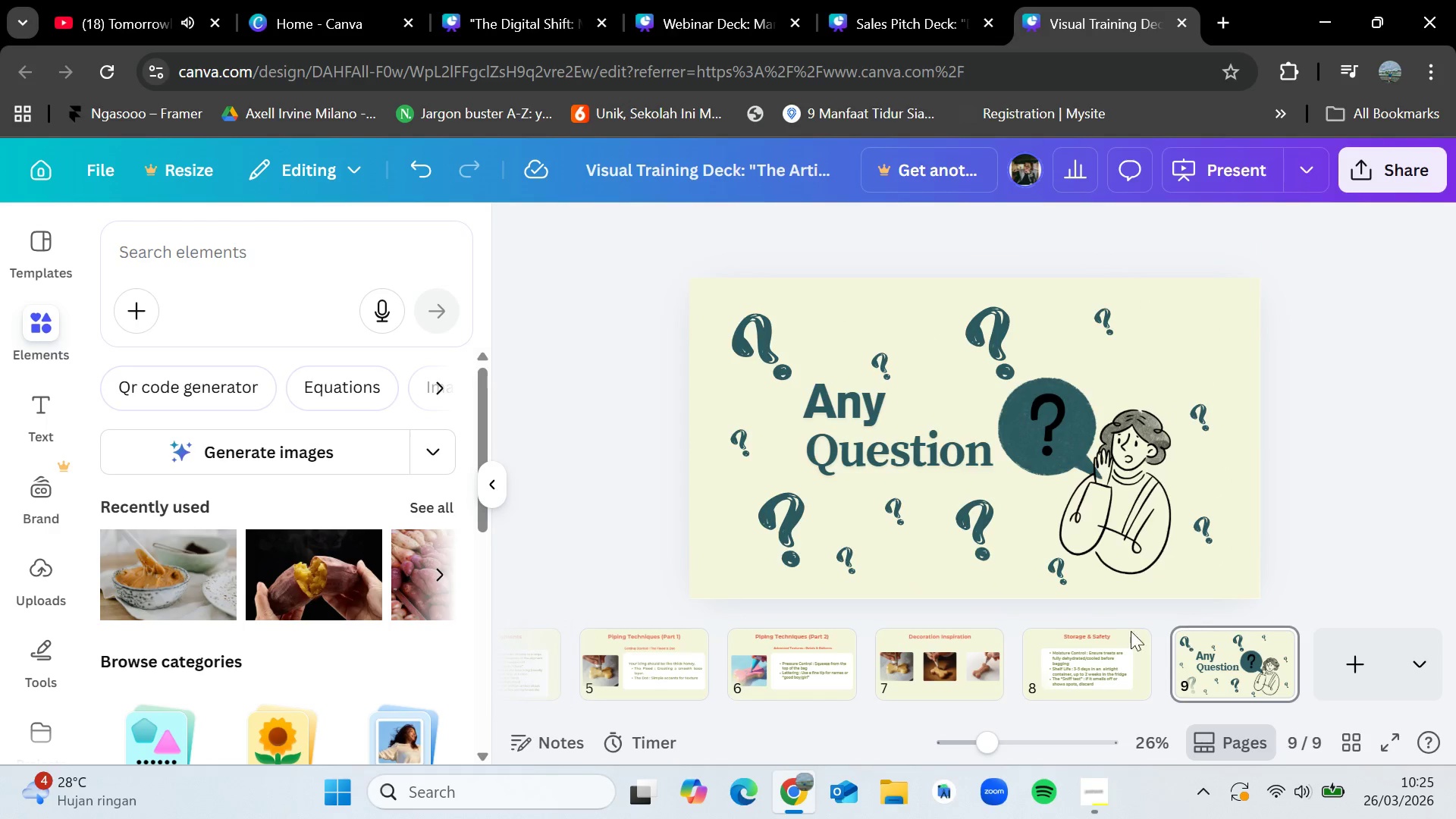 
left_click([1121, 639])
 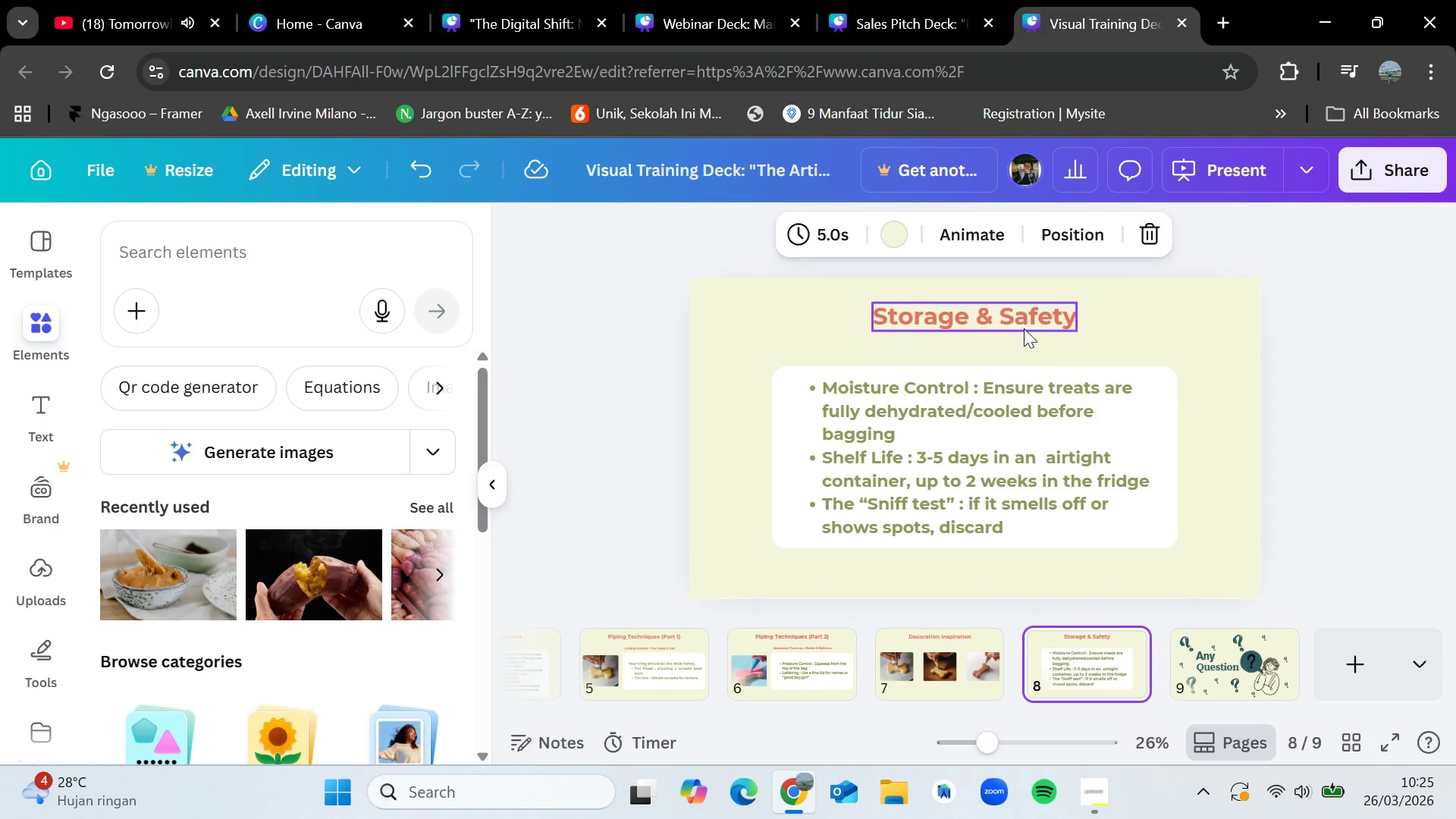 
left_click([1024, 328])
 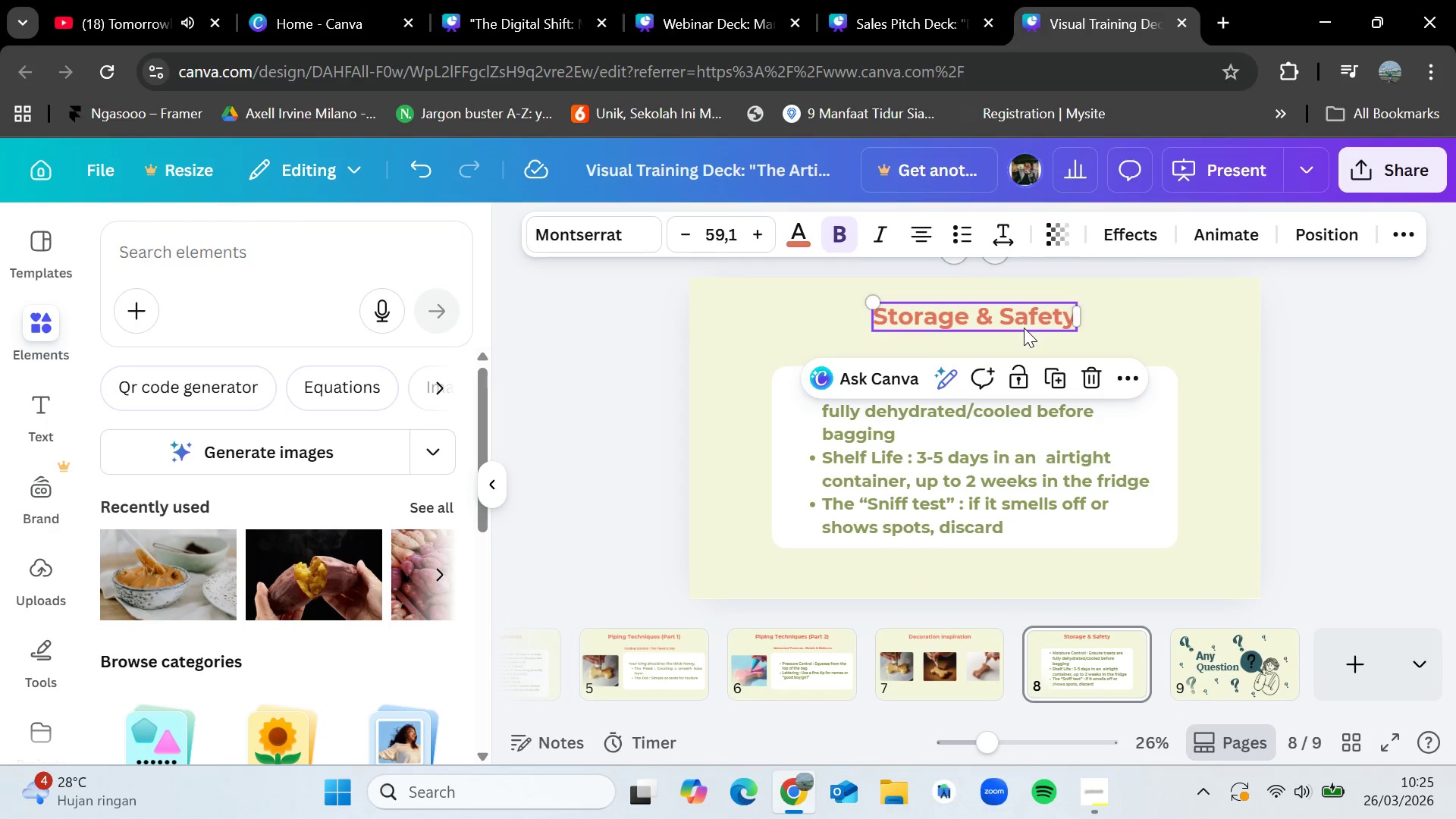 
key(Control+C)
 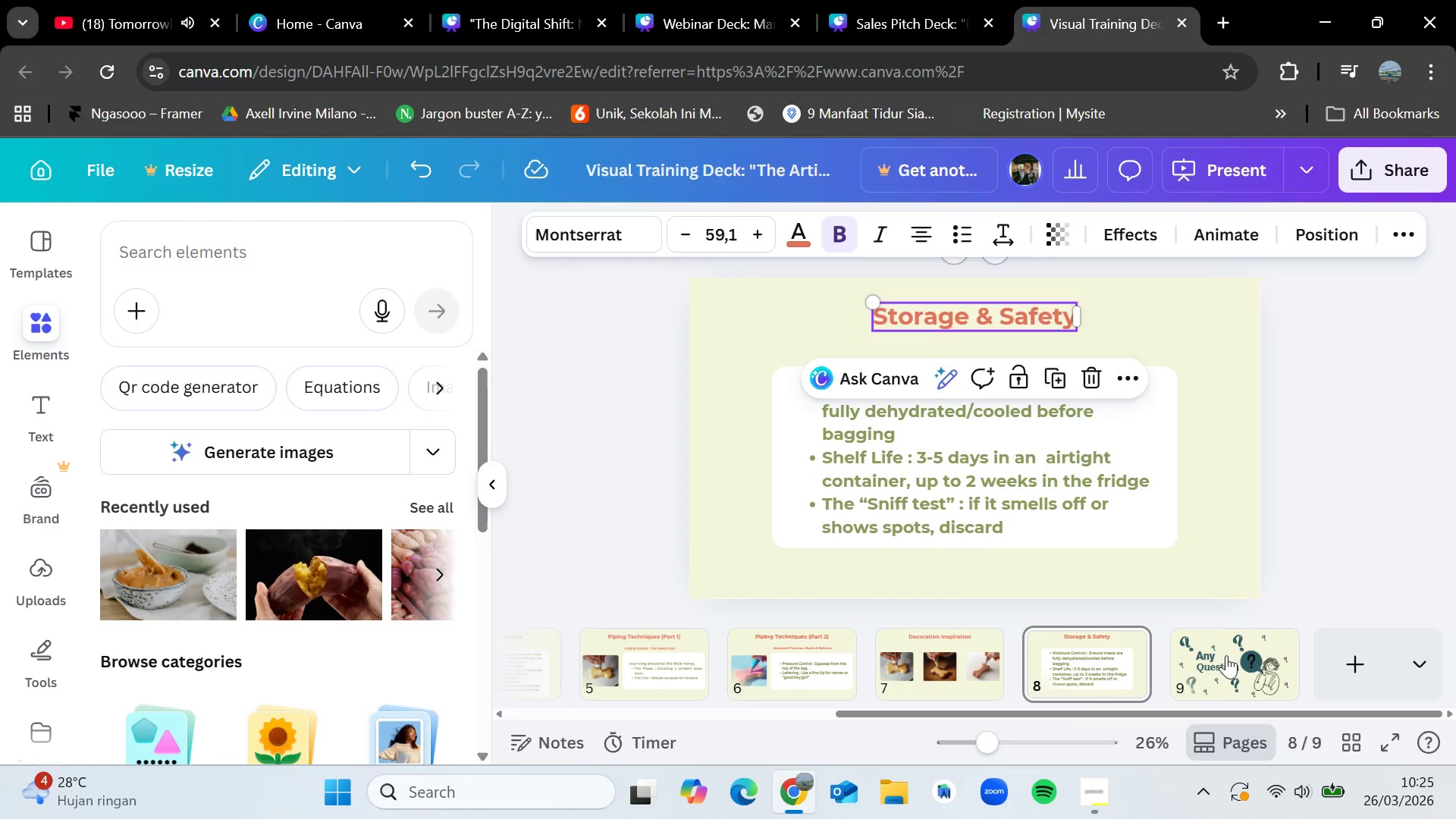 
left_click([1226, 661])
 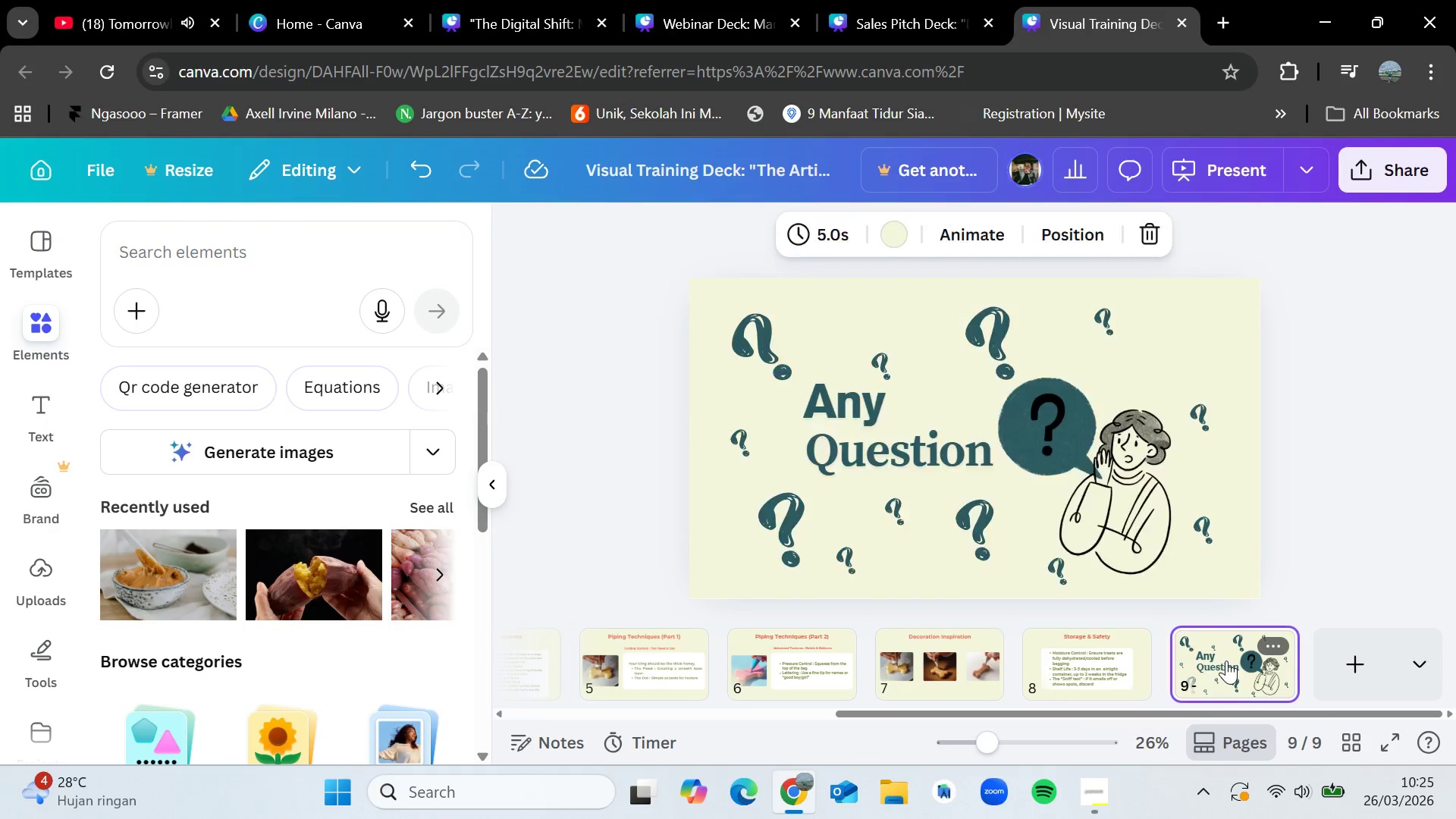 
key(Control+V)
 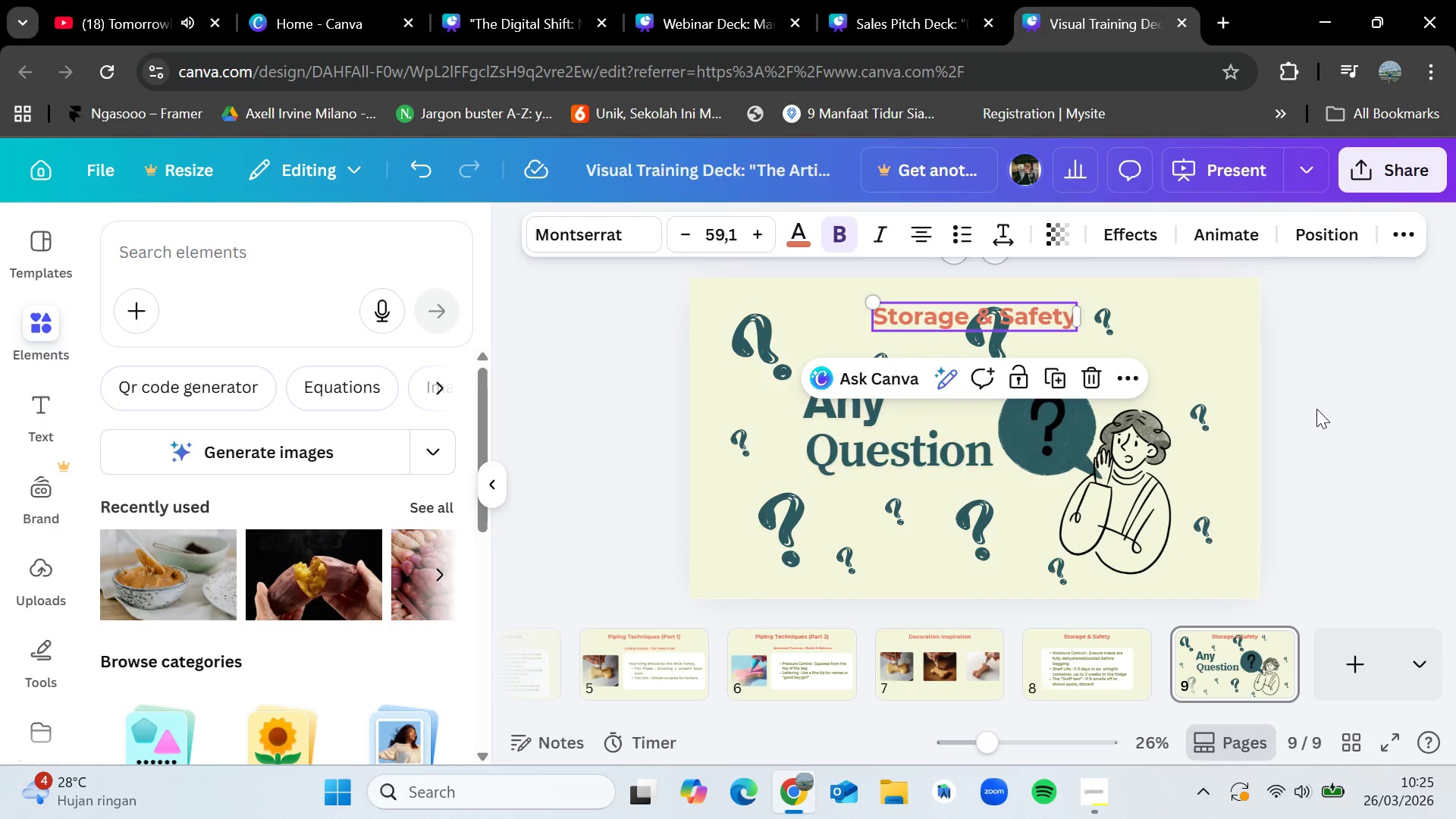 
key(Control+Z)
 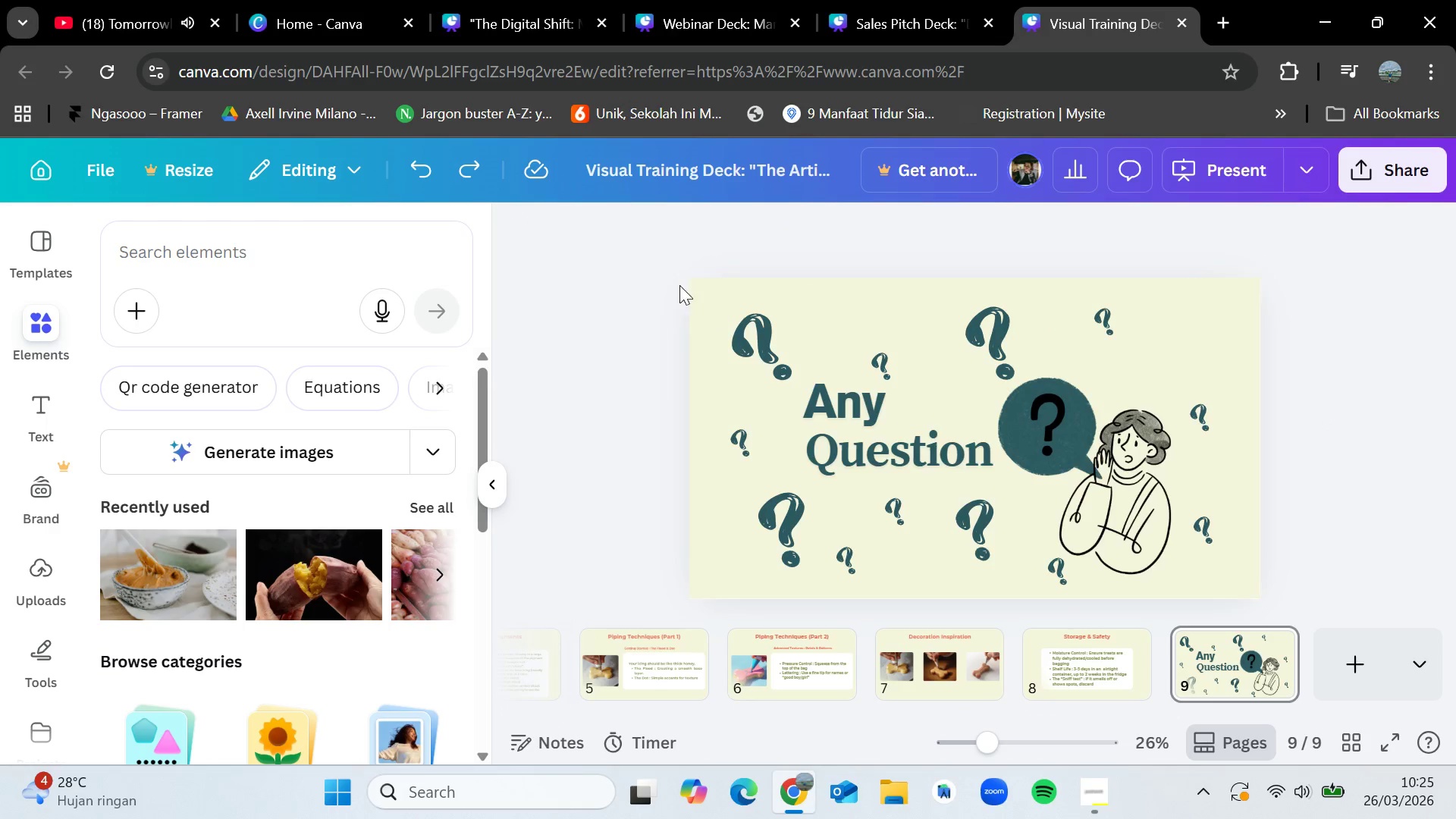 
left_click_drag(start_coordinate=[650, 284], to_coordinate=[1372, 617])
 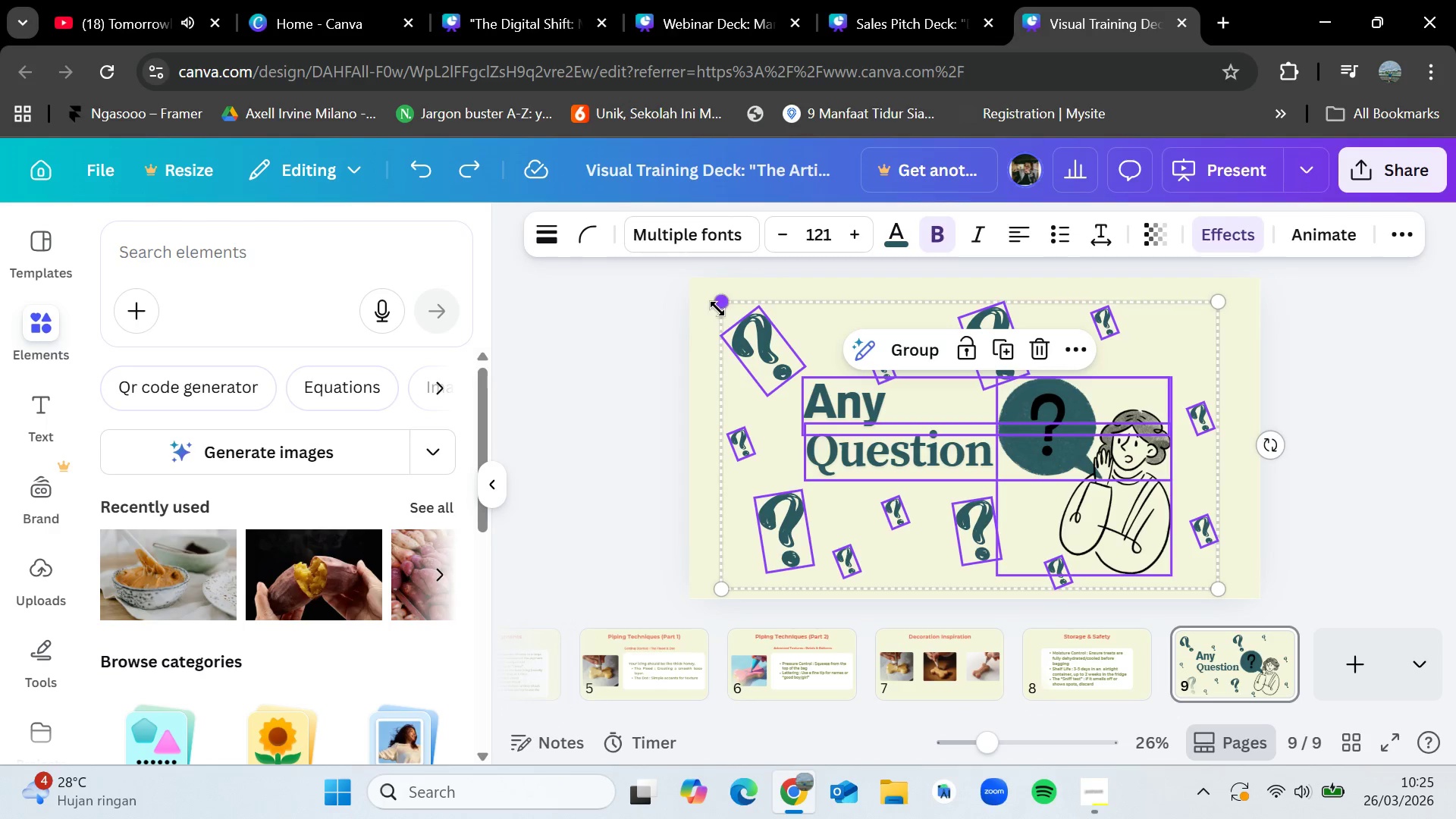 
left_click_drag(start_coordinate=[719, 309], to_coordinate=[811, 369])
 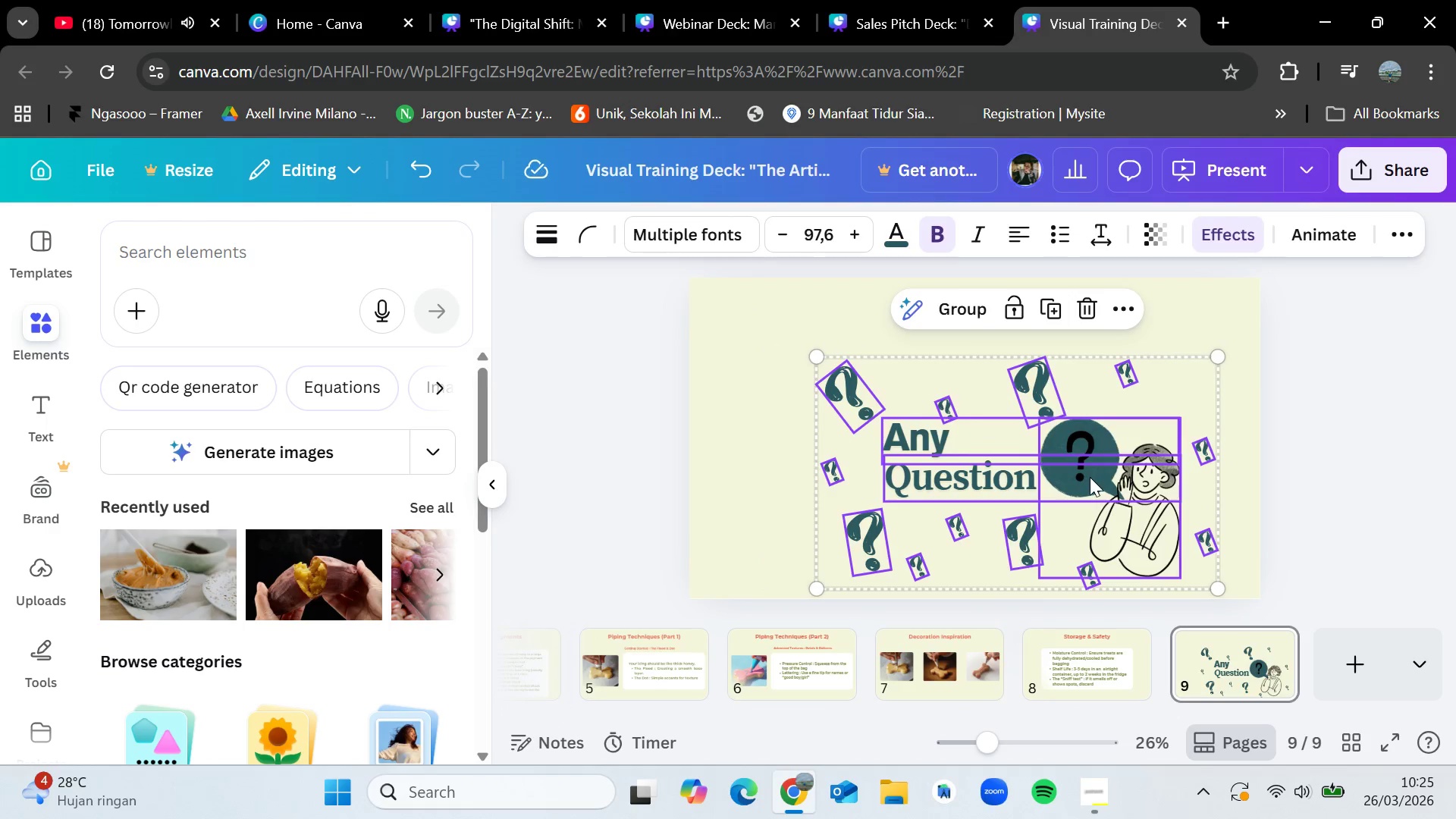 
left_click_drag(start_coordinate=[1090, 477], to_coordinate=[1062, 460])
 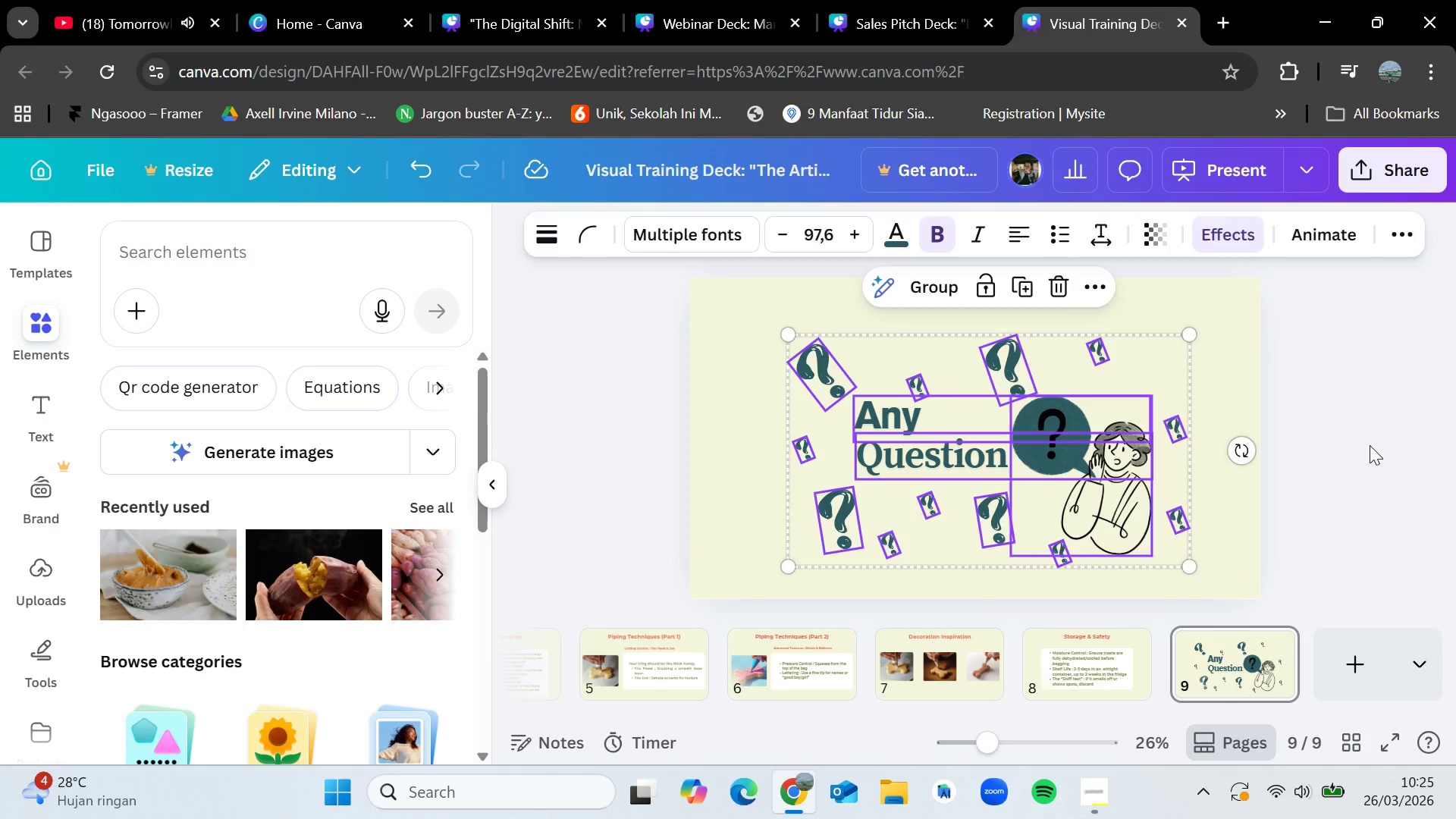 
left_click([1370, 445])
 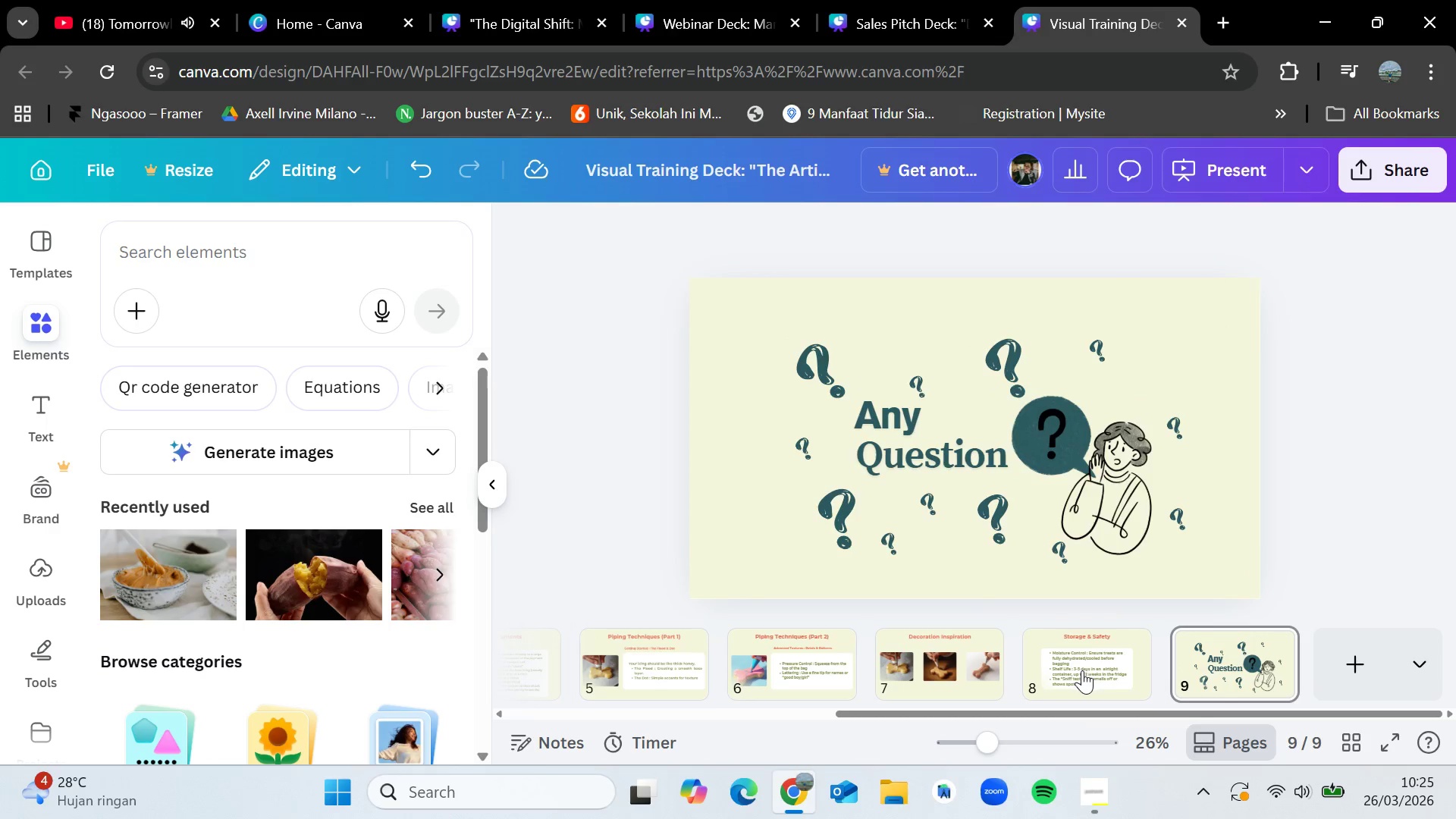 
left_click([1082, 670])
 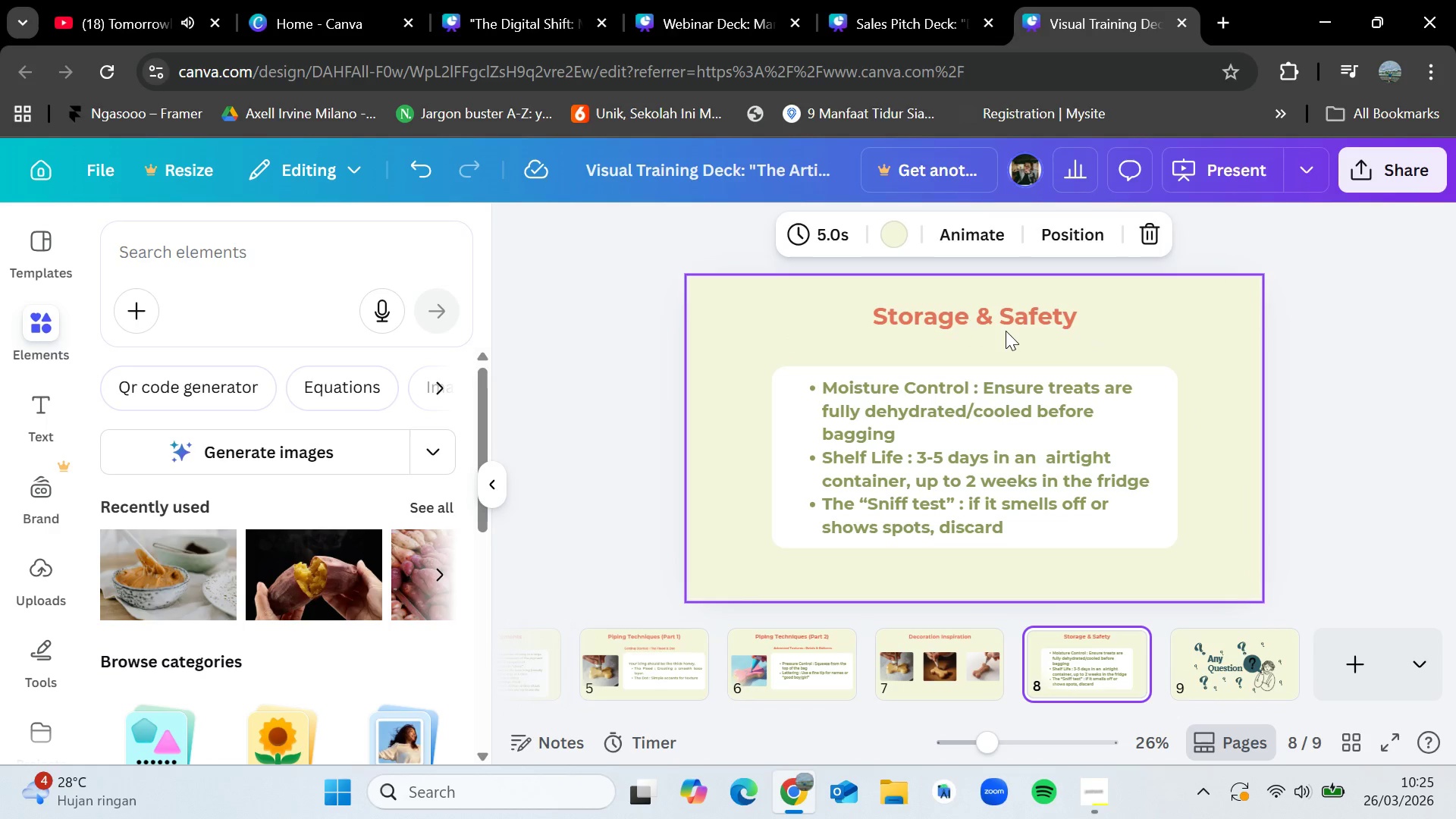 
left_click([1007, 325])
 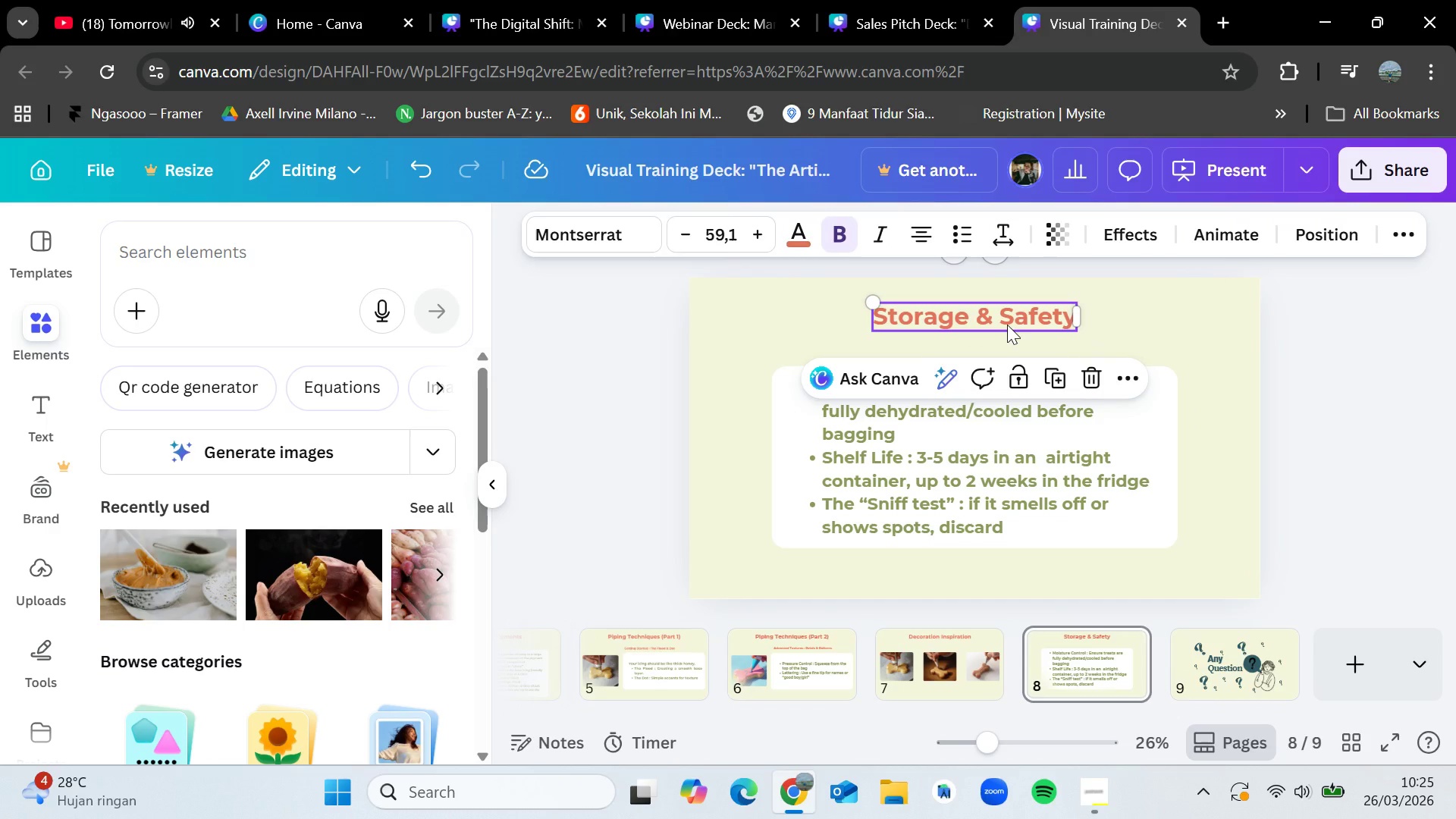 
key(Control+C)
 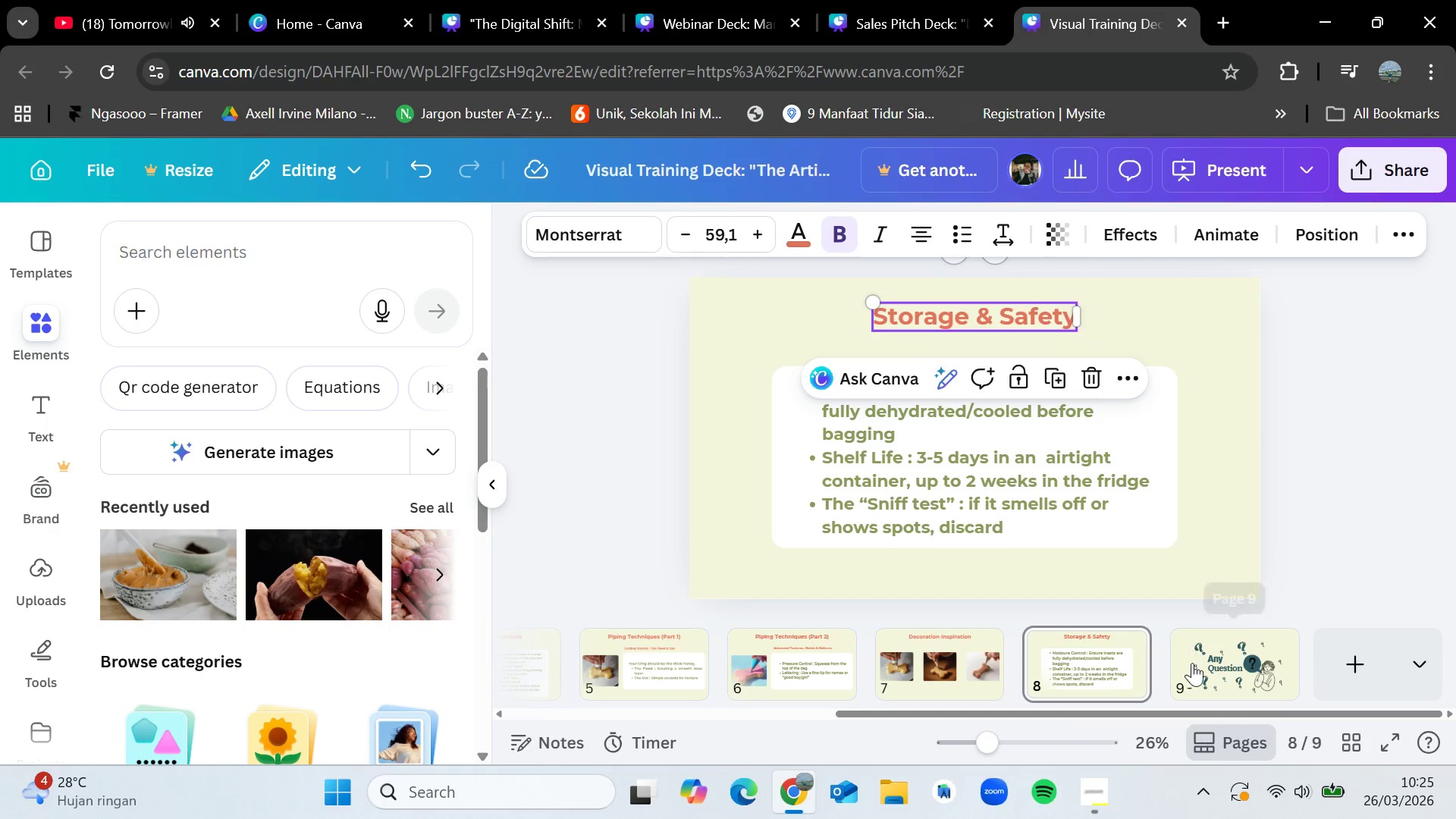 
left_click([1194, 665])
 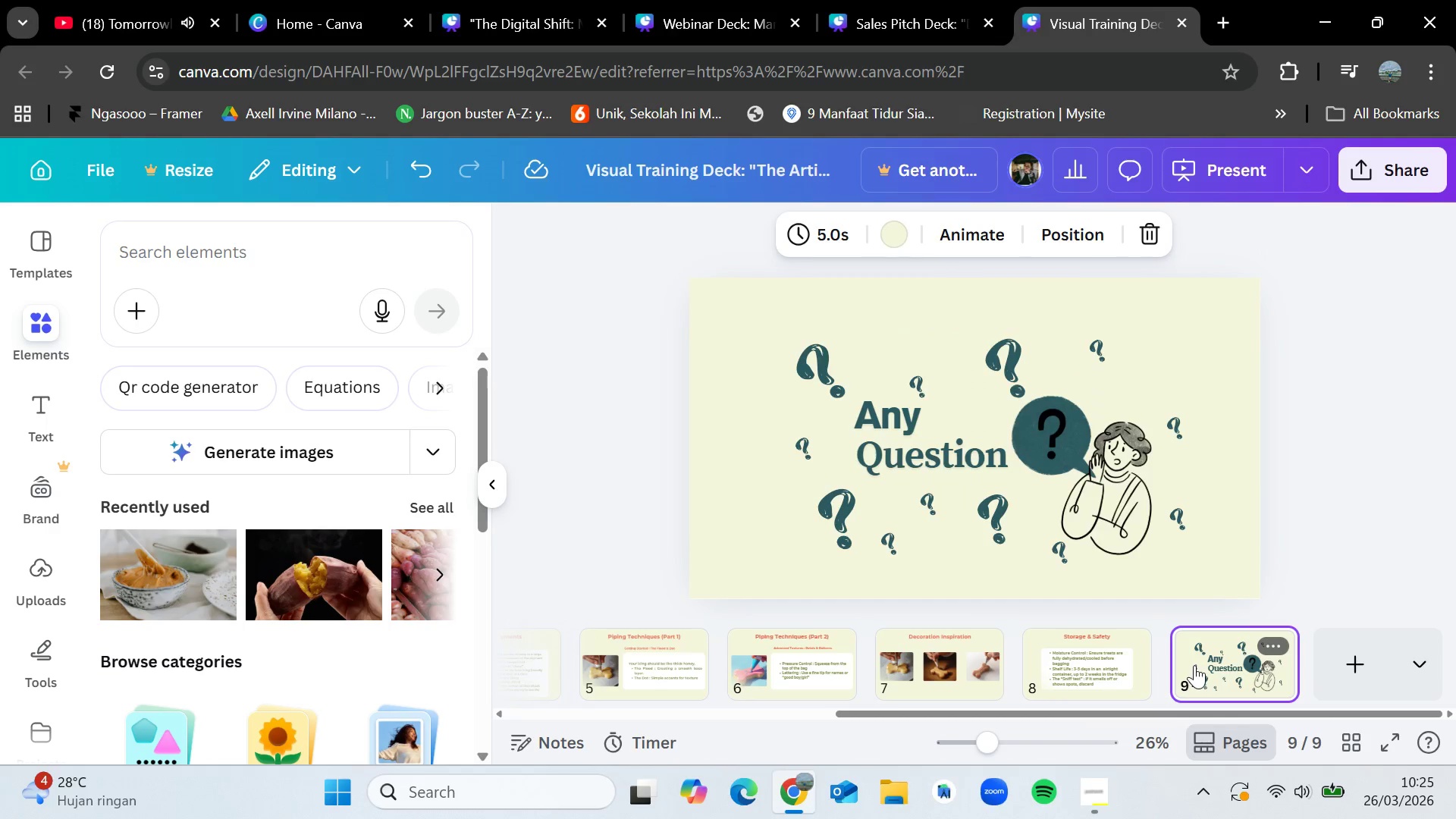 
key(Control+V)
 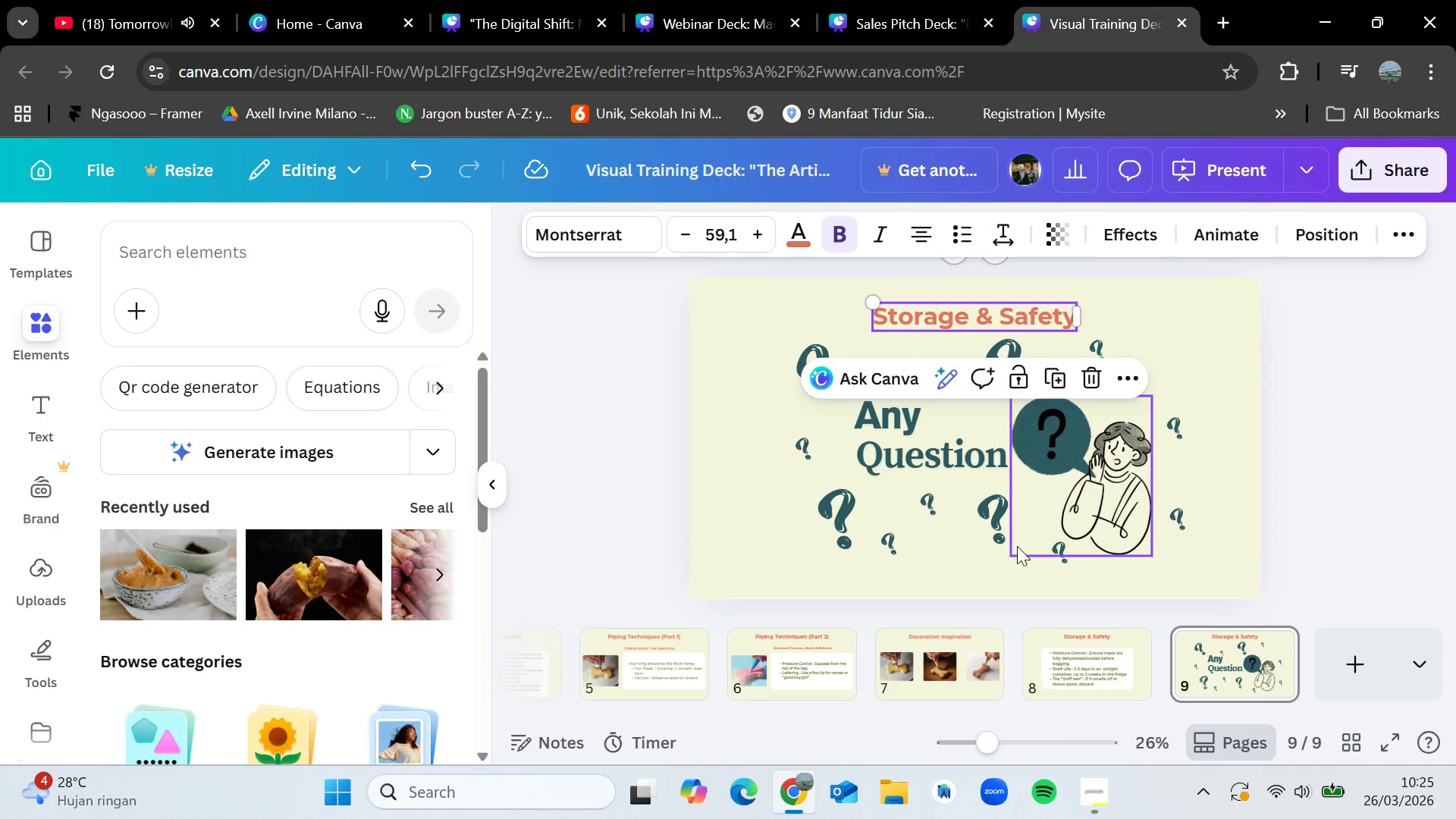 
double_click([984, 320])
 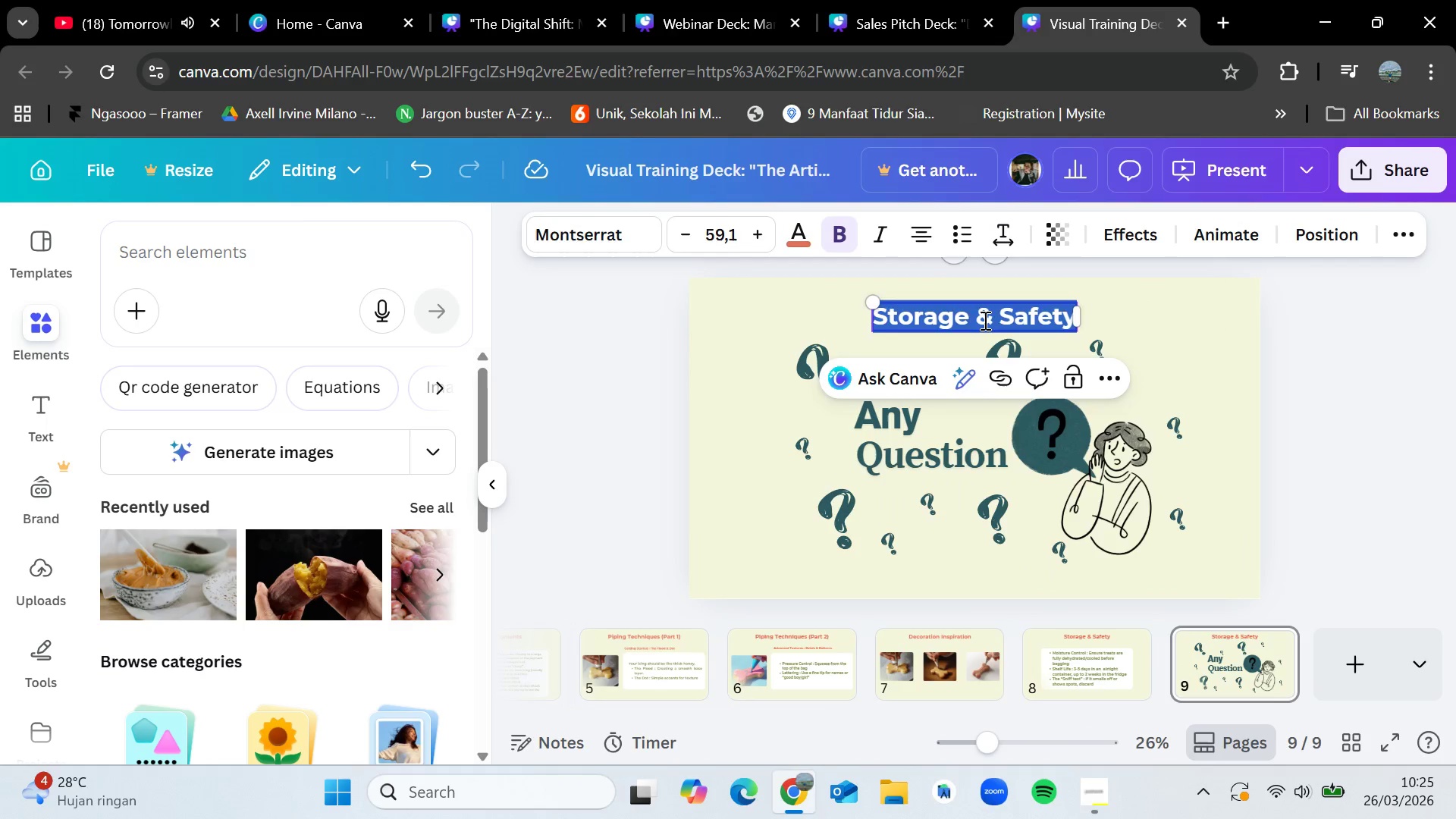 
key(Backspace)
type(Q&A)
 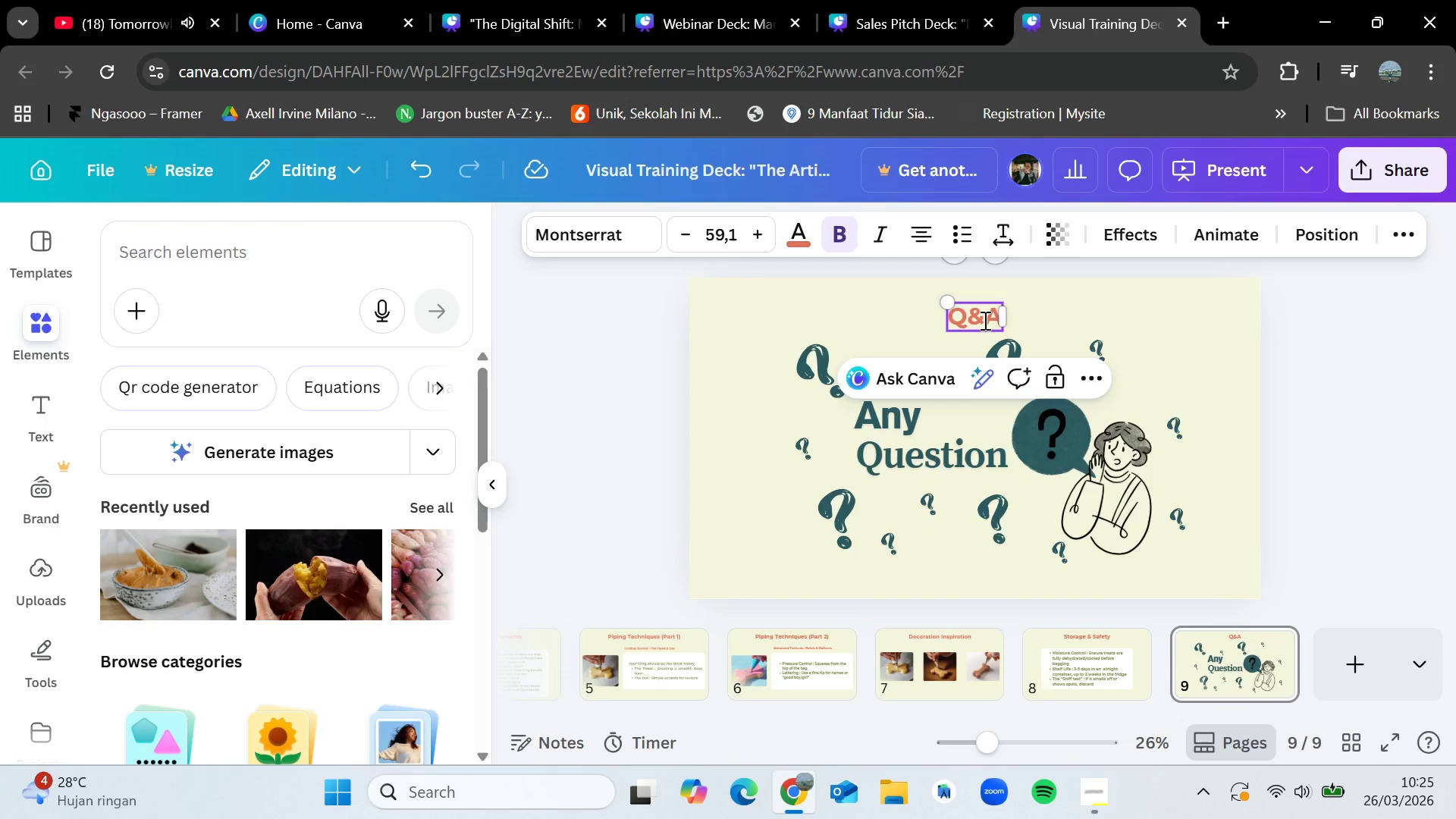 
left_click_drag(start_coordinate=[1284, 320], to_coordinate=[1291, 322])
 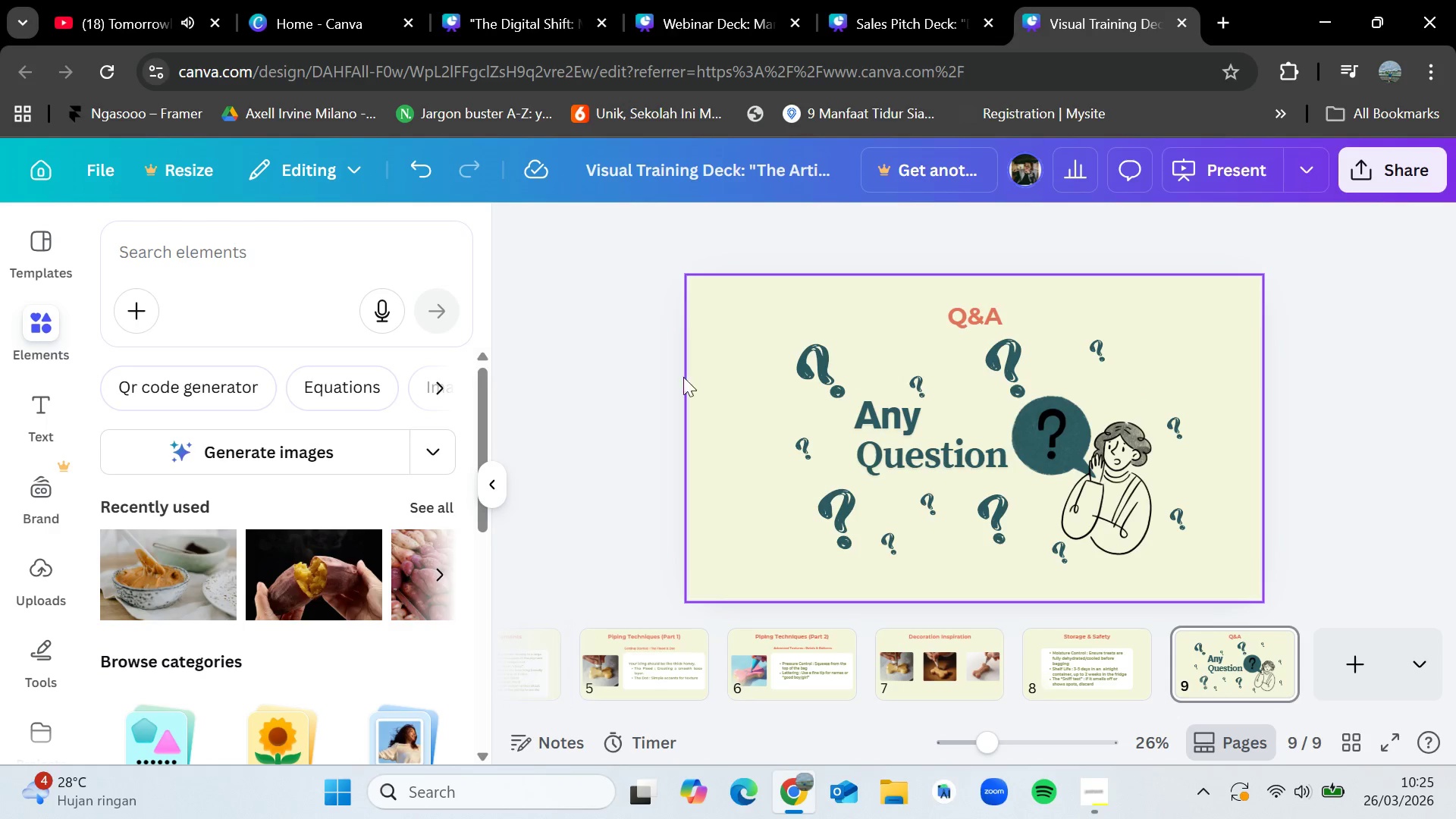 
left_click_drag(start_coordinate=[645, 362], to_coordinate=[1226, 554])
 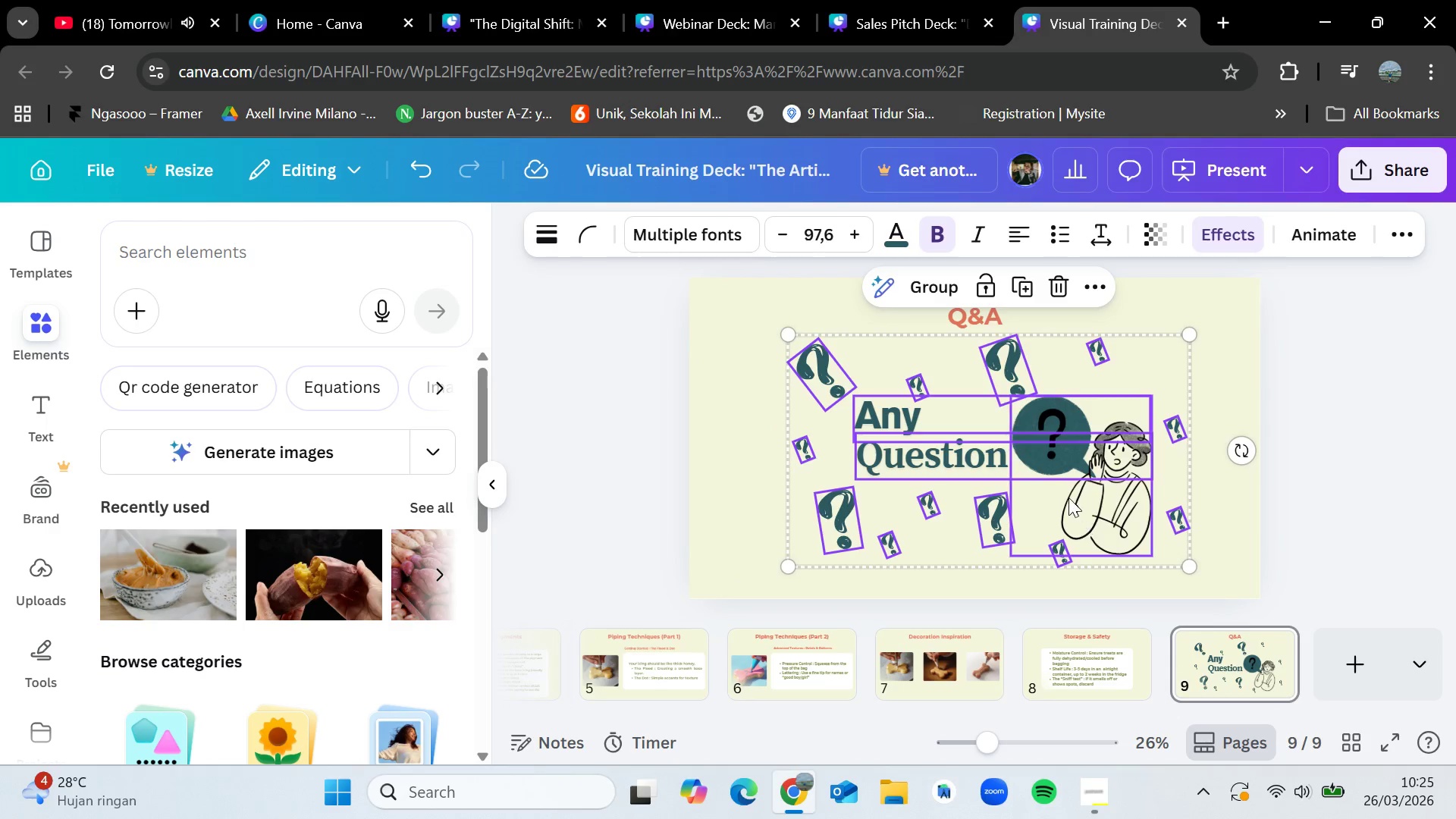 
left_click_drag(start_coordinate=[1068, 497], to_coordinate=[1051, 511])
 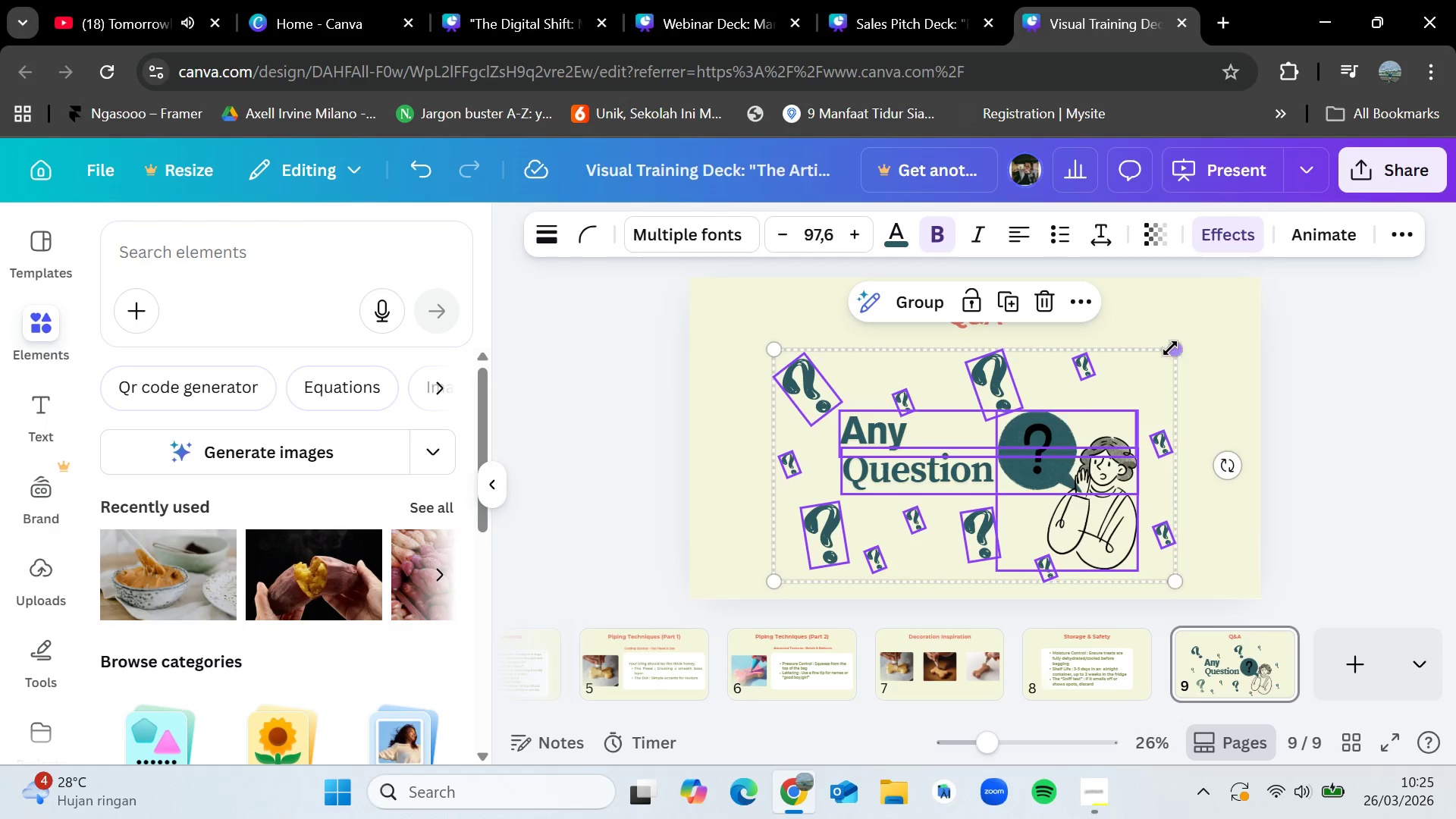 
left_click_drag(start_coordinate=[1170, 348], to_coordinate=[1185, 362])
 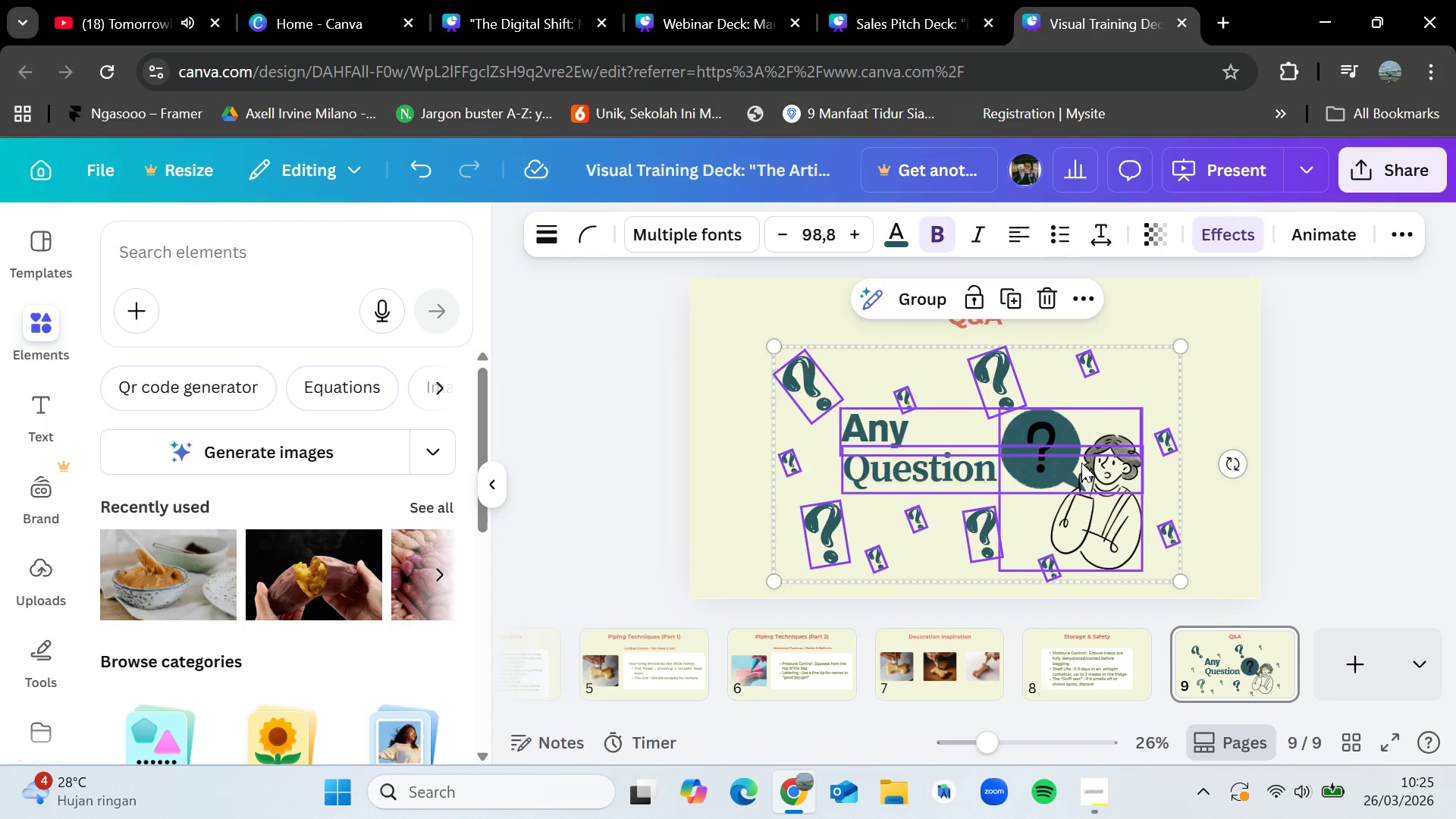 
left_click_drag(start_coordinate=[1081, 463], to_coordinate=[1094, 463])
 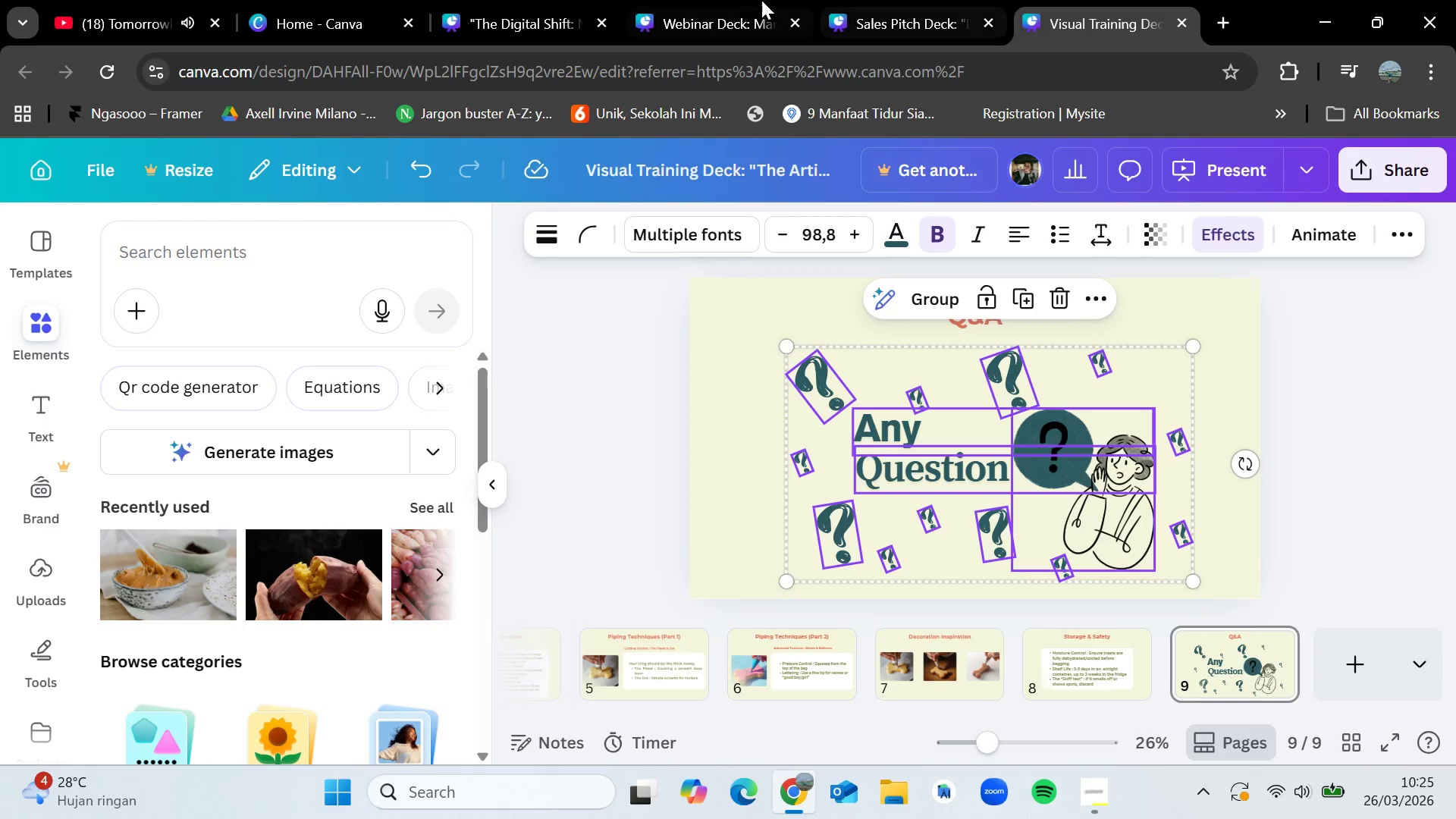 
left_click([739, 0])
 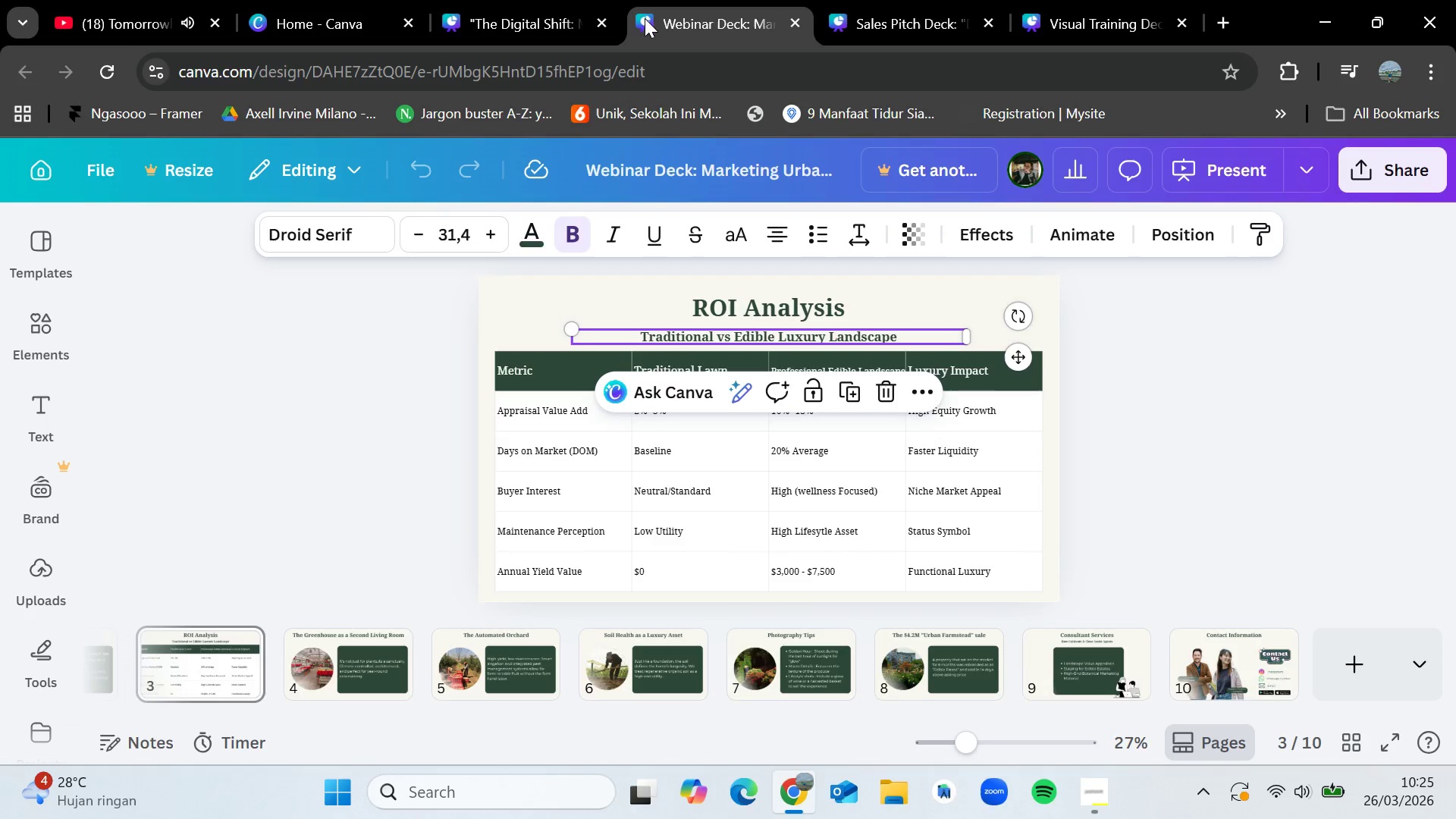 
left_click([504, 0])
 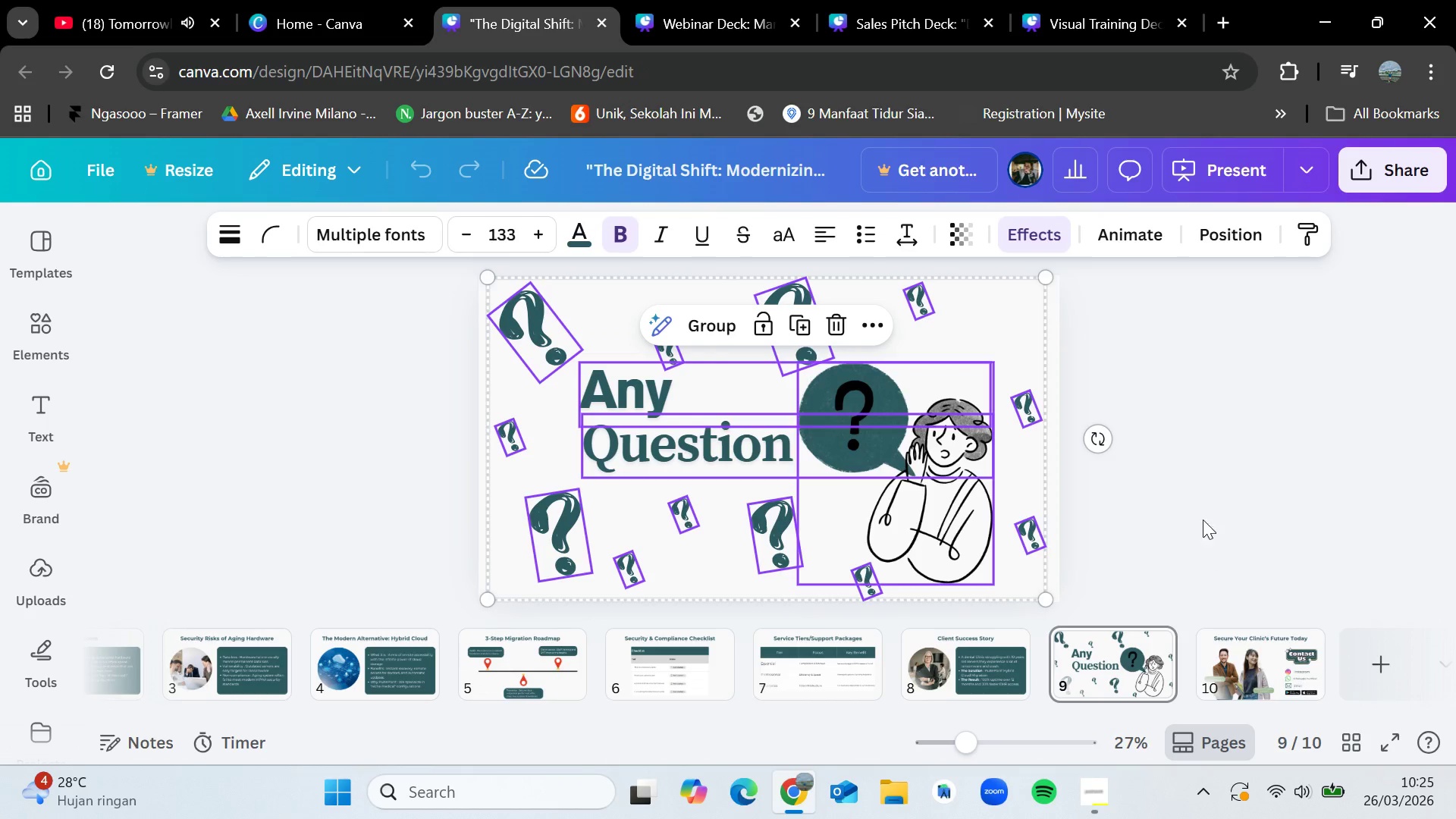 
left_click([1091, 0])
 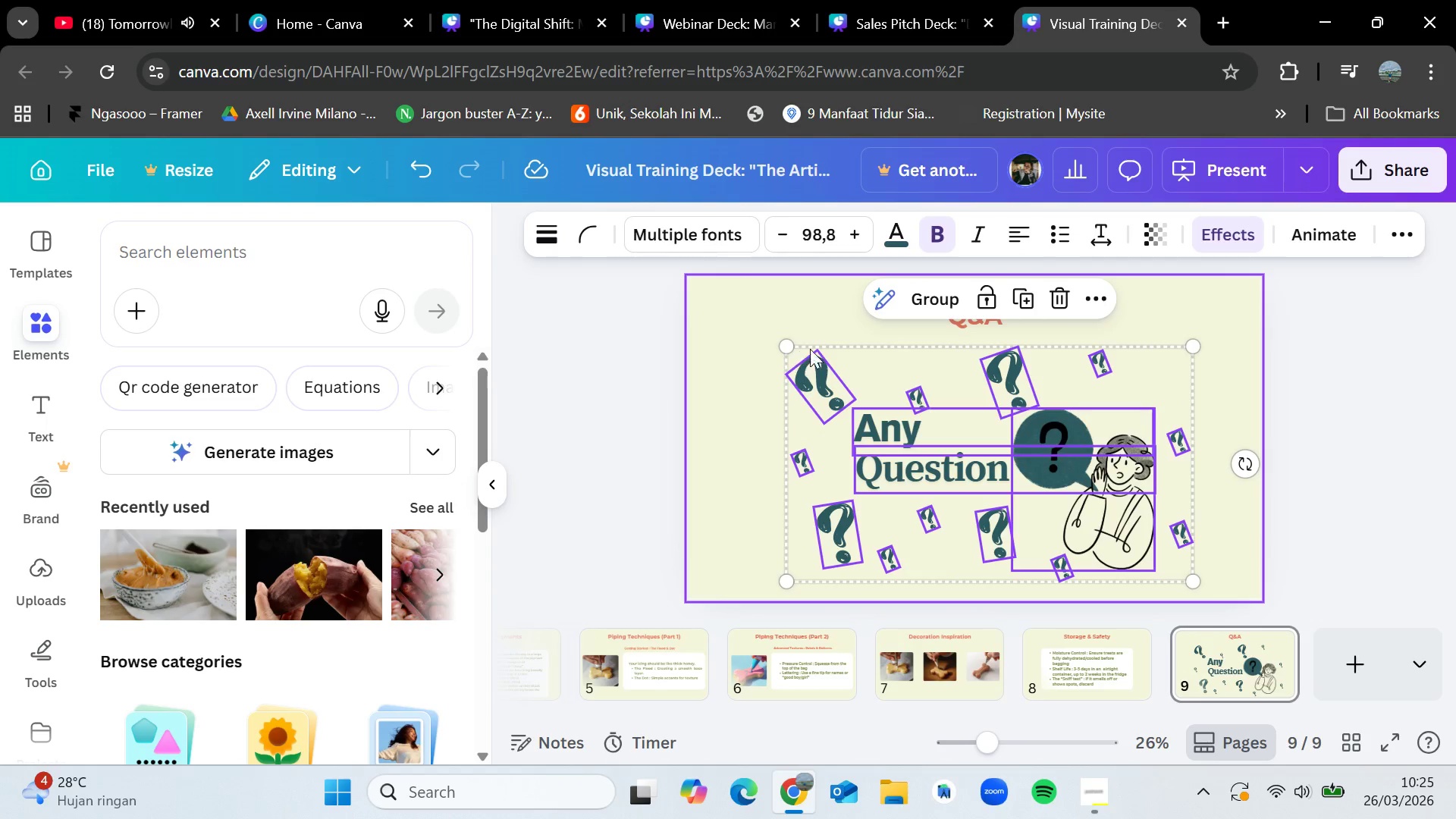 
left_click([1436, 358])
 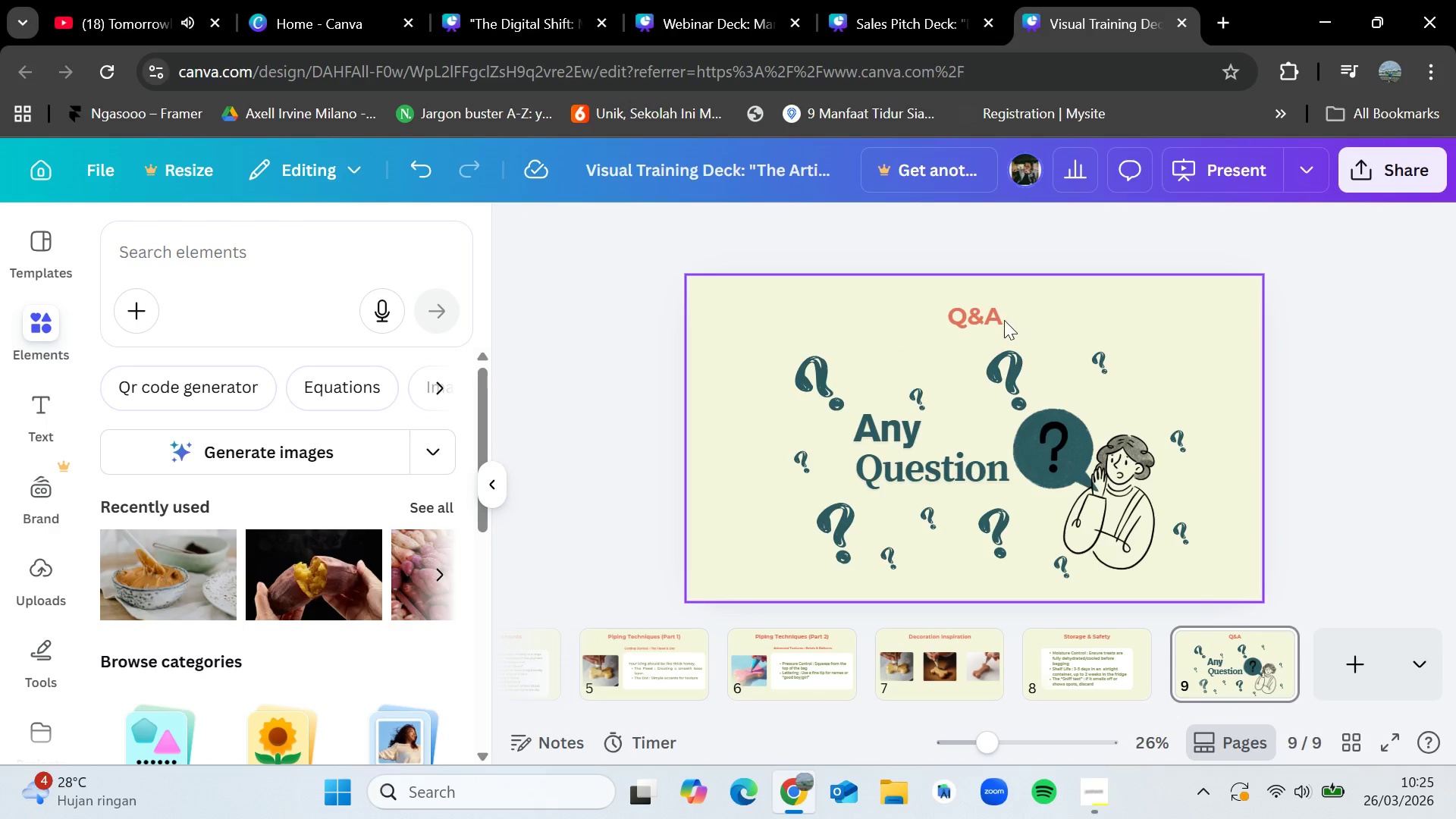 
left_click([1000, 321])
 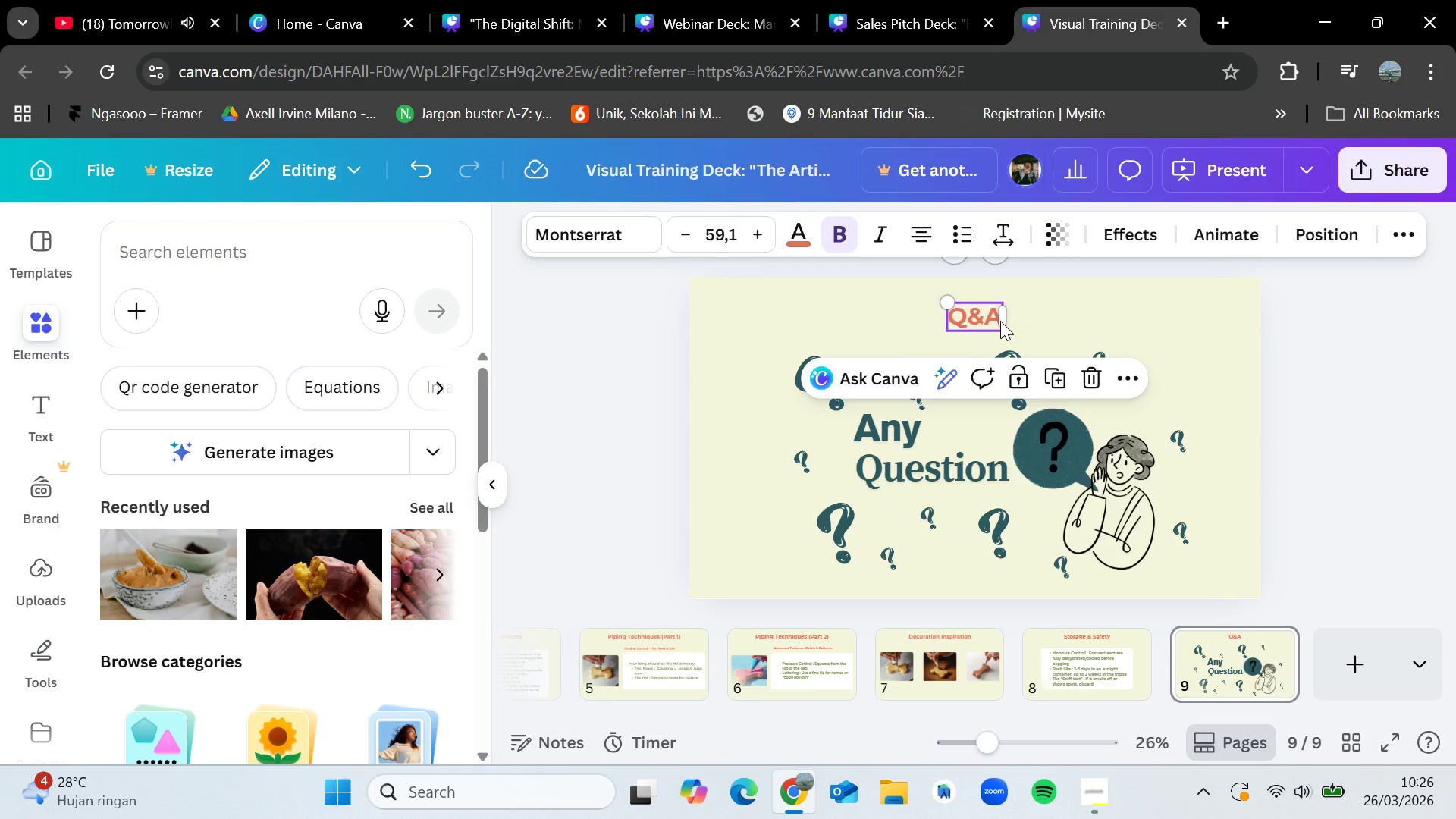 
key(Delete)
 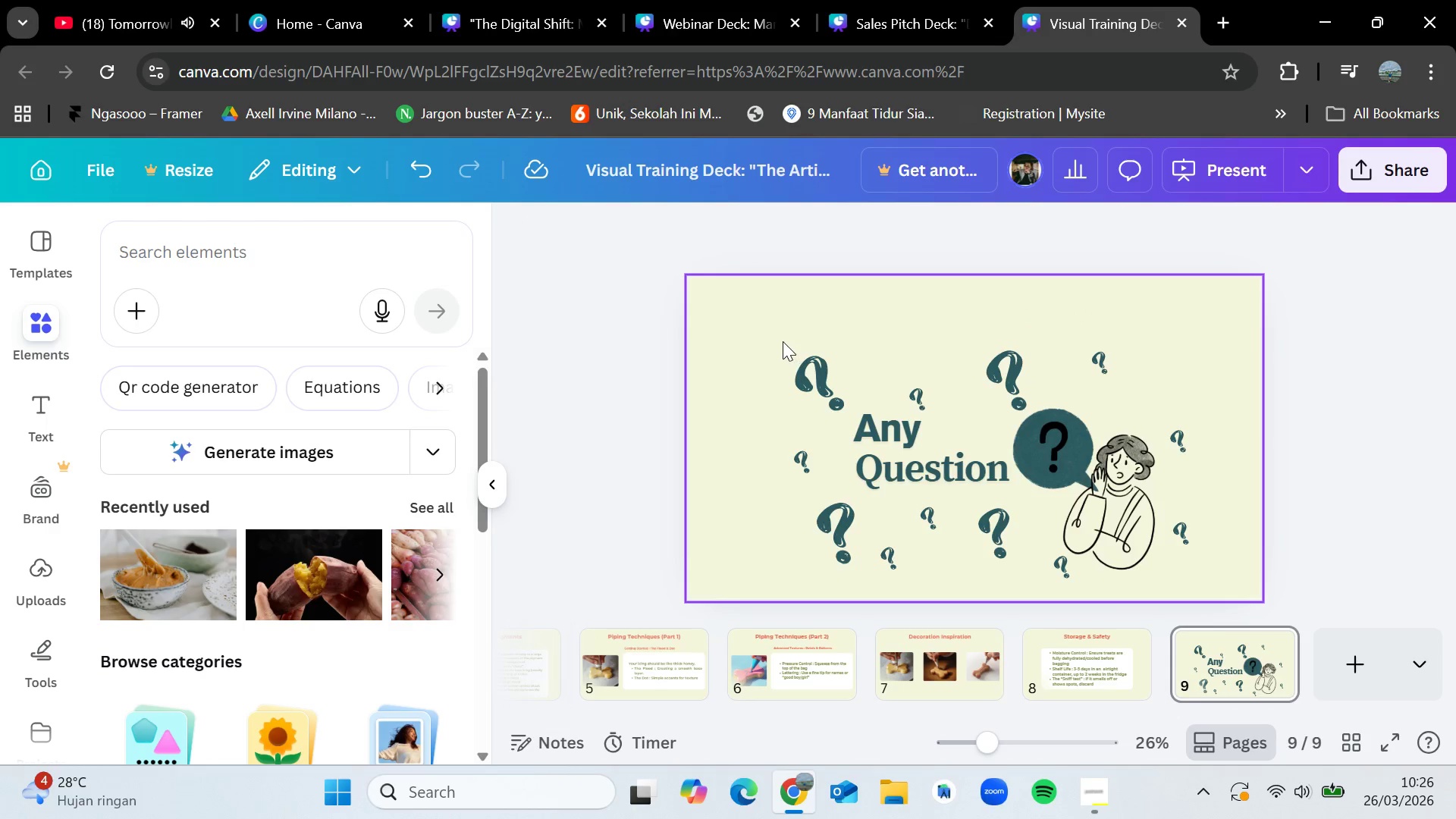 
left_click_drag(start_coordinate=[783, 341], to_coordinate=[1169, 554])
 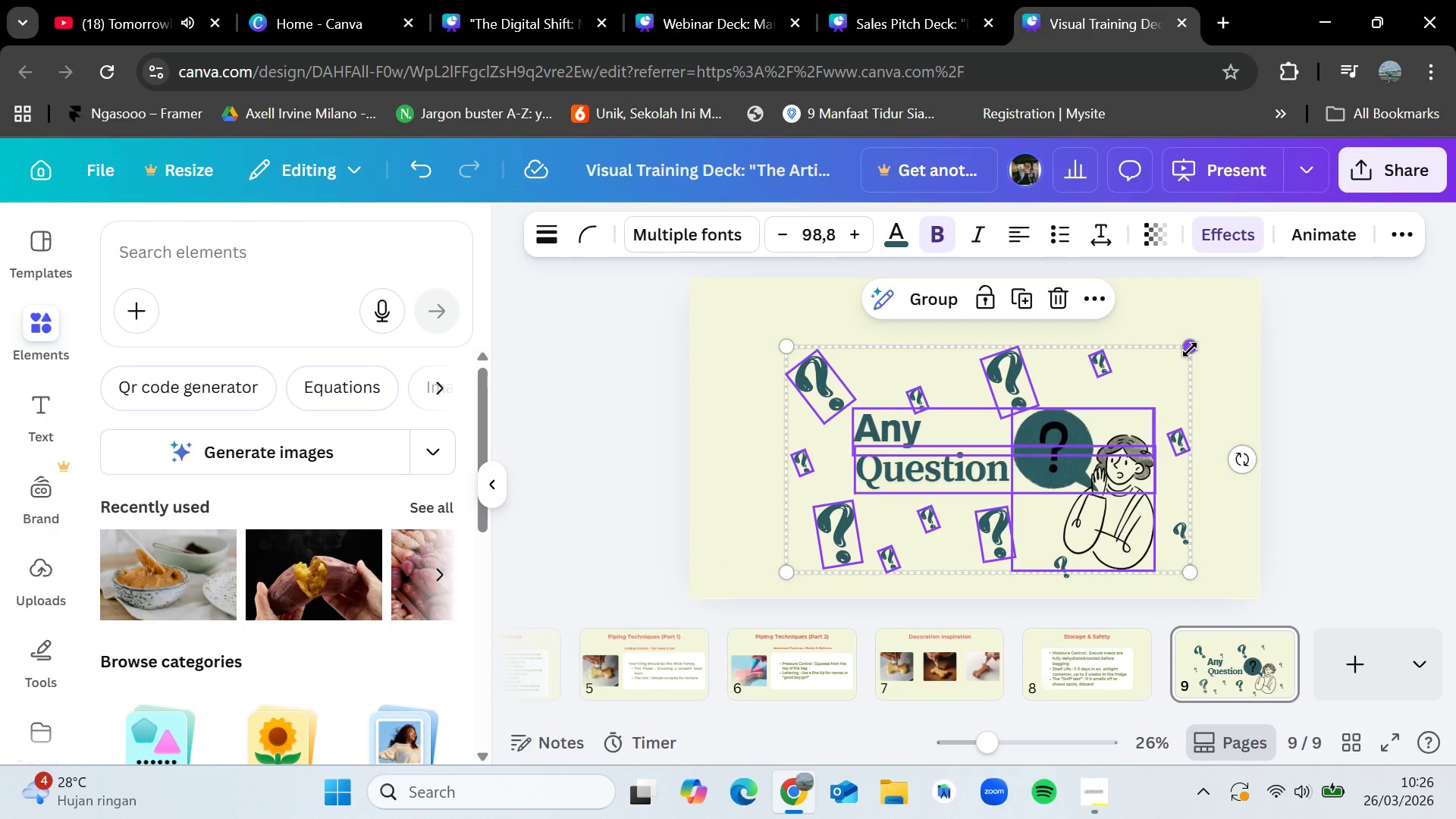 
left_click_drag(start_coordinate=[1190, 350], to_coordinate=[1316, 253])
 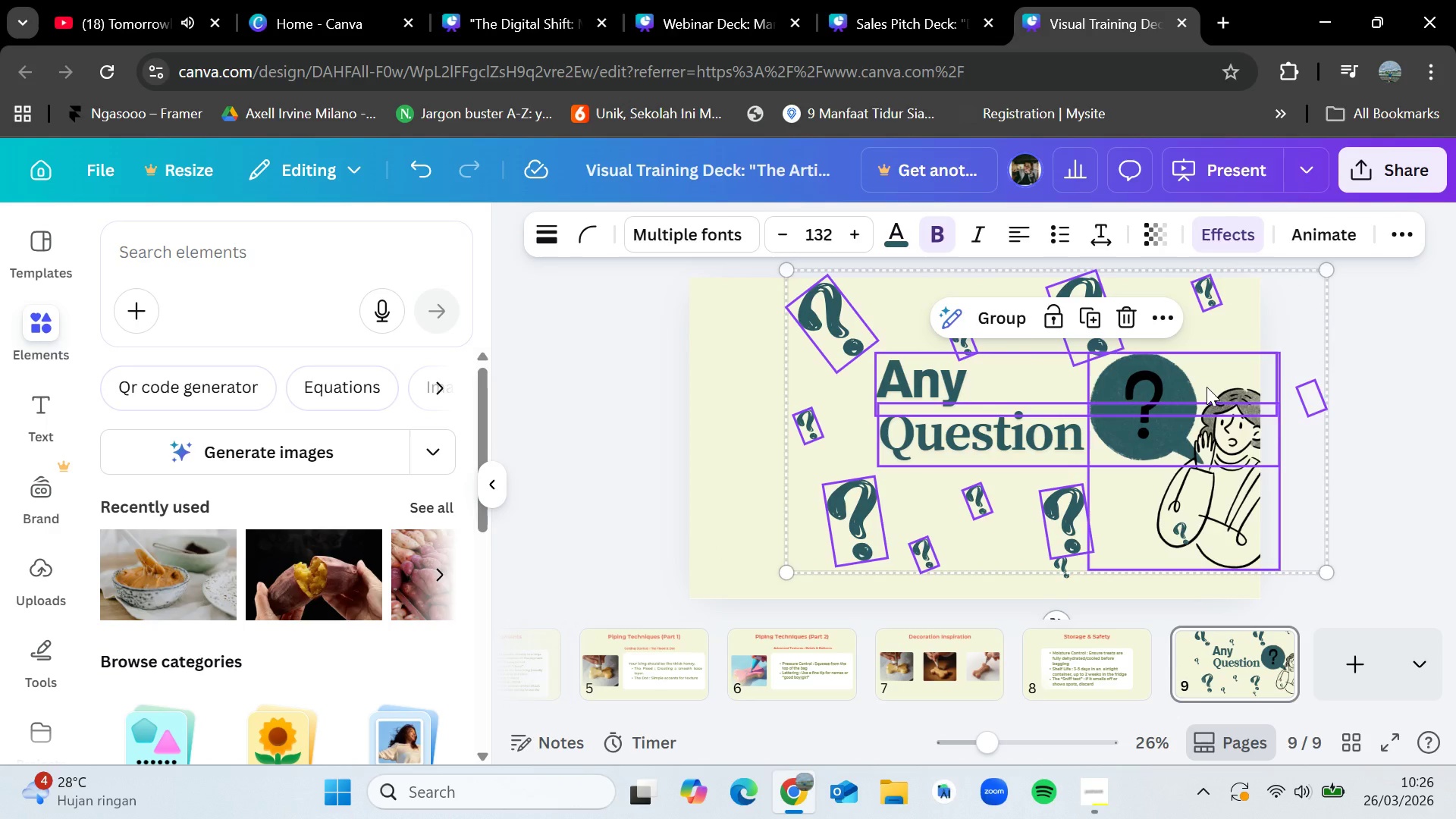 
key(Control+Z)
 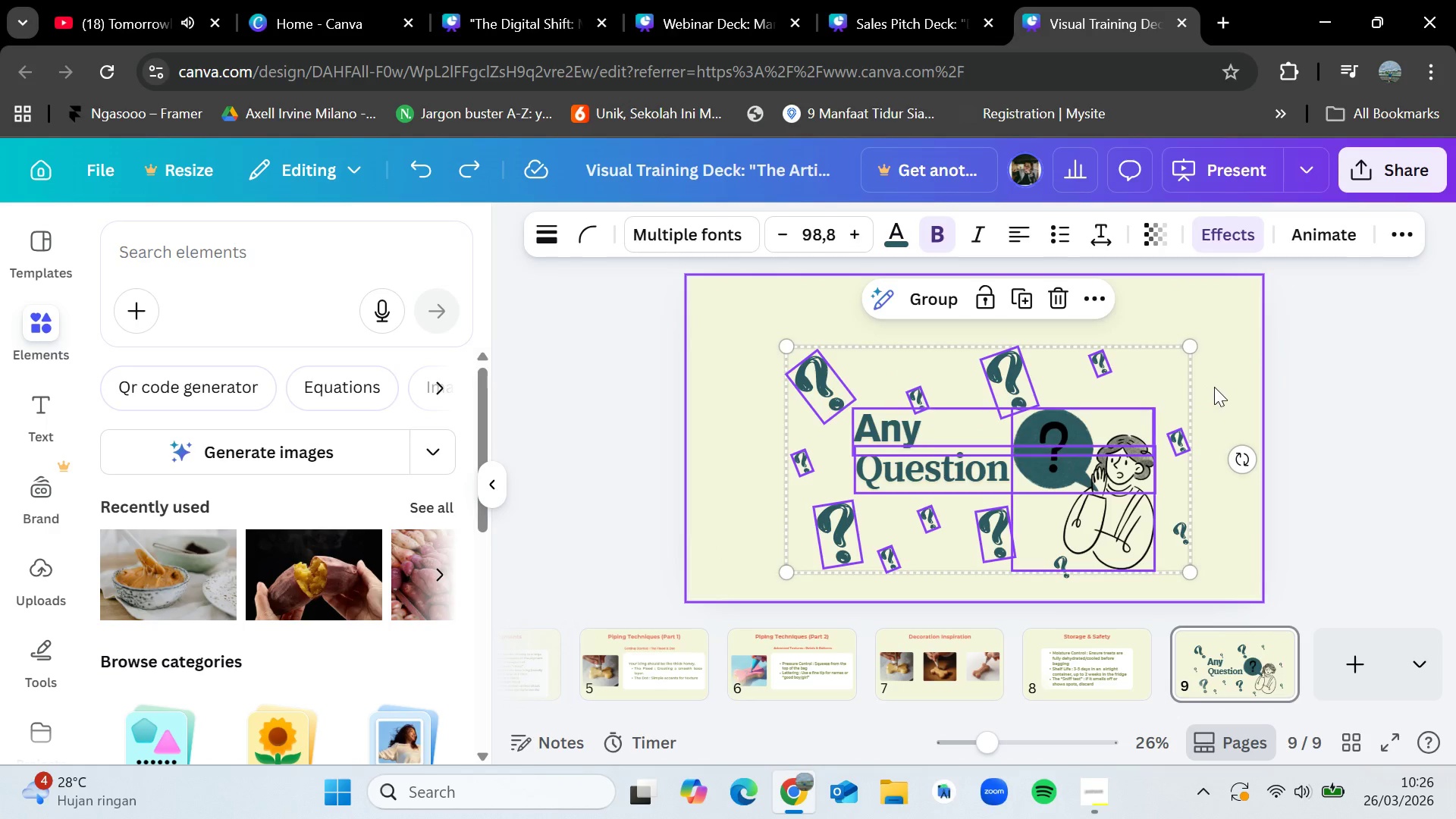 
left_click([1337, 385])
 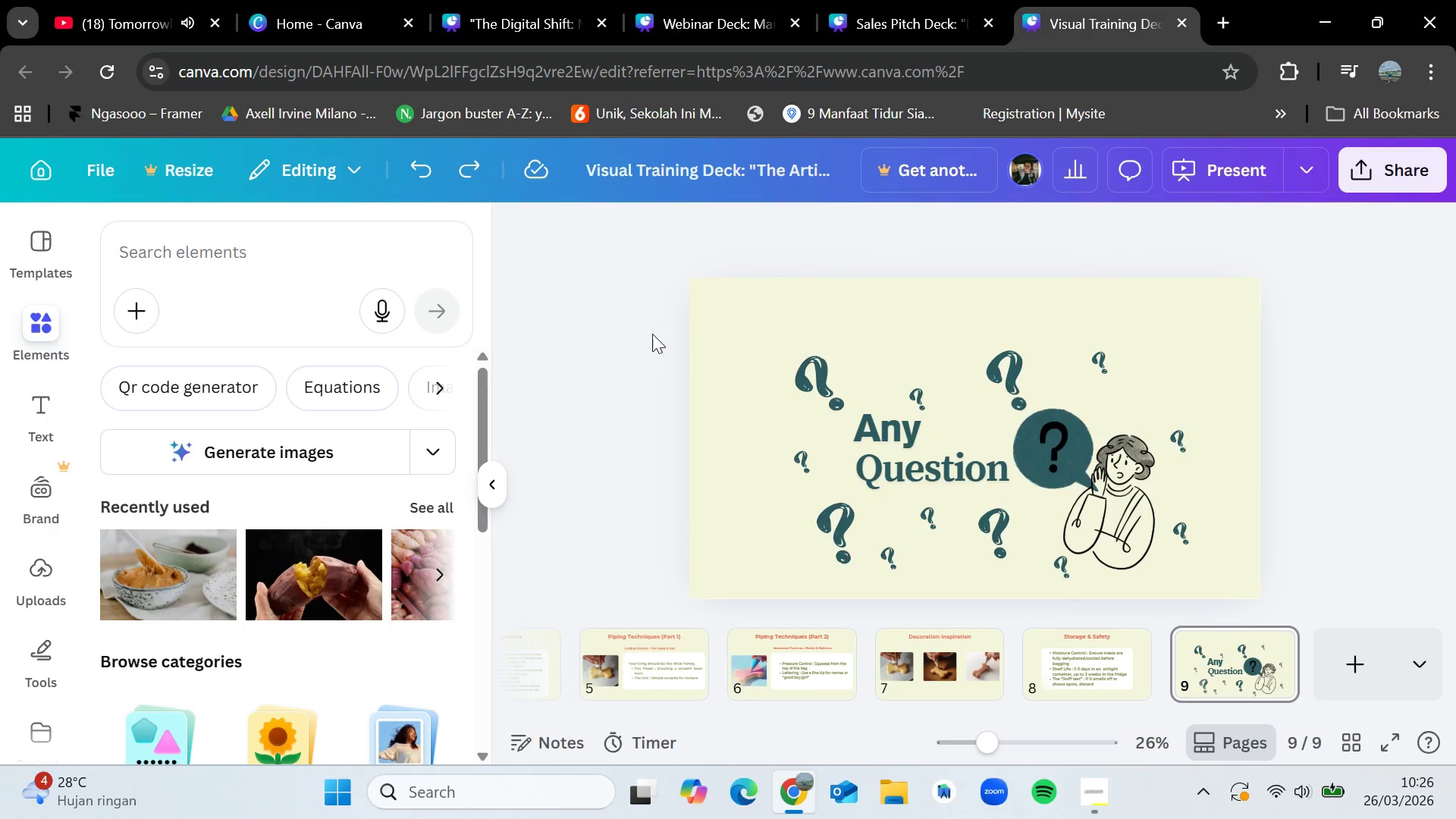 
left_click_drag(start_coordinate=[646, 317], to_coordinate=[1324, 598])
 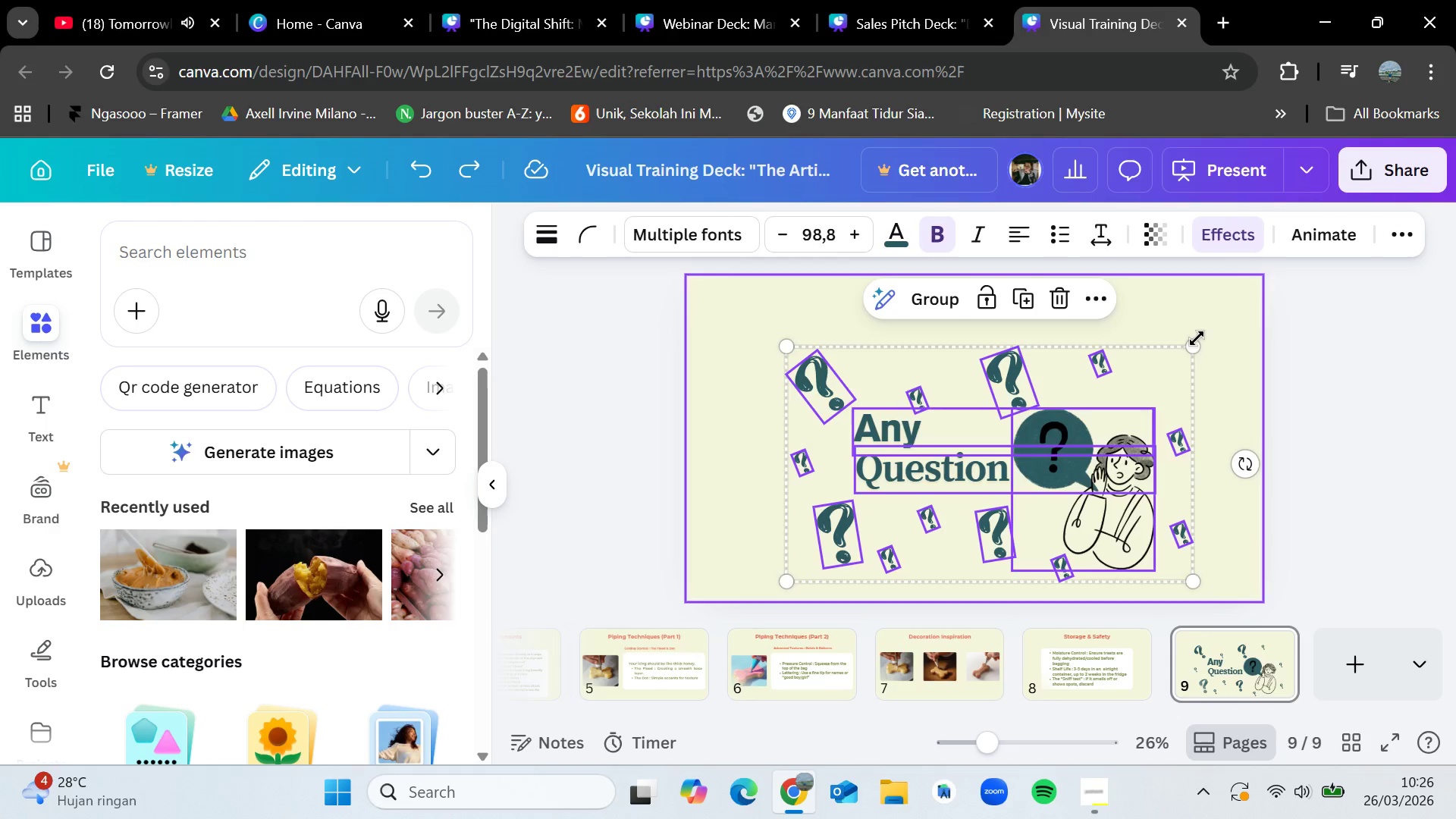 
left_click_drag(start_coordinate=[1194, 341], to_coordinate=[1346, 293])
 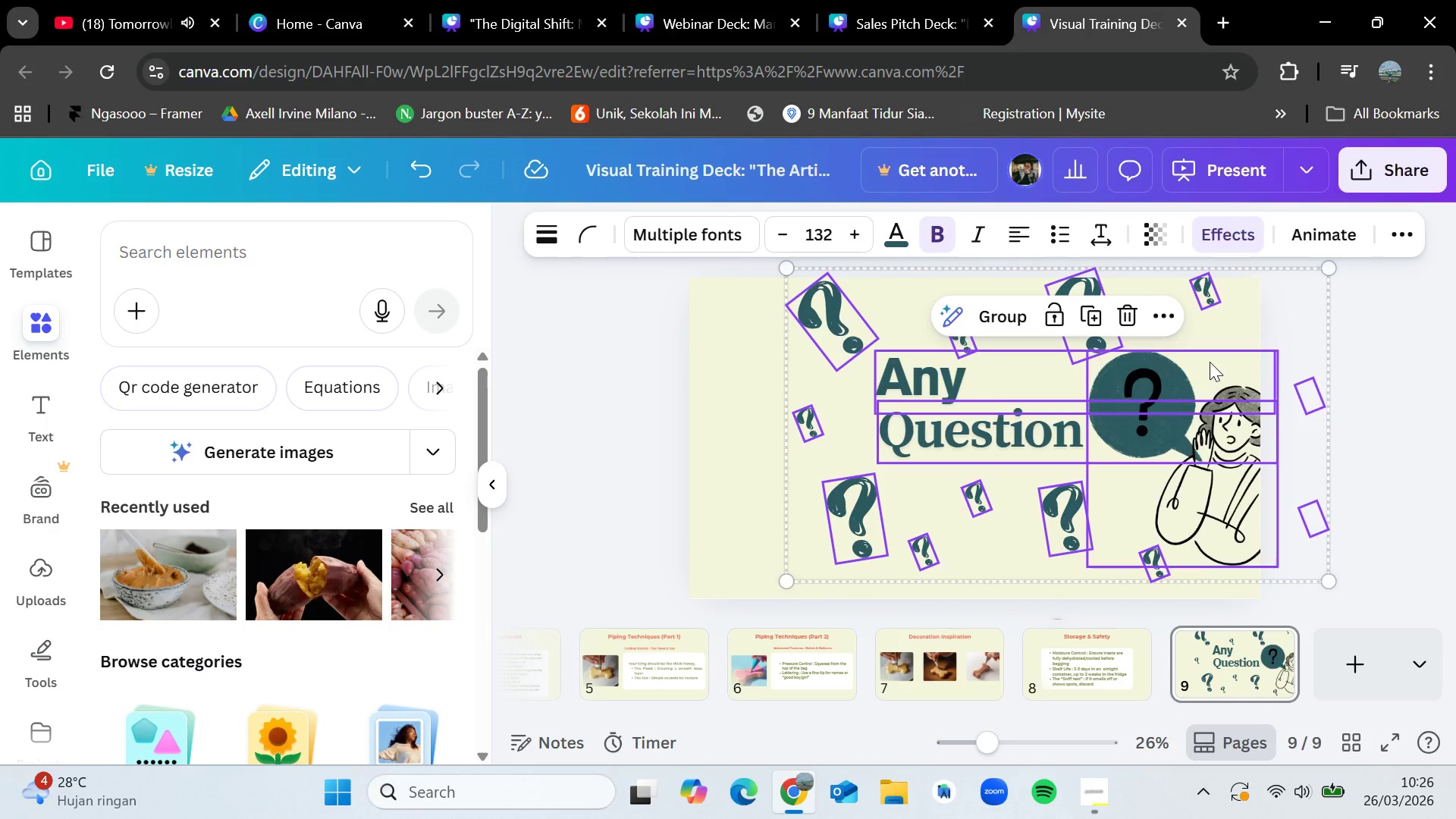 
left_click_drag(start_coordinate=[1210, 362], to_coordinate=[1138, 369])
 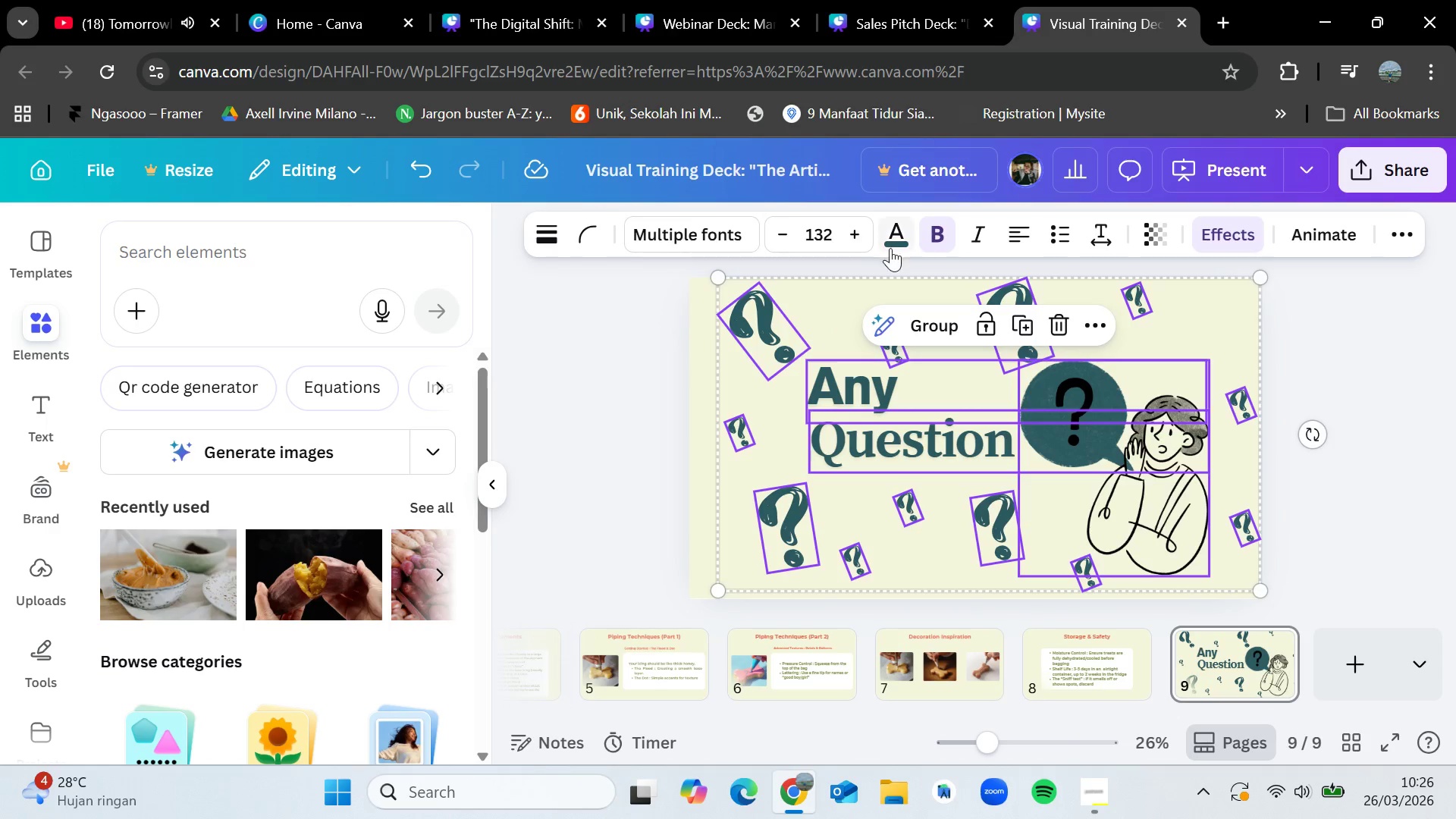 
left_click([890, 248])
 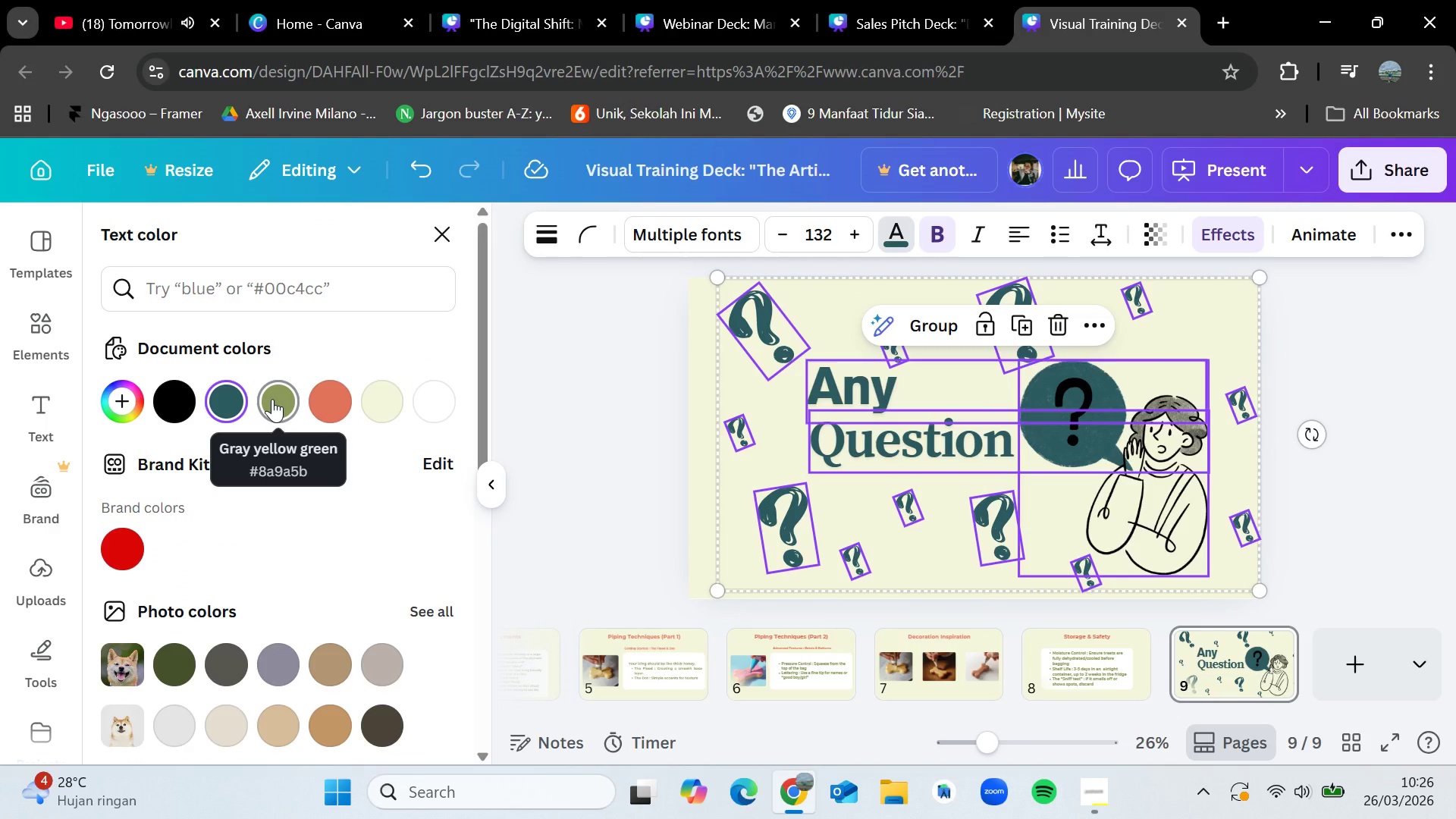 
left_click([272, 402])
 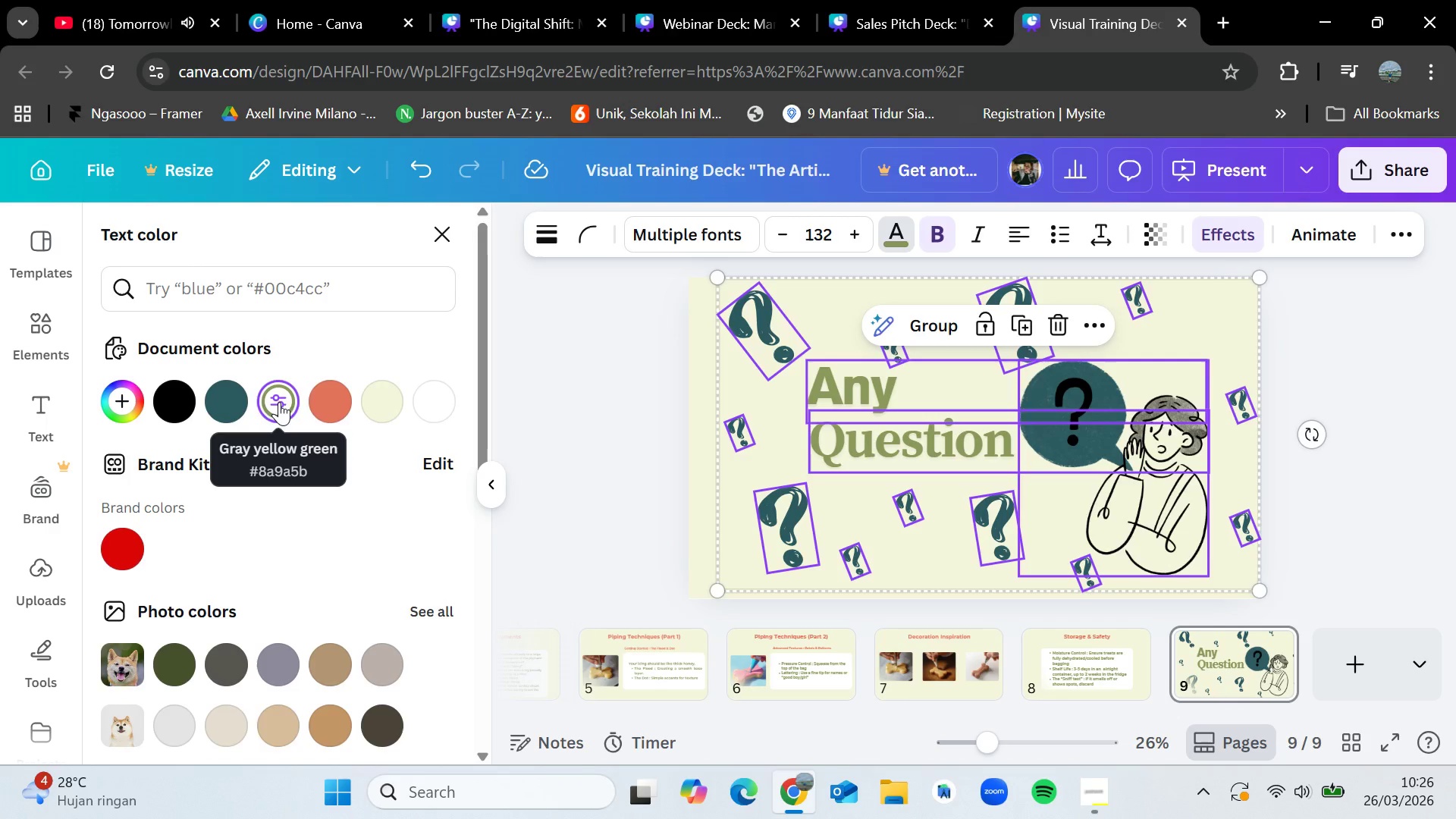 
left_click([329, 405])
 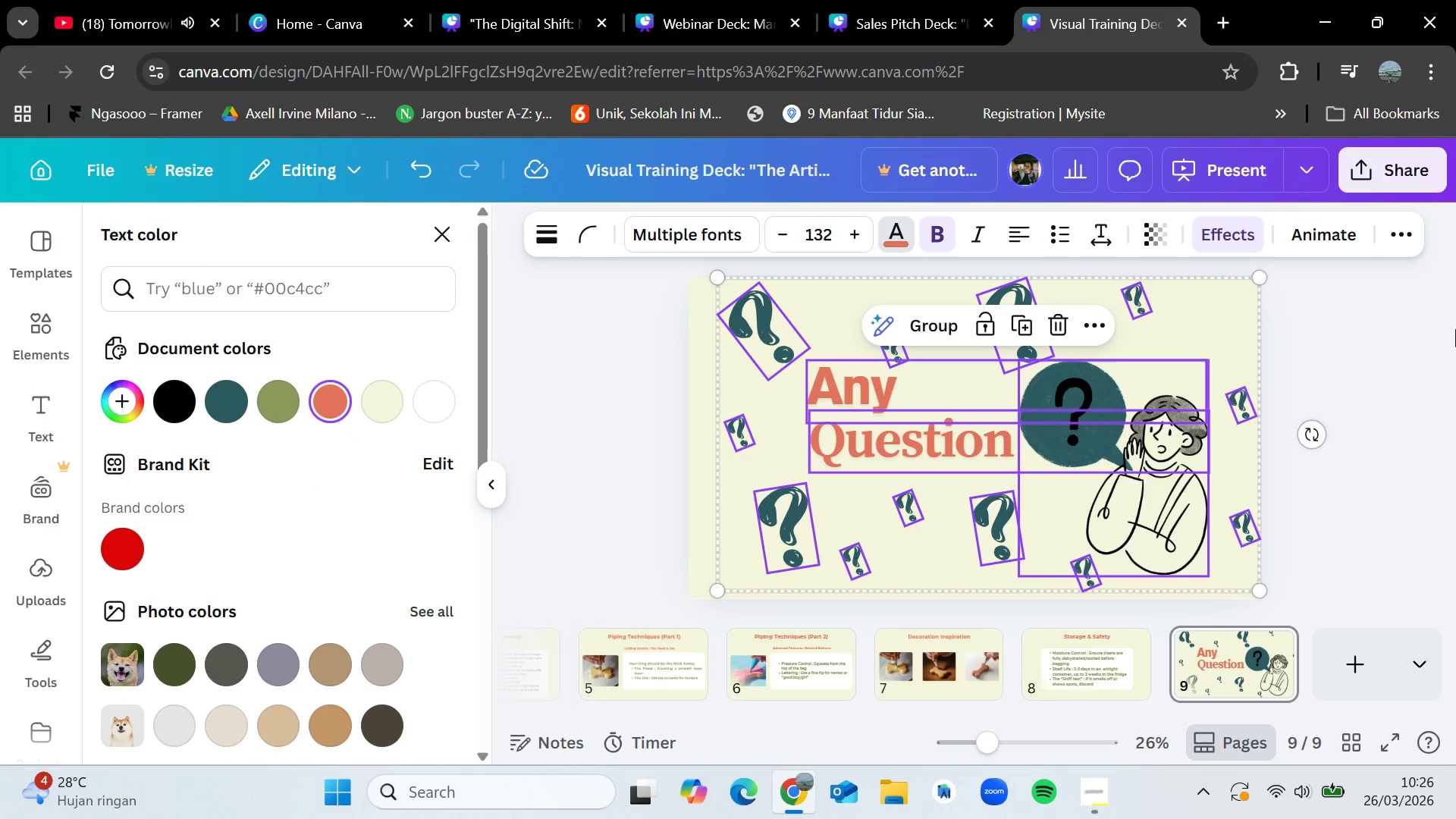 
left_click([1384, 410])
 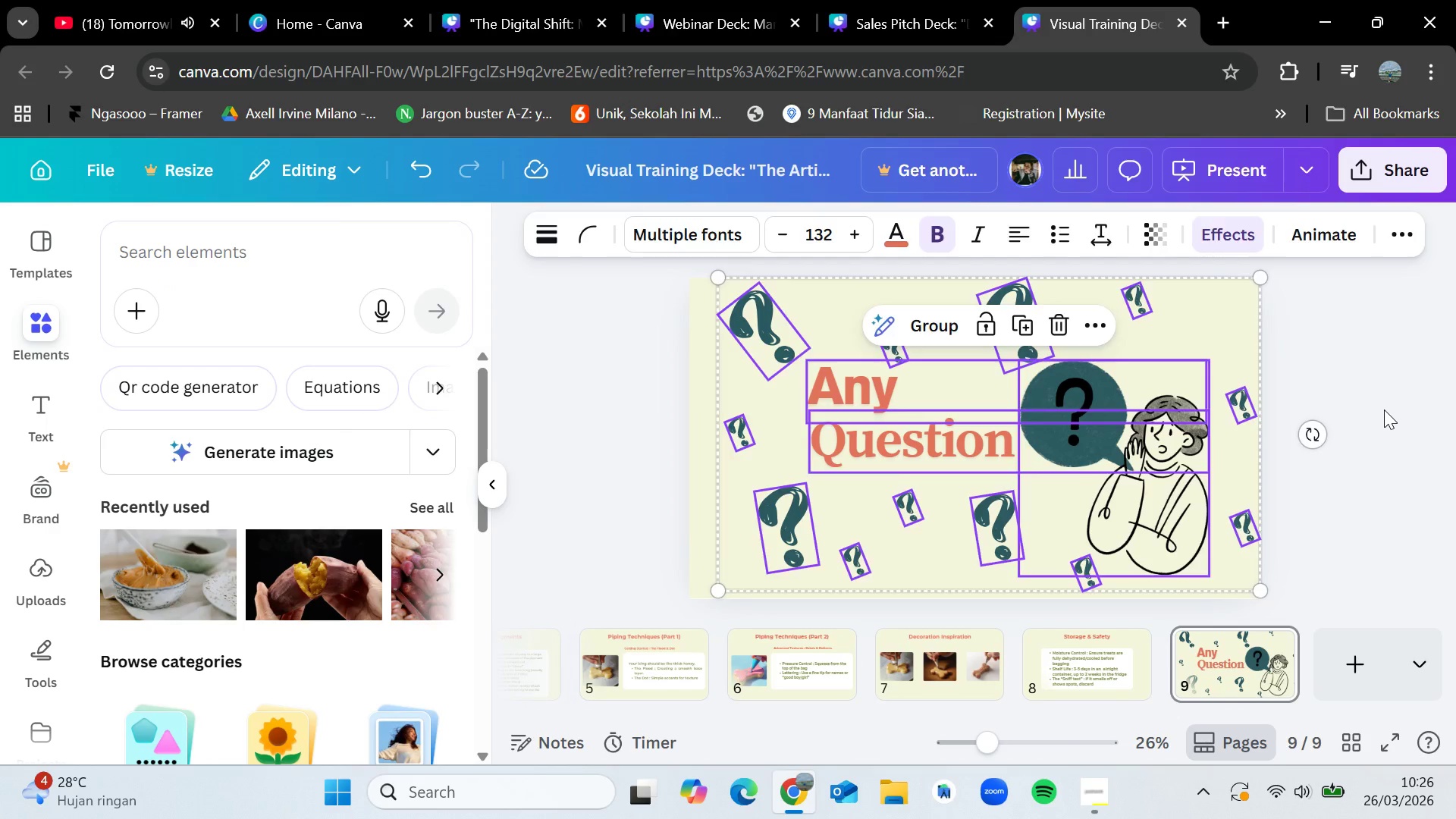 
left_click([1384, 410])
 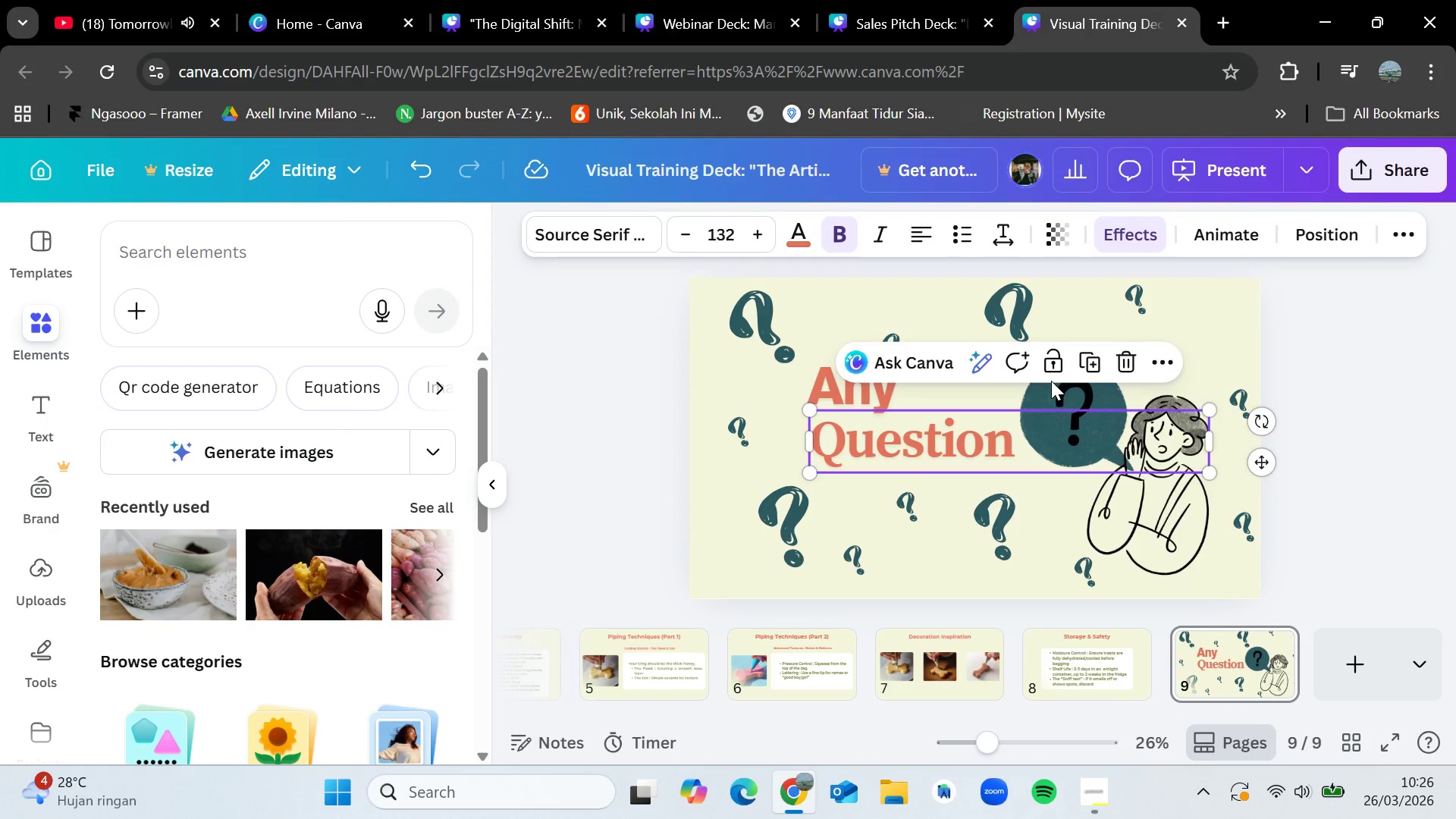 
left_click([1182, 516])
 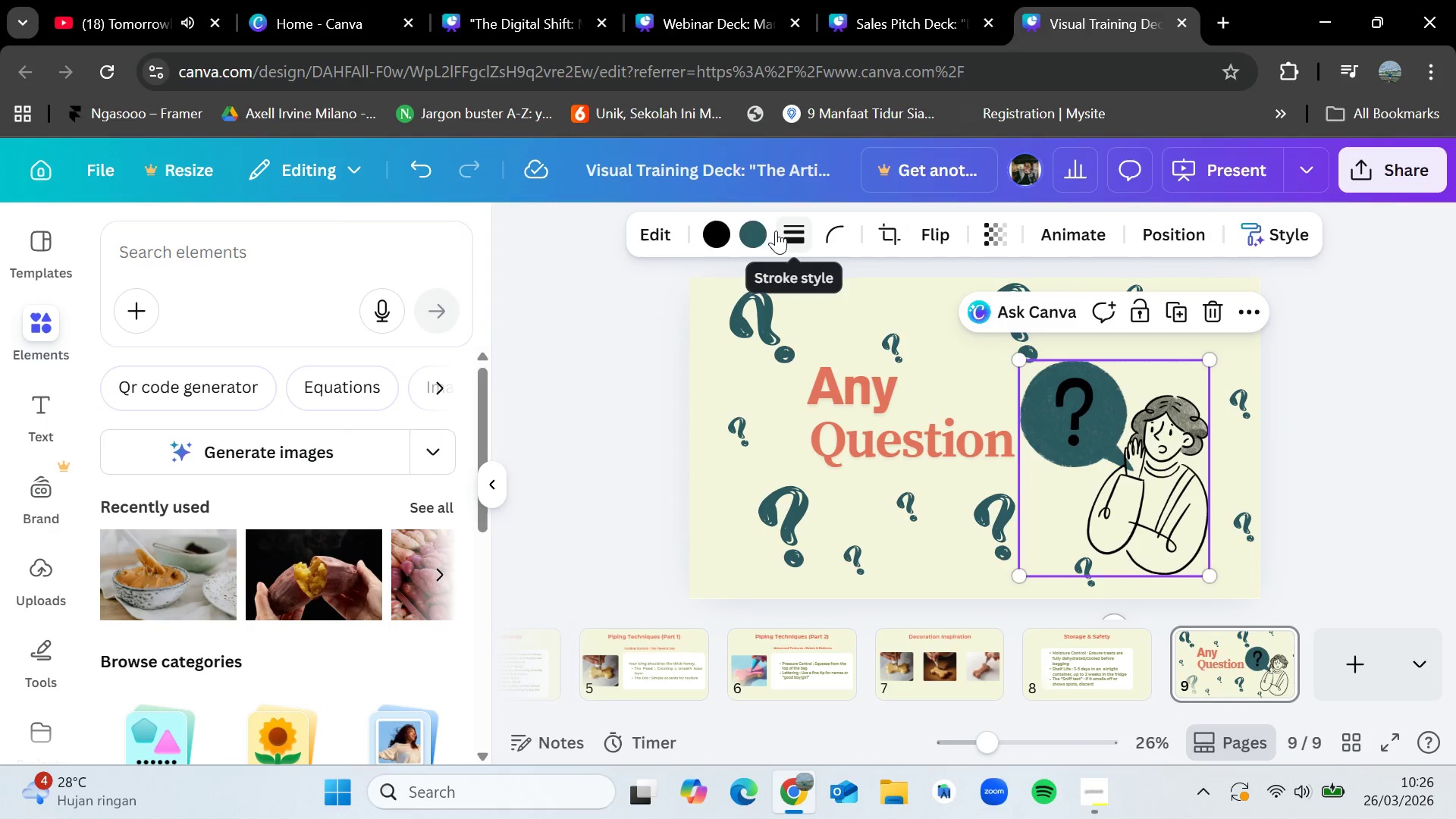 
left_click([767, 231])
 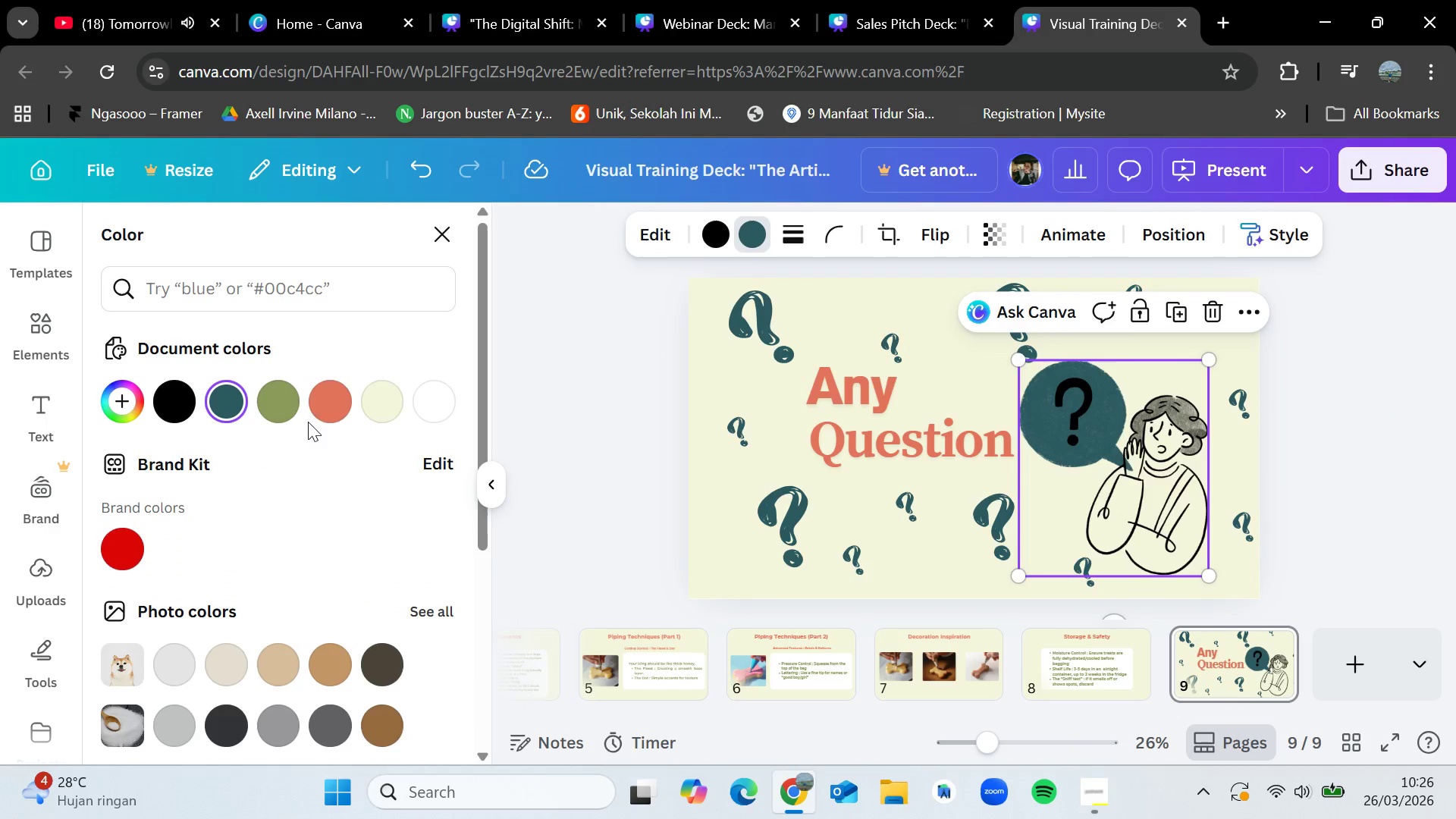 
left_click([326, 408])
 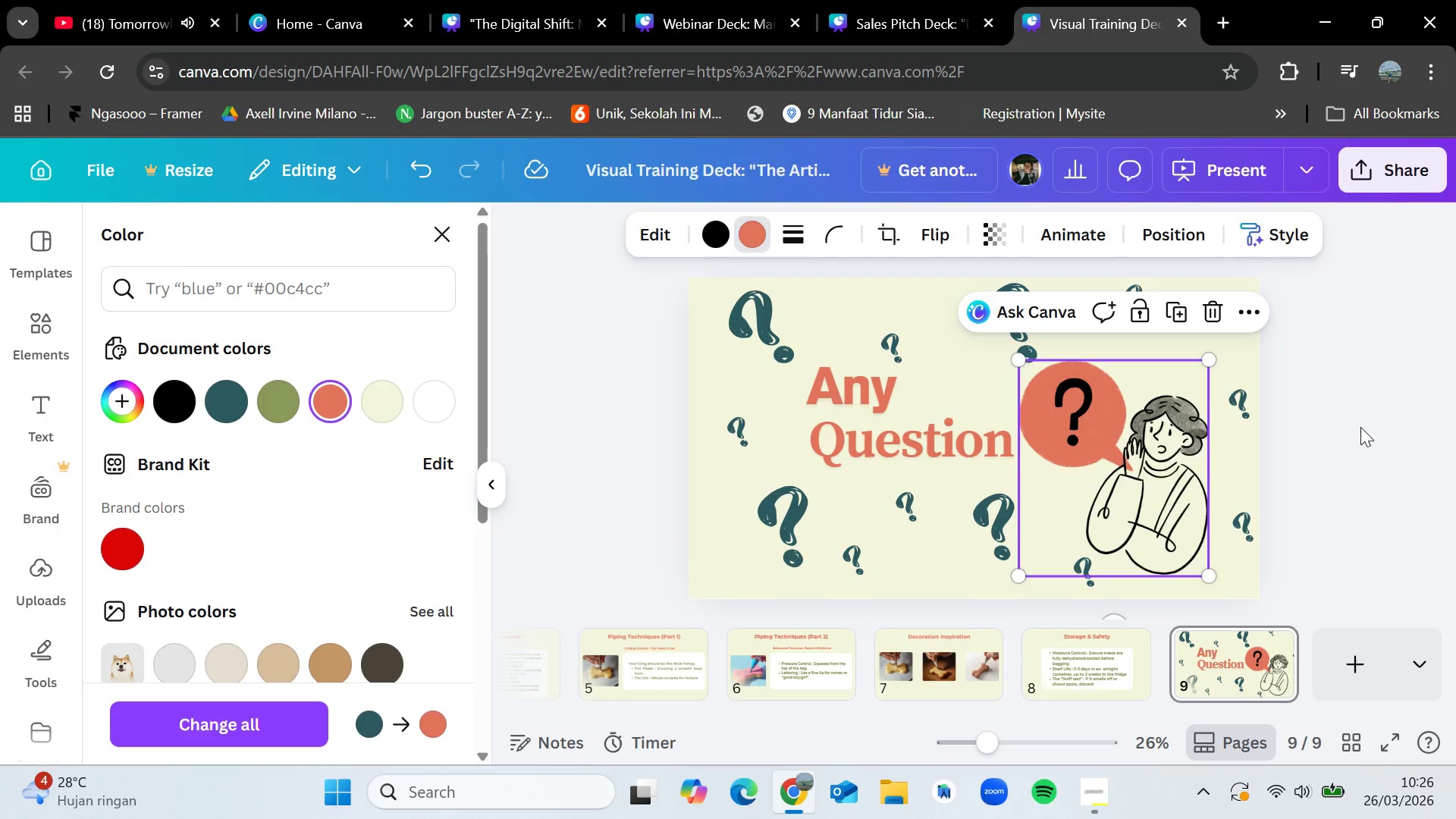 
left_click([1360, 427])
 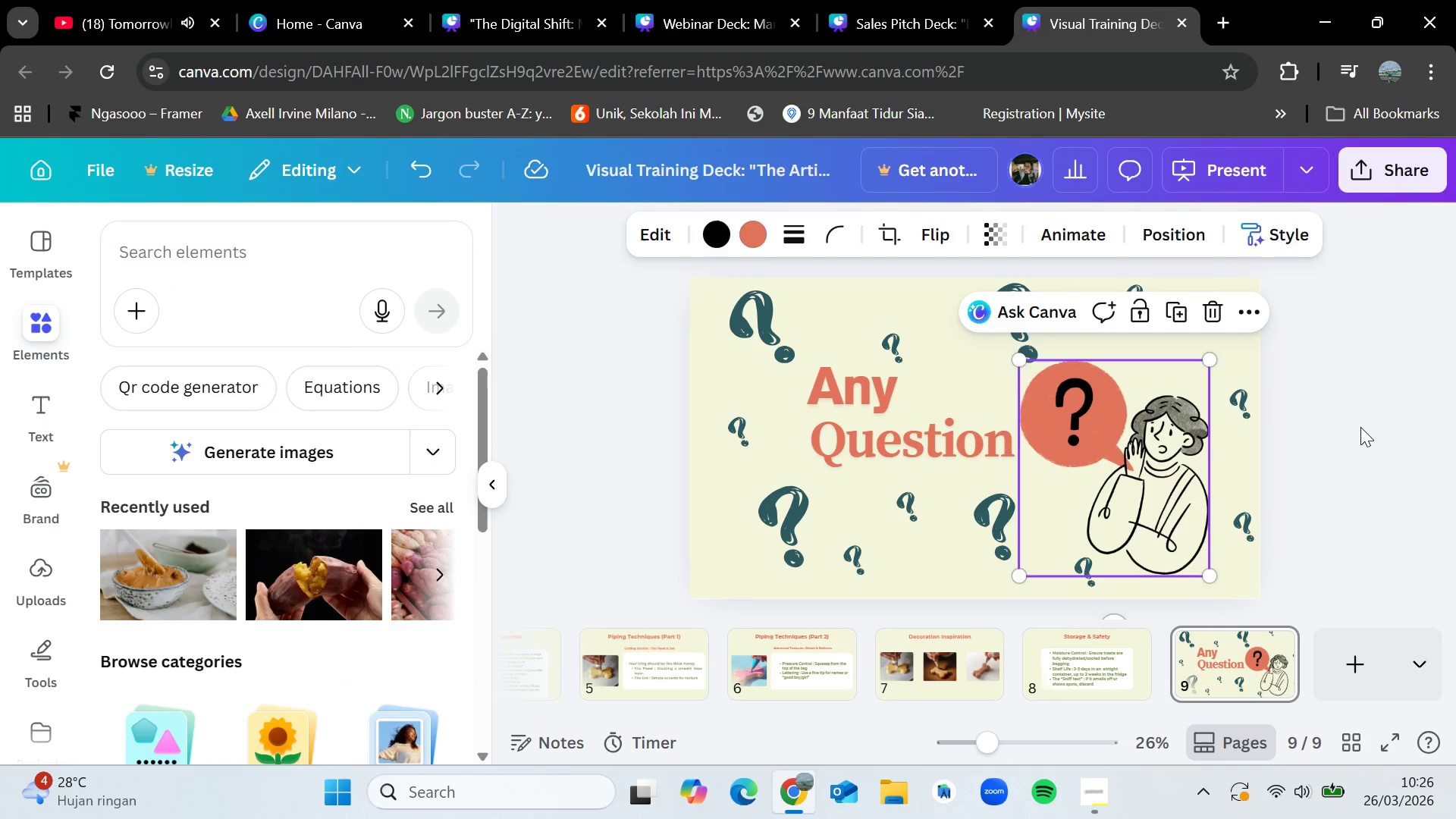 
left_click([1360, 427])
 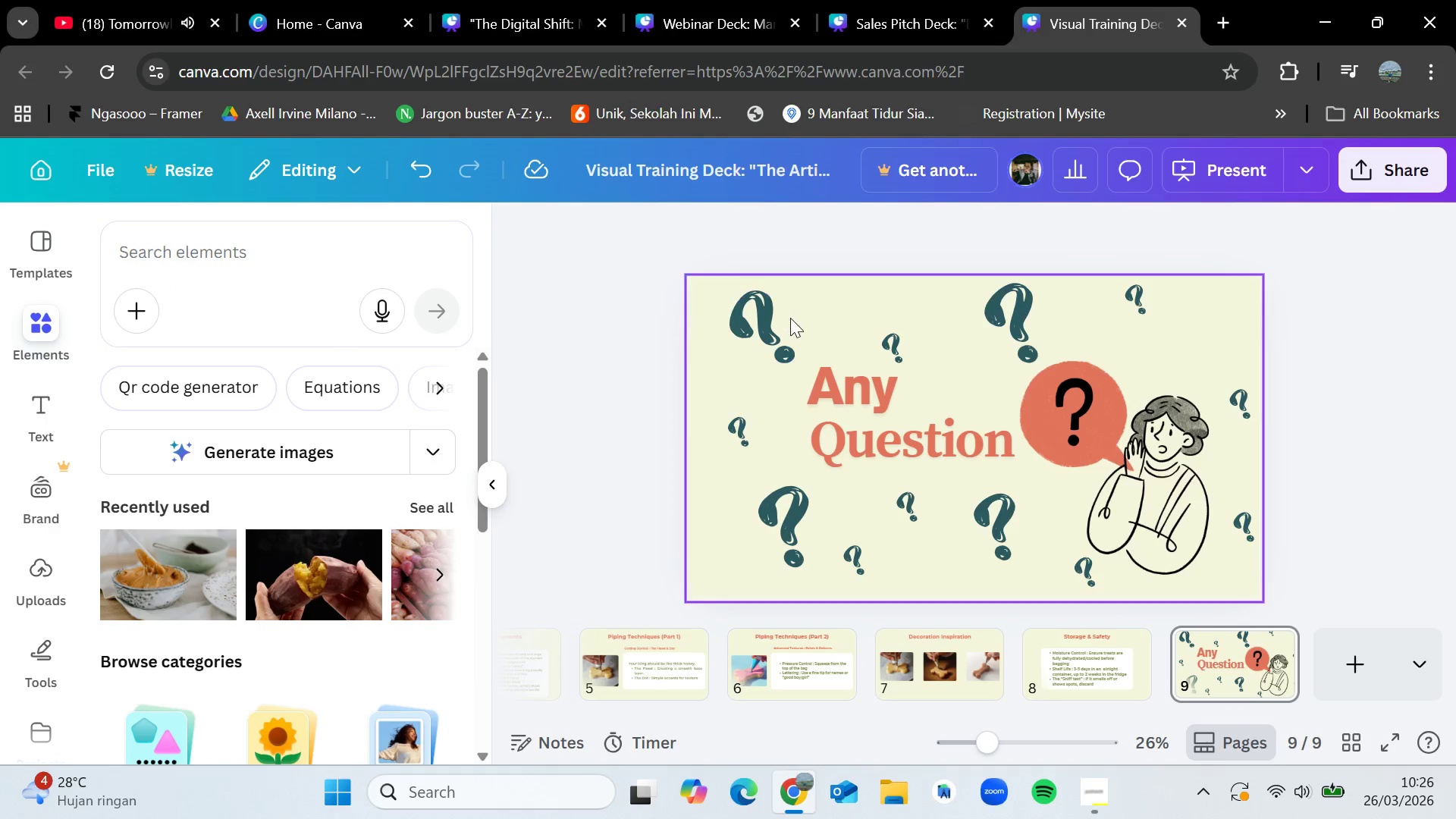 
left_click([780, 323])
 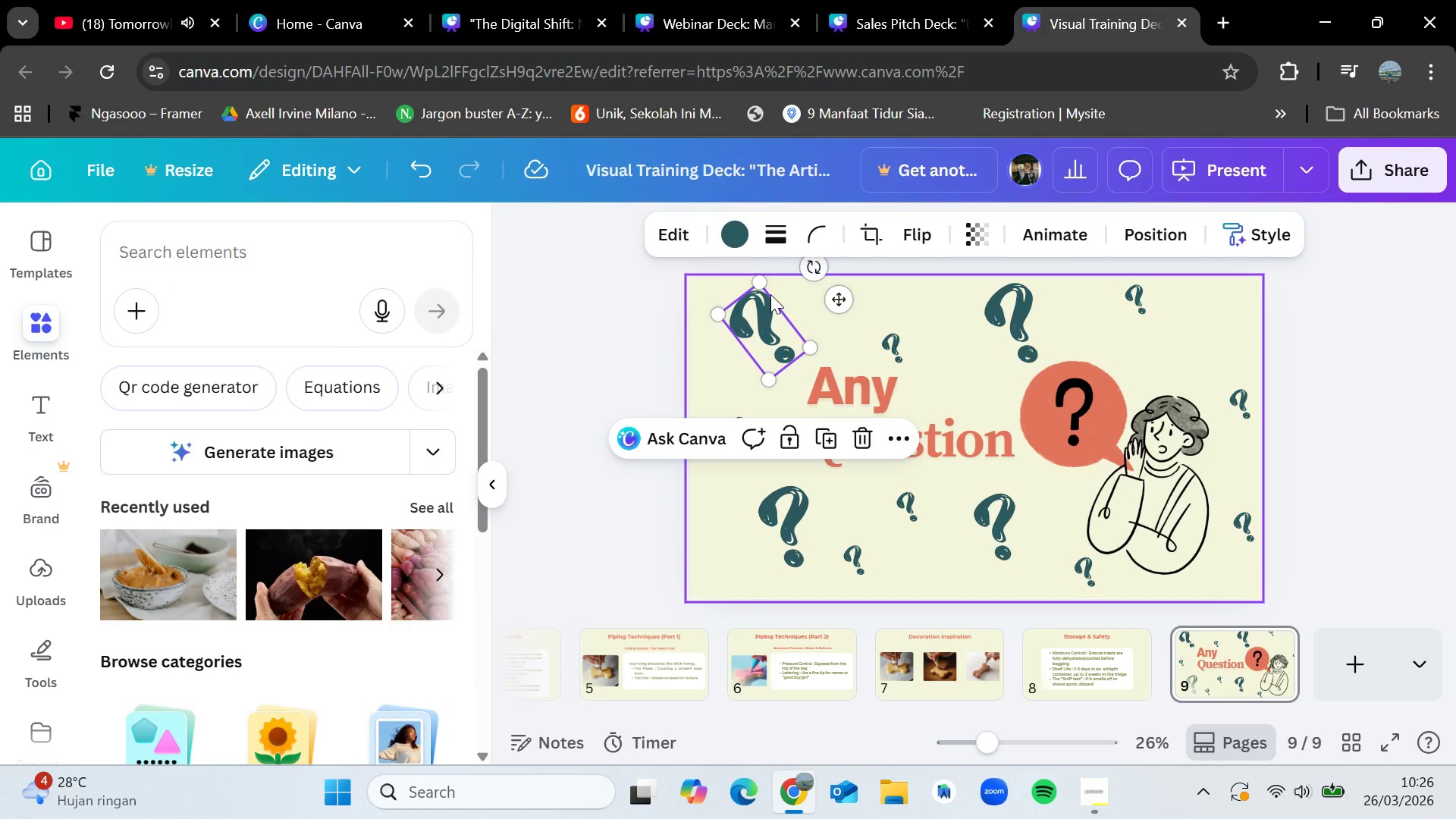 
hold_key(key=ShiftLeft, duration=1.5)
left_click([811, 526])
 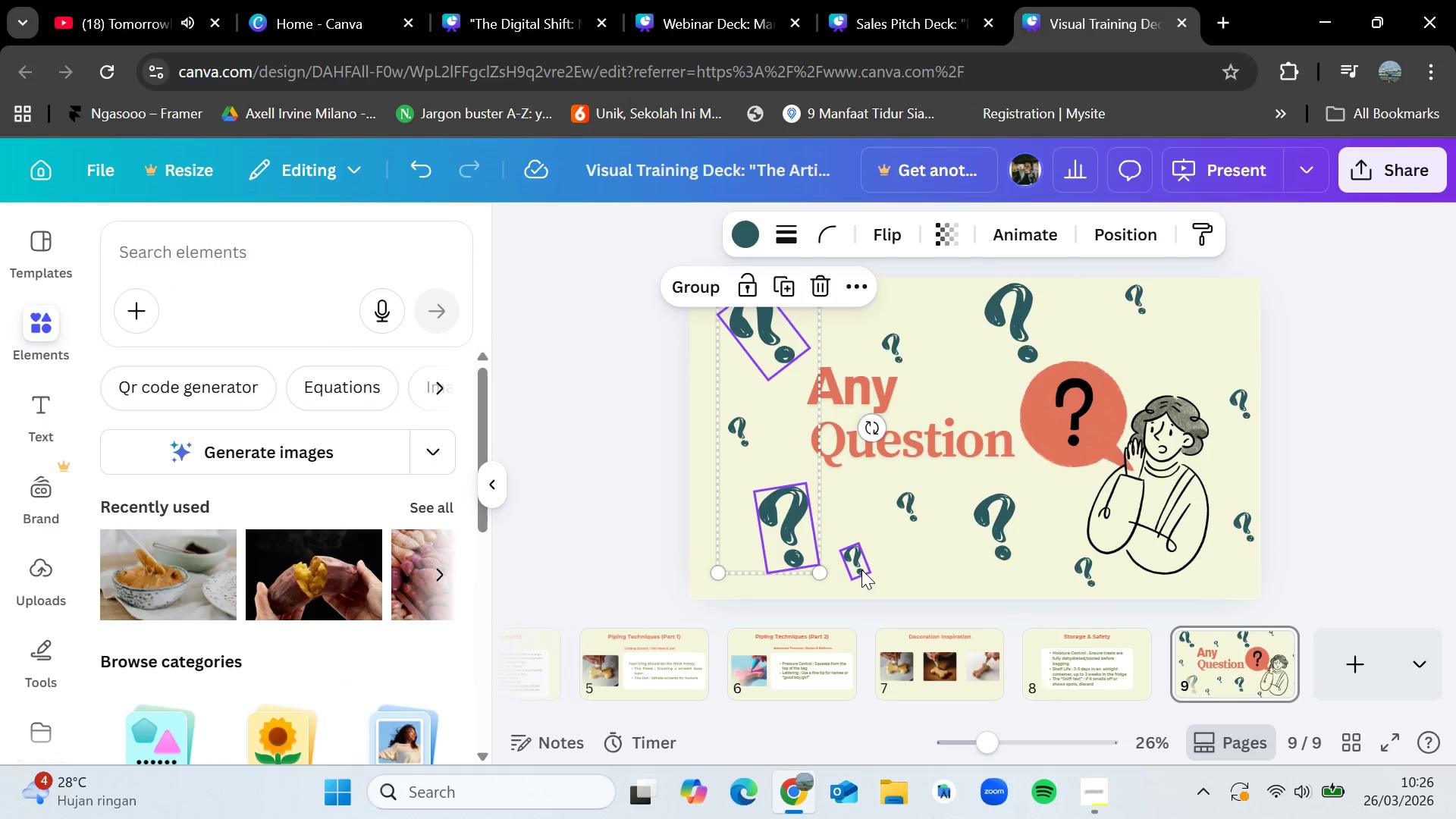 
left_click([862, 570])
 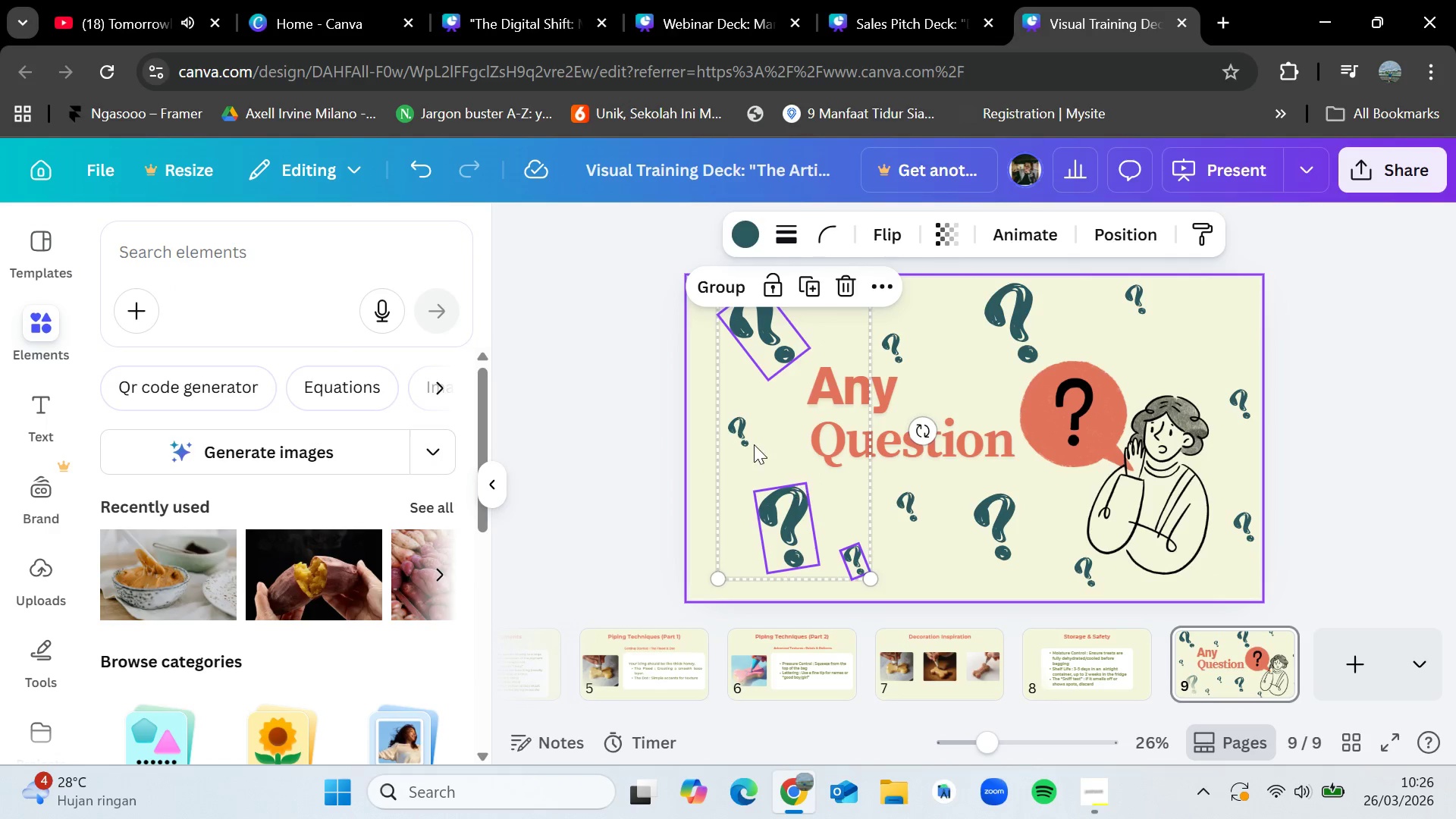 
hold_key(key=ShiftLeft, duration=1.5)
left_click([748, 428])
 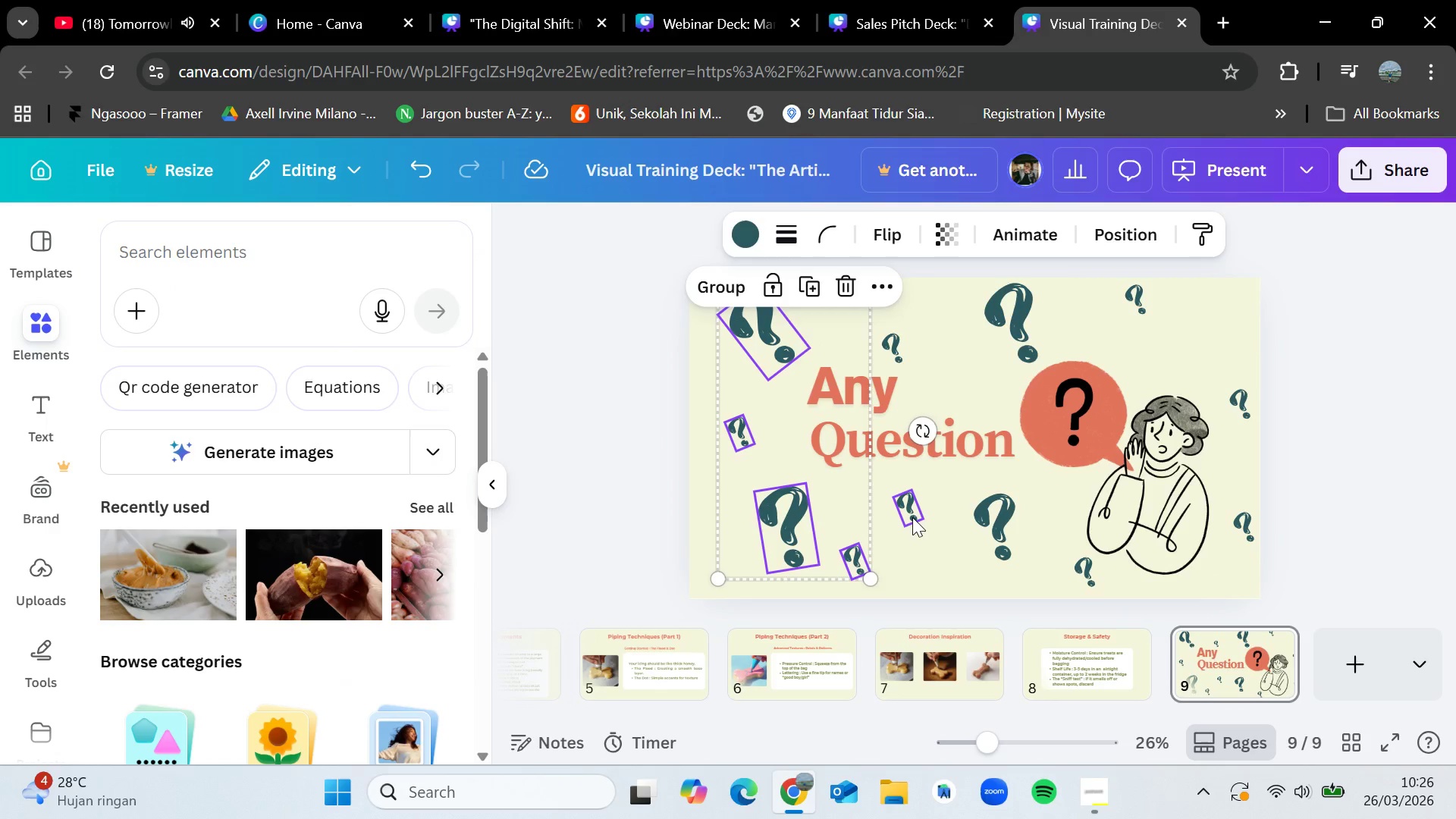 
left_click([912, 517])
 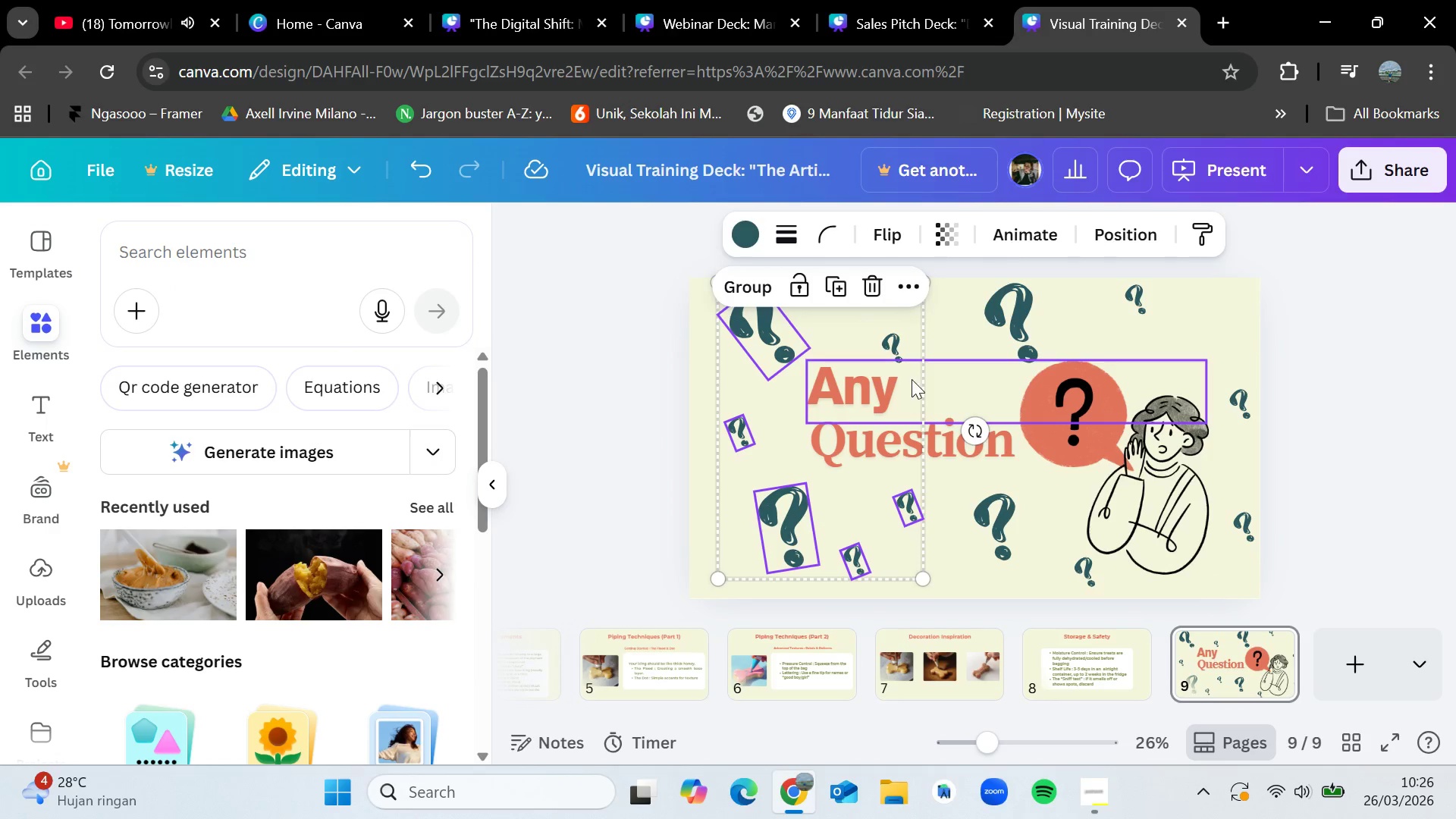 
hold_key(key=ShiftLeft, duration=1.52)
left_click([896, 342])
 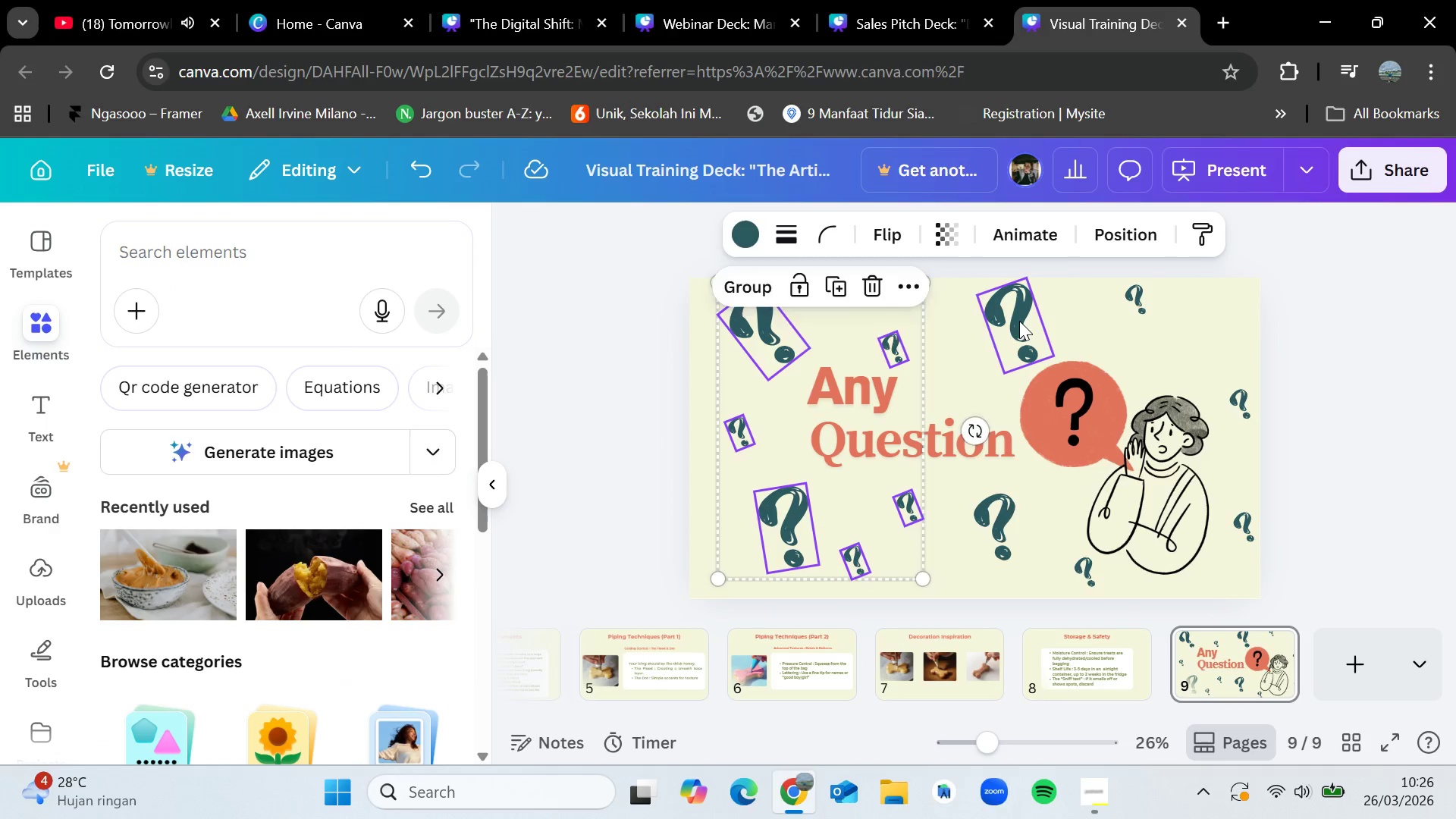 
left_click([1019, 321])
 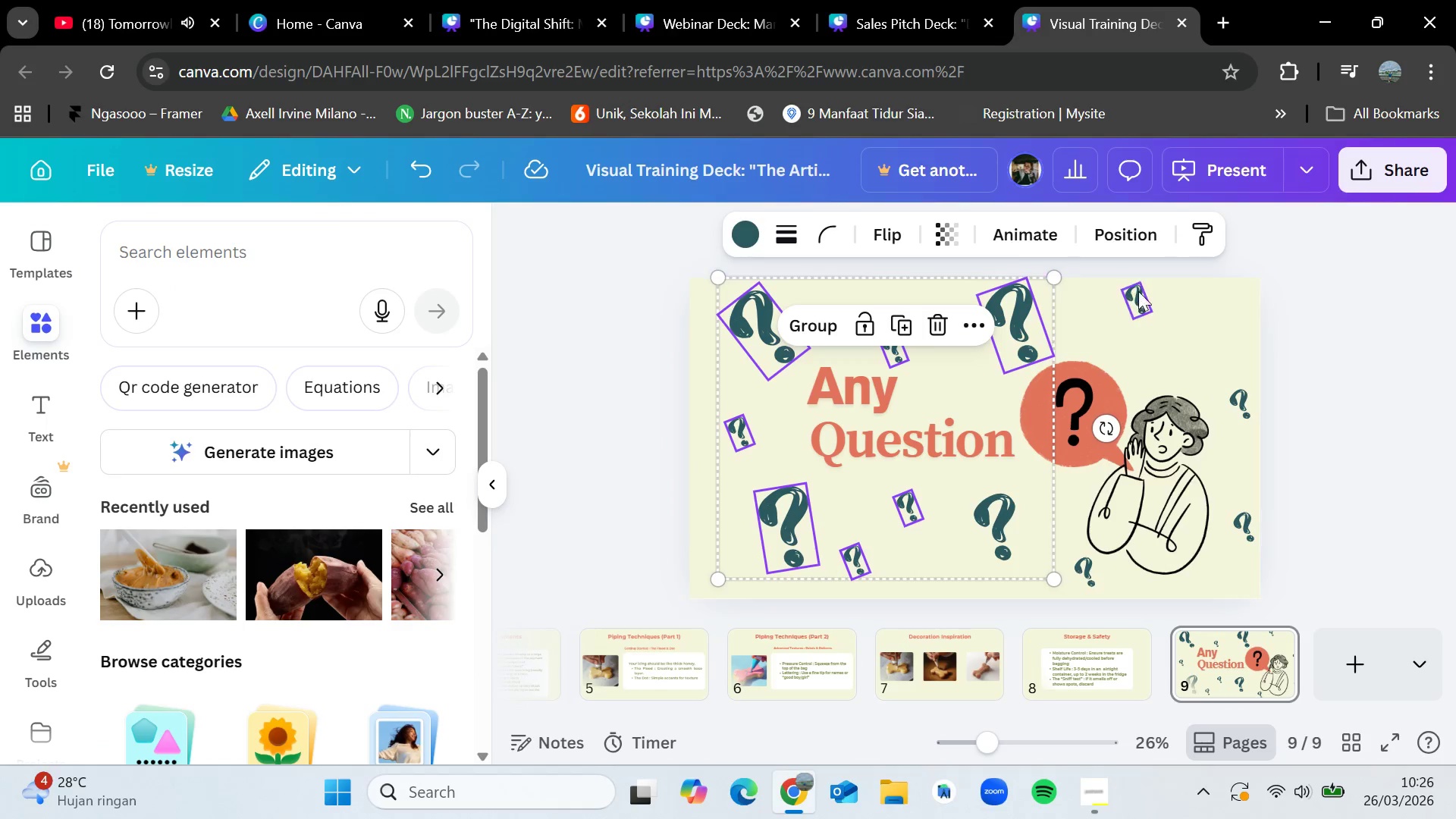 
hold_key(key=ShiftLeft, duration=1.5)
left_click([1140, 290])
 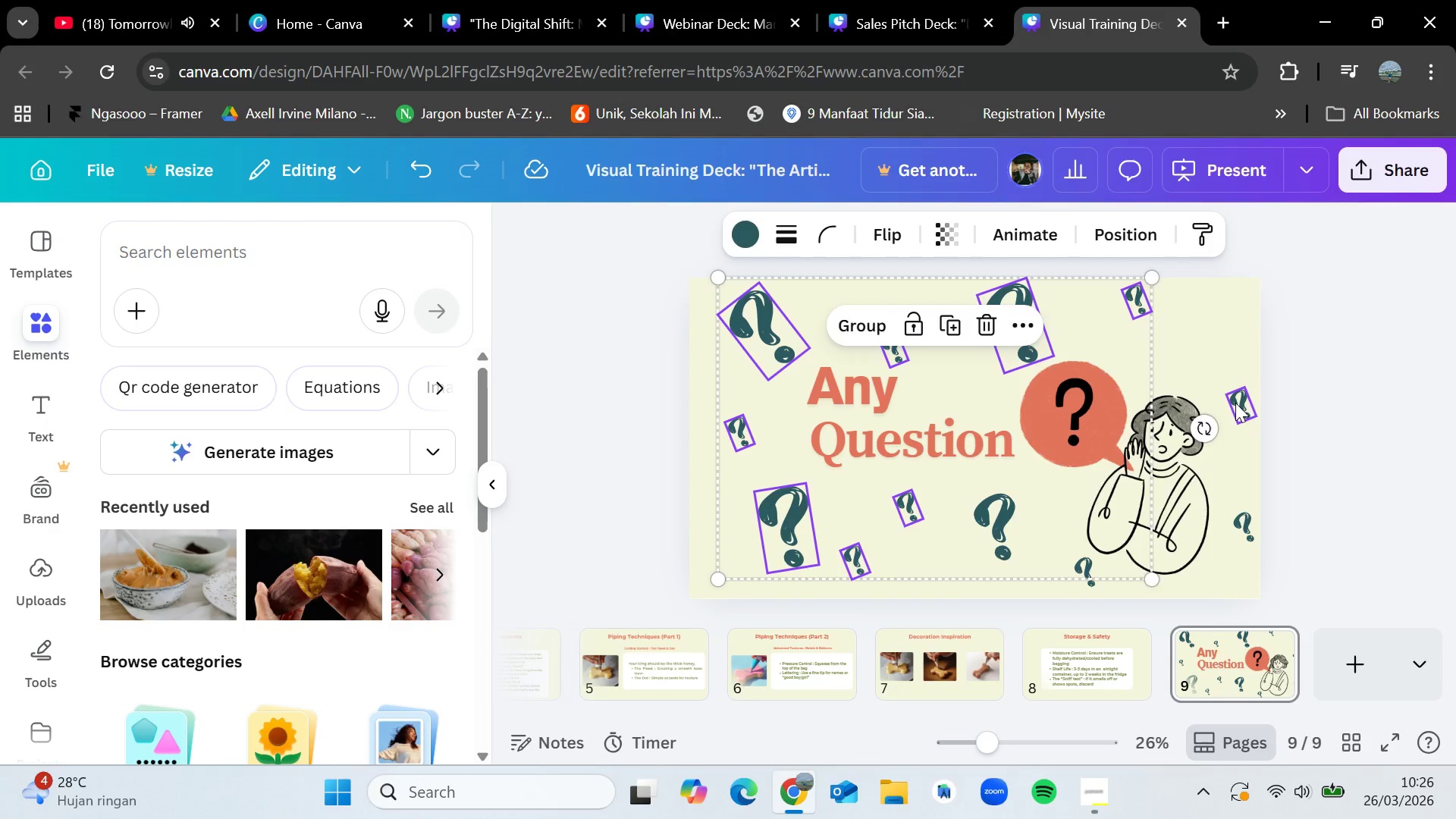 
left_click([1235, 401])
 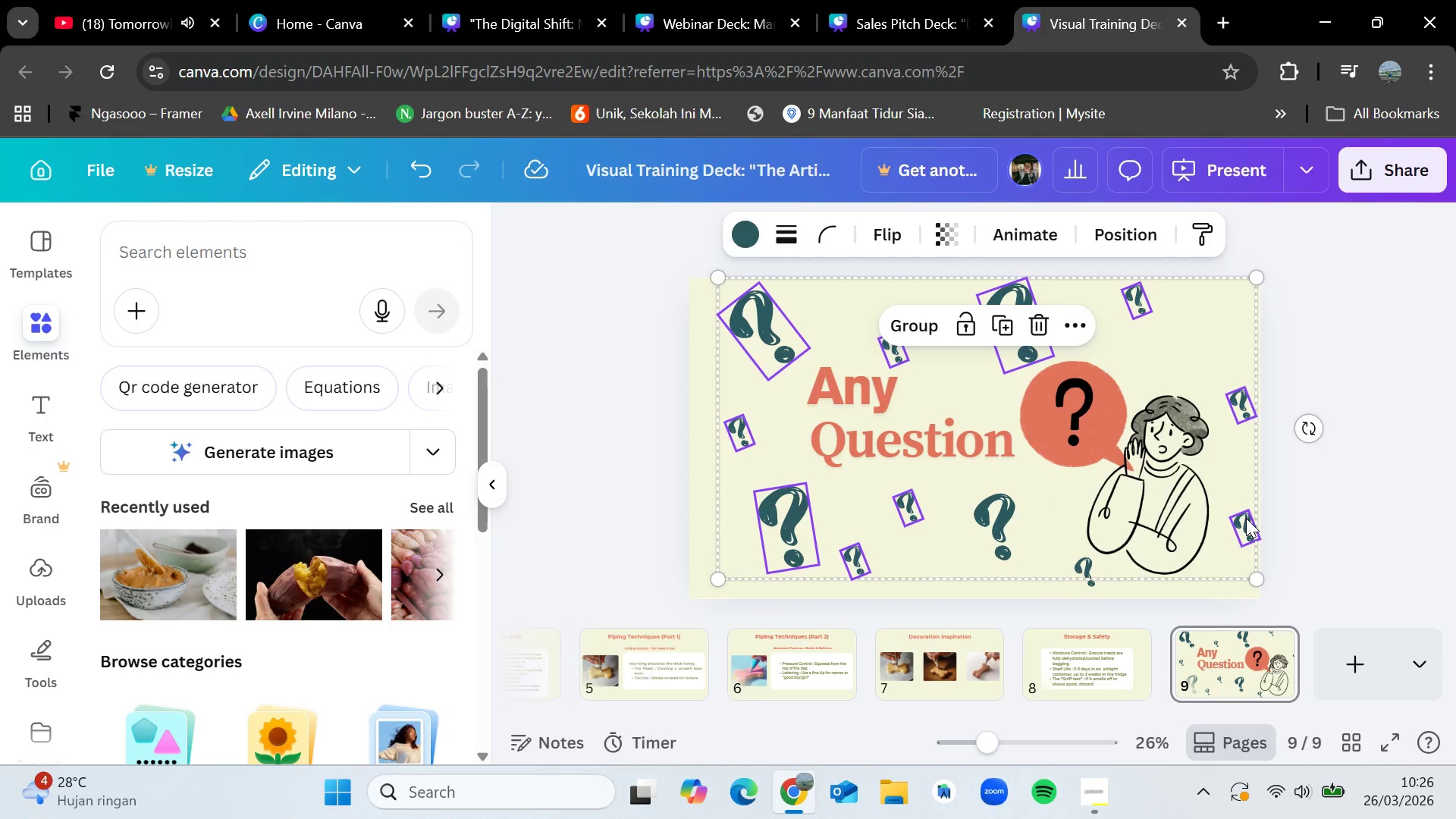 
left_click([1246, 518])
 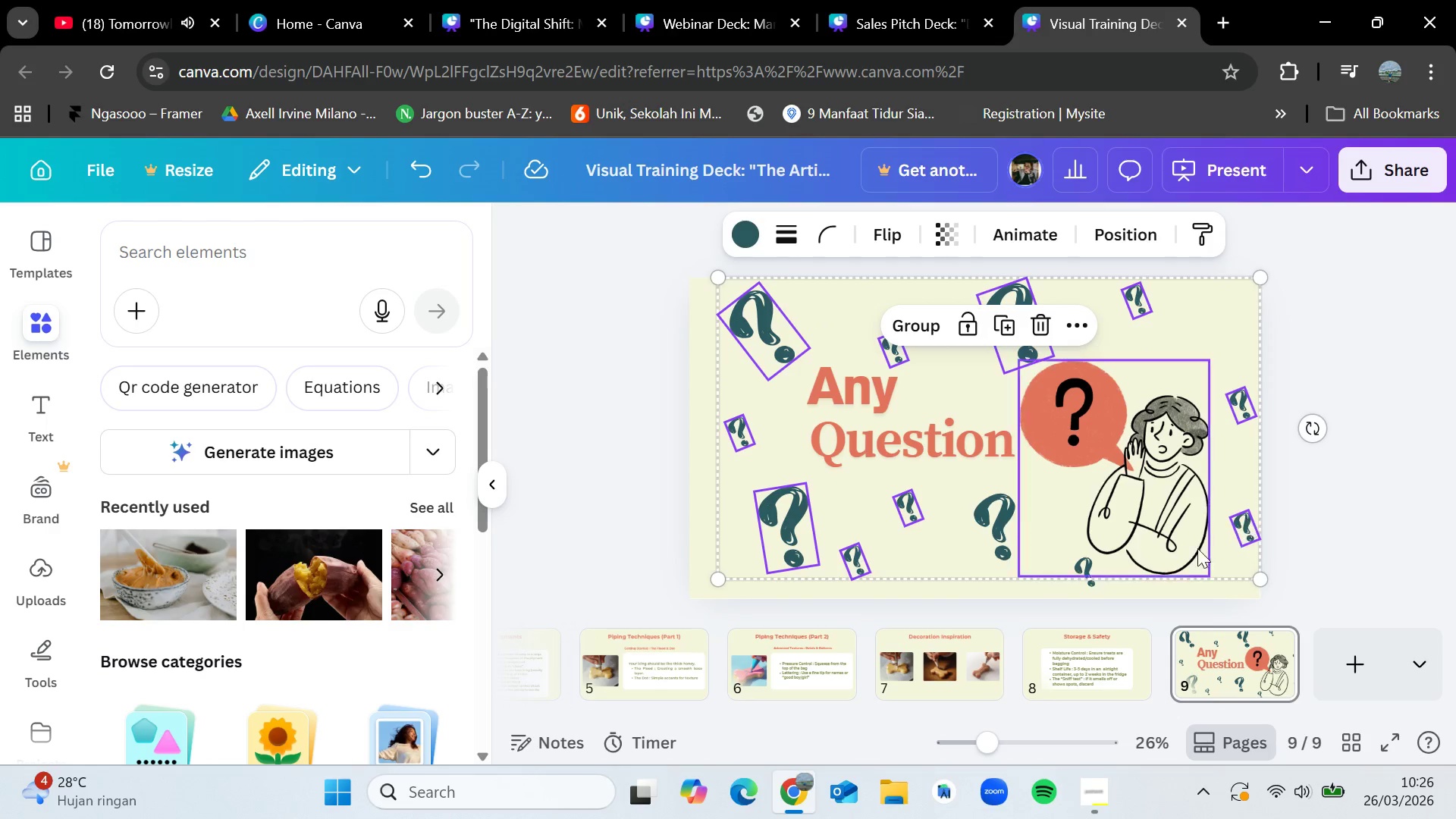 
hold_key(key=ShiftLeft, duration=1.52)
left_click([1083, 564])
 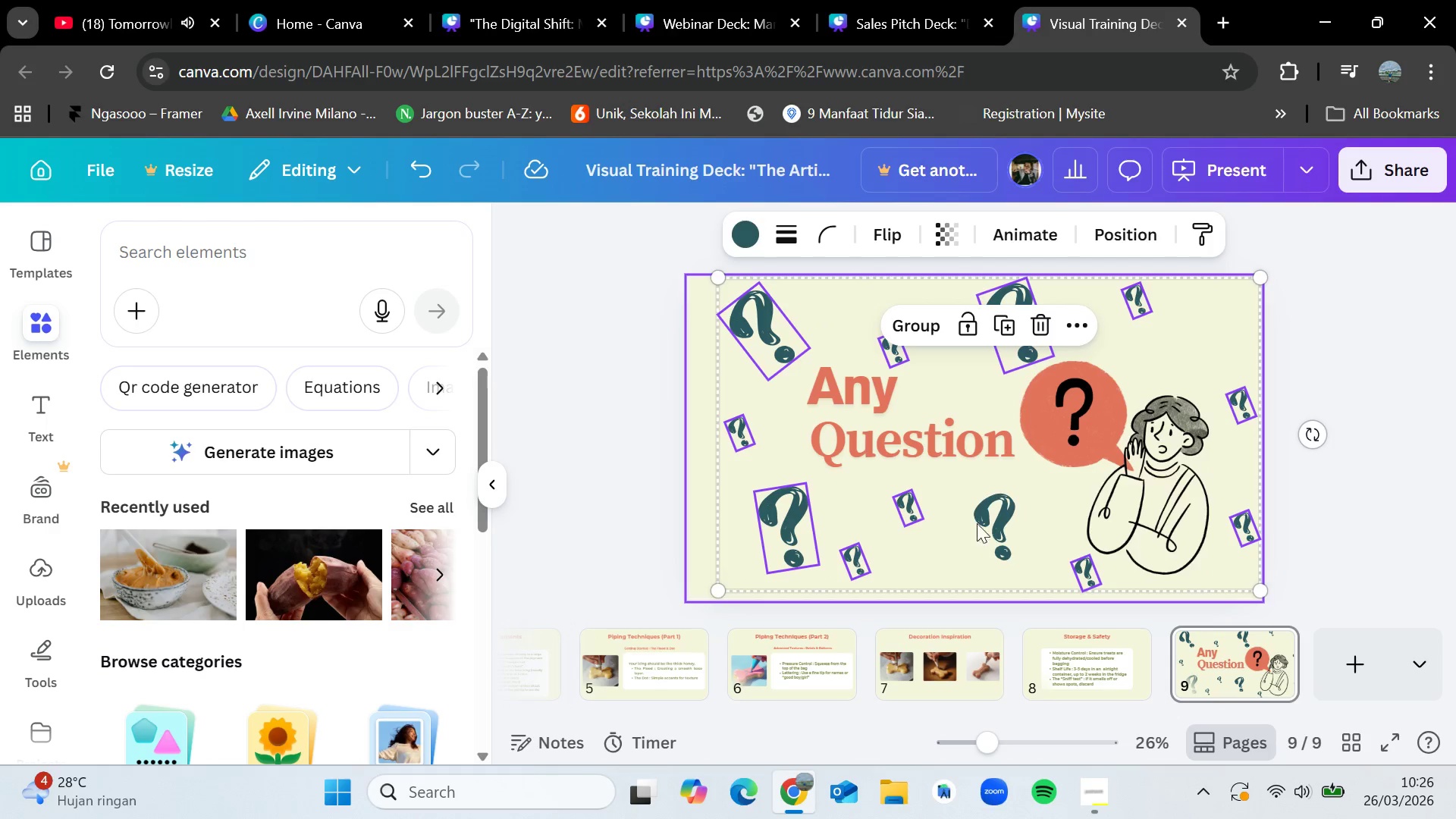 
hold_key(key=ShiftLeft, duration=0.84)
left_click([993, 532])
 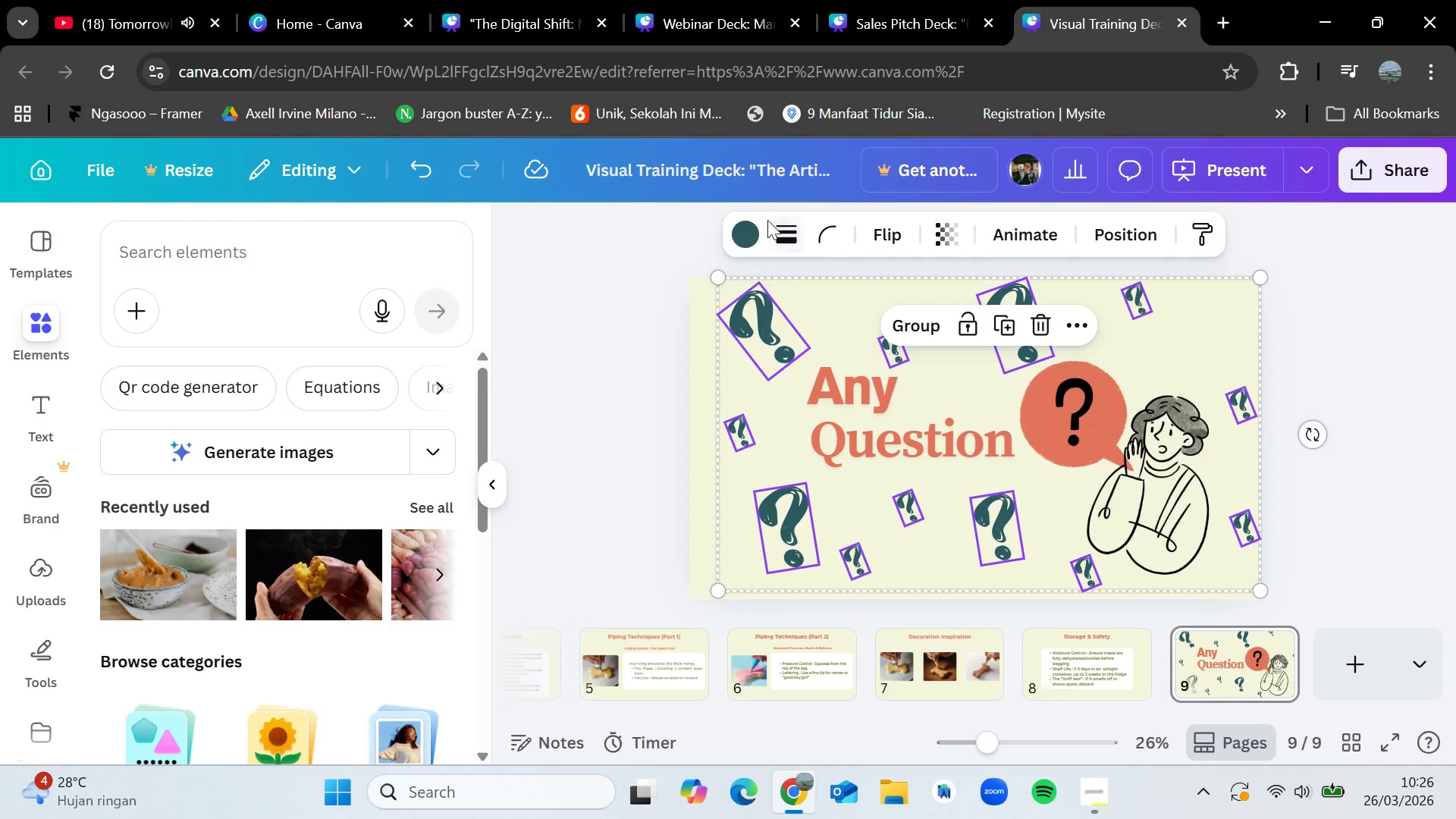 
left_click([747, 239])
 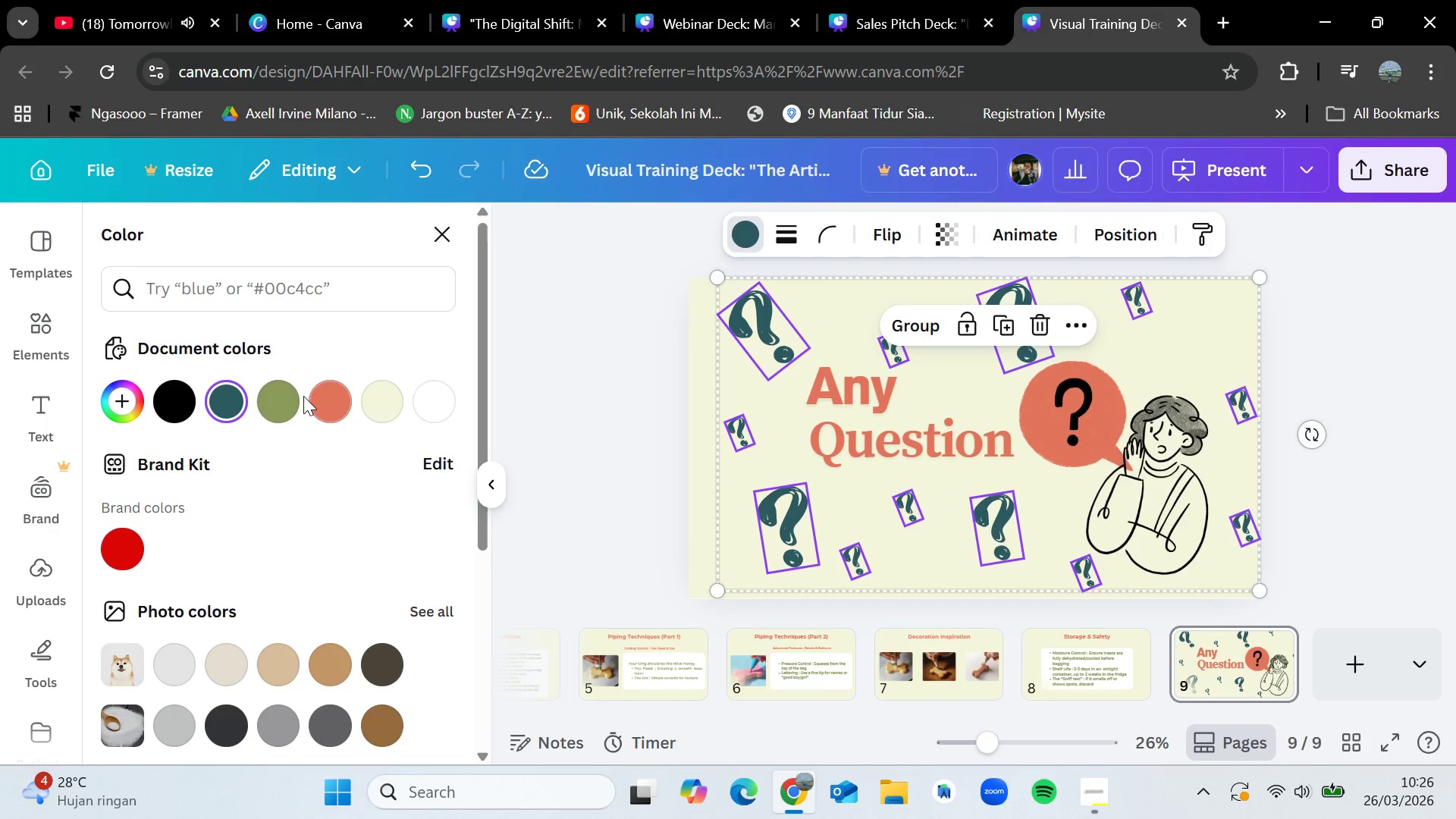 
left_click([295, 396])
 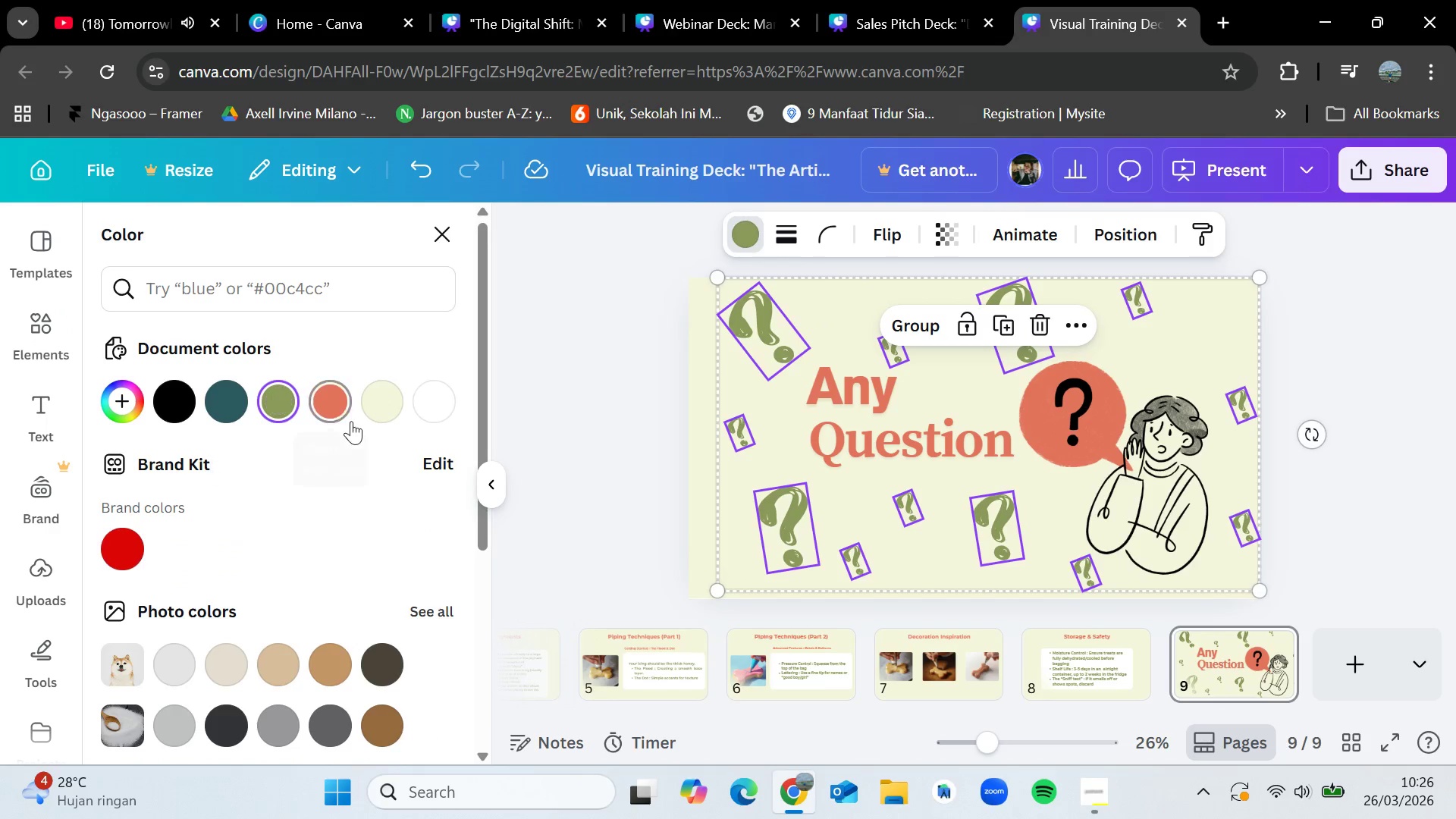 
left_click([341, 403])
 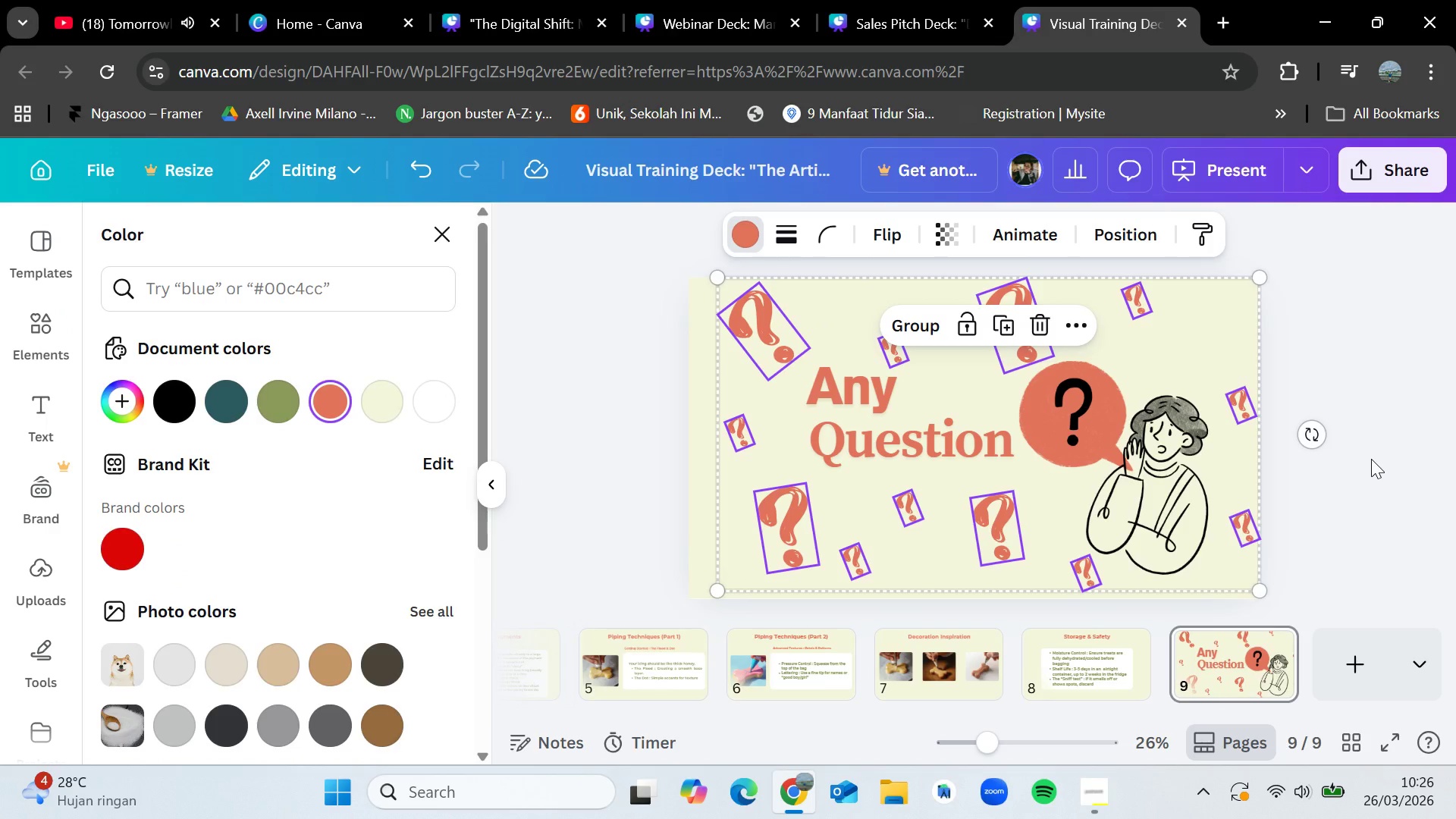 
double_click([1371, 459])
 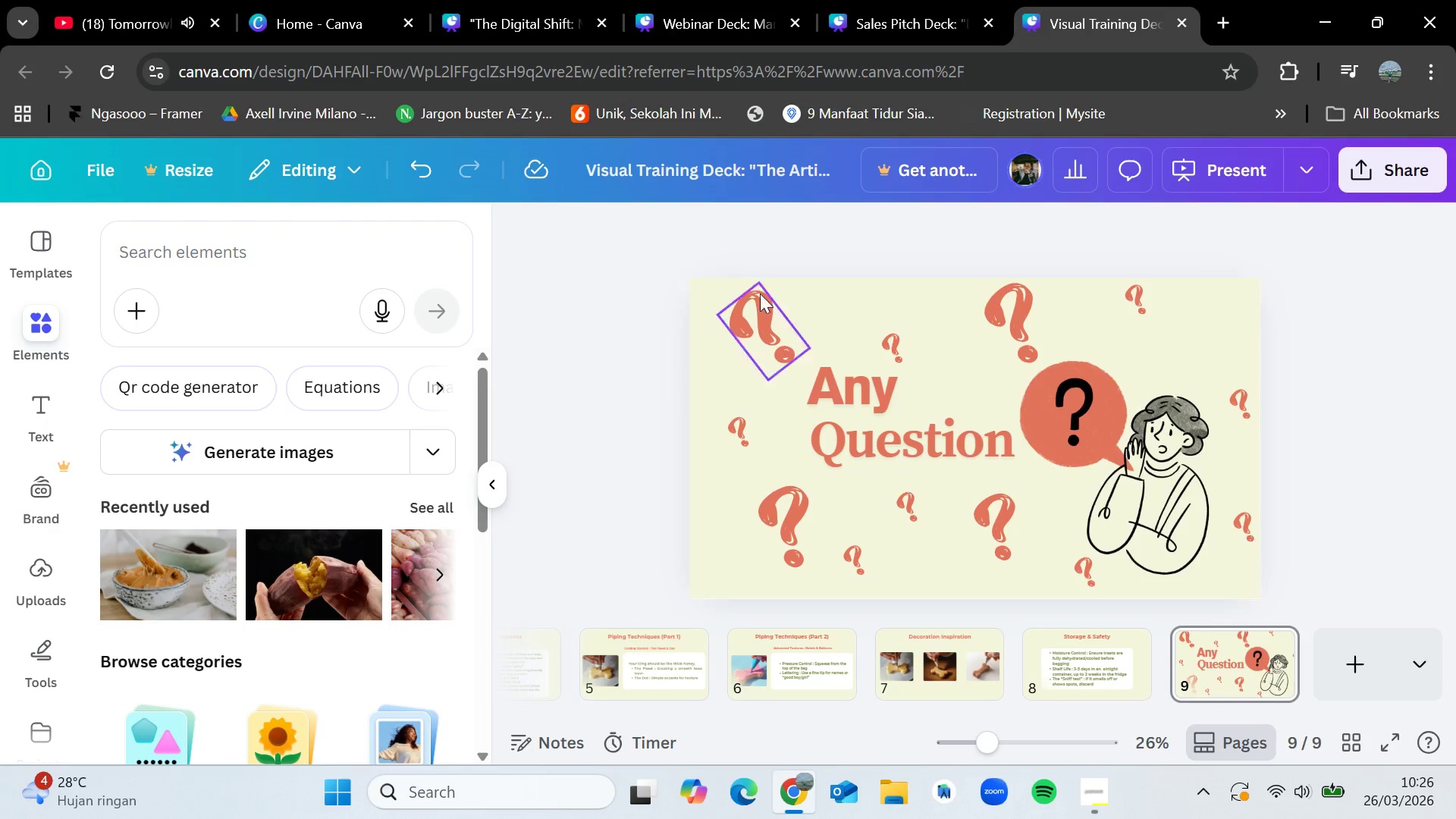 
left_click_drag(start_coordinate=[672, 268], to_coordinate=[1353, 608])
 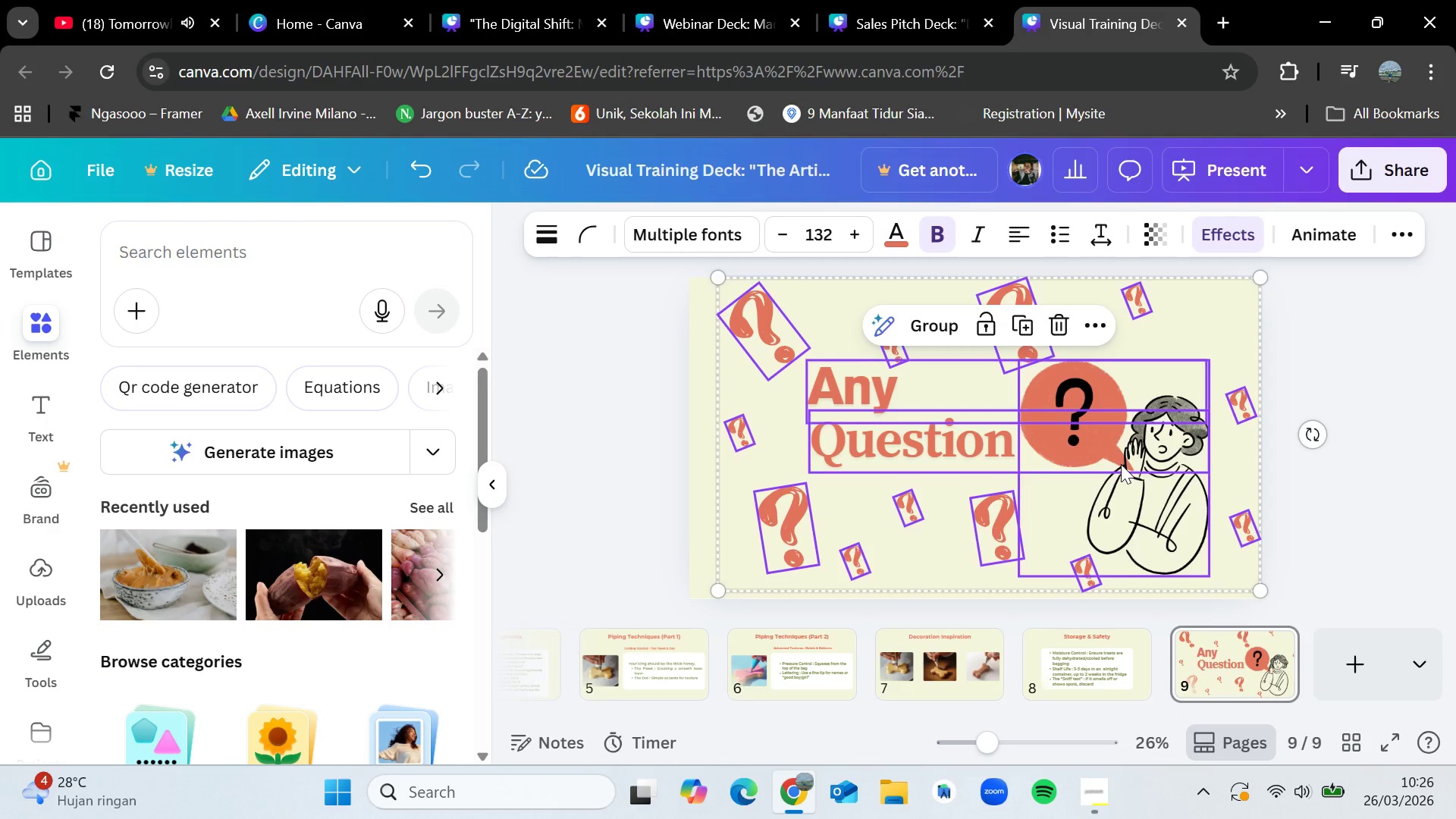 
left_click_drag(start_coordinate=[1121, 464], to_coordinate=[1109, 464])
 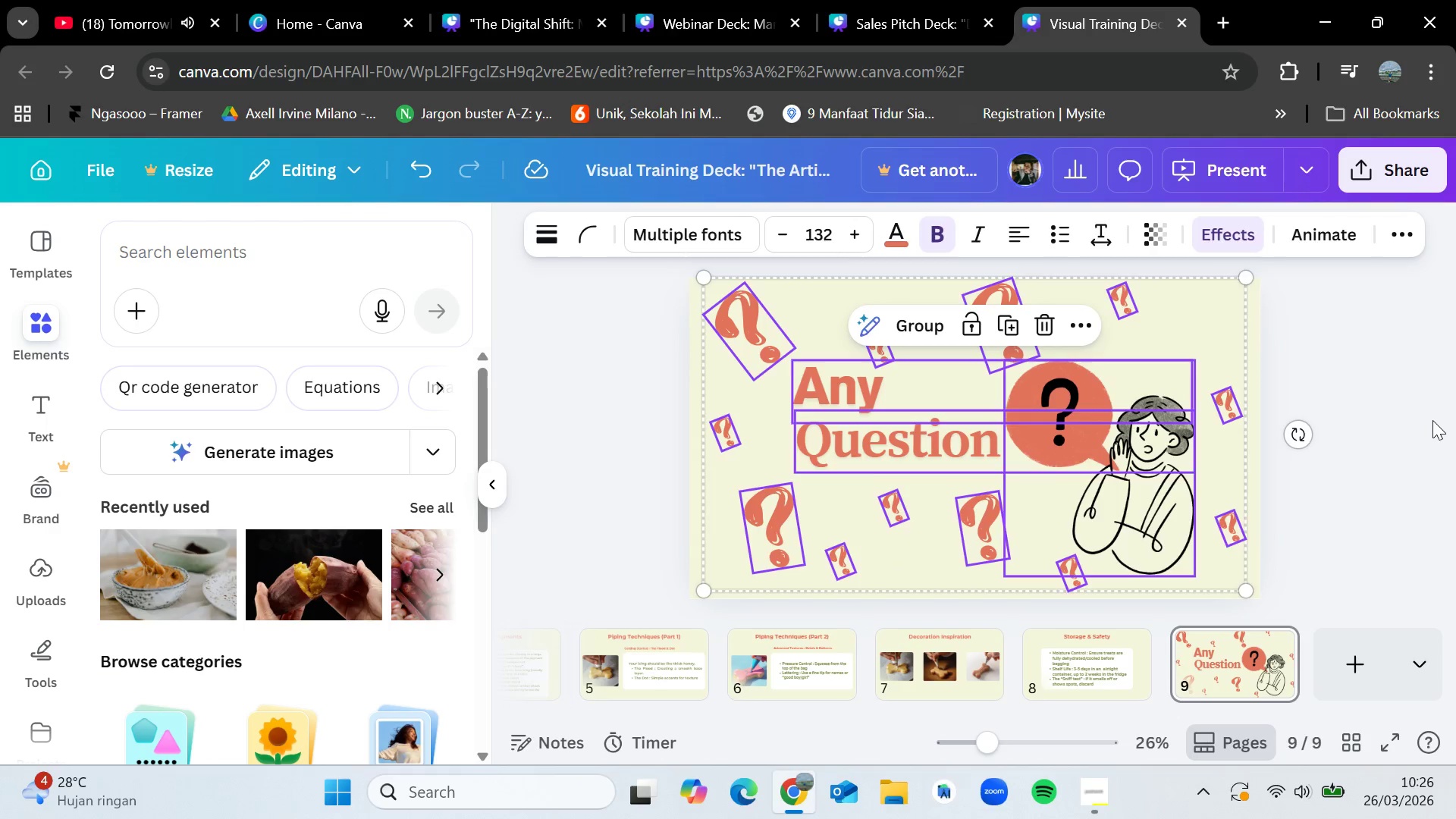 
left_click([1432, 420])
 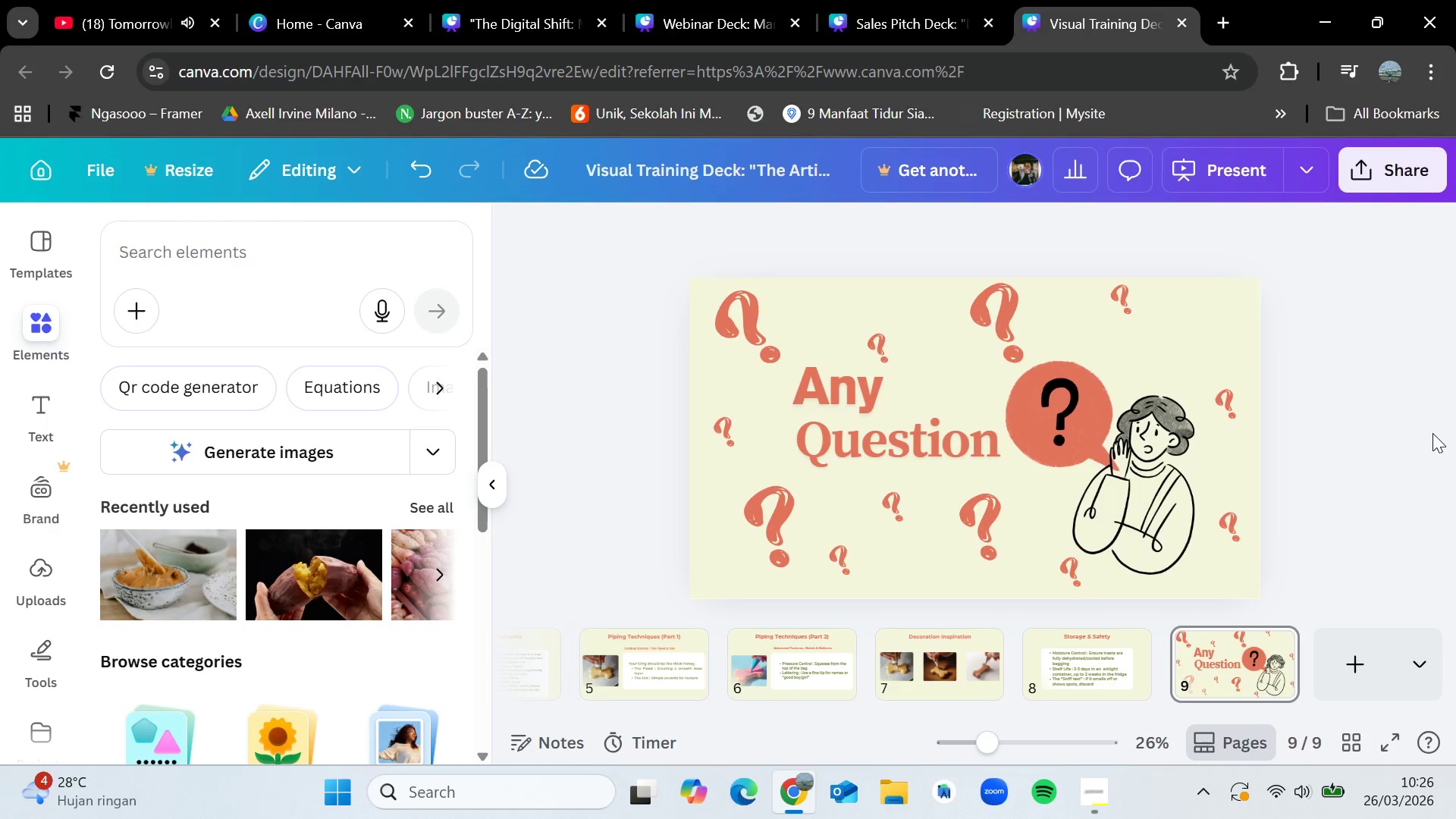 
left_click([1357, 640])
 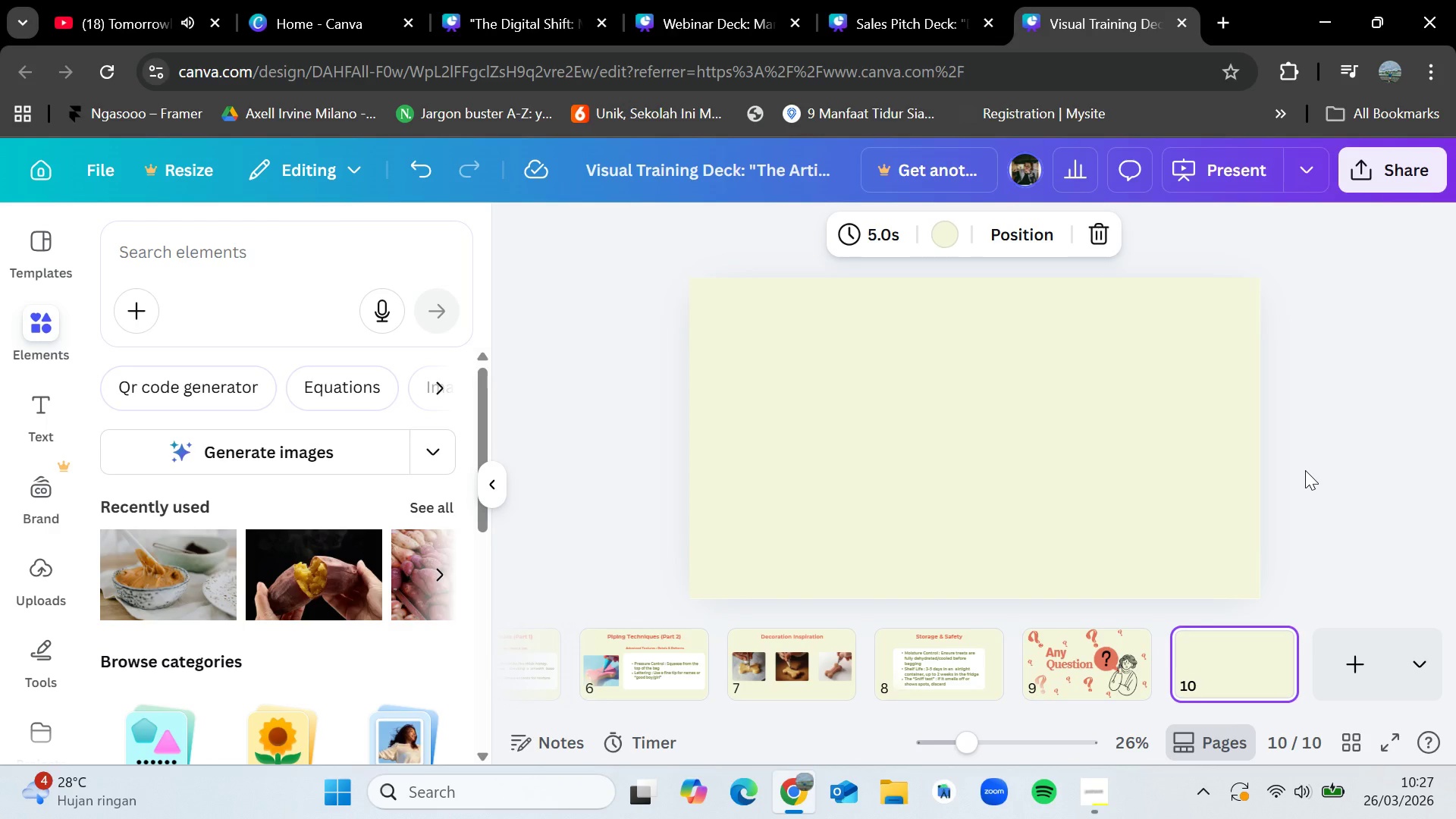 
wait(10.12)
 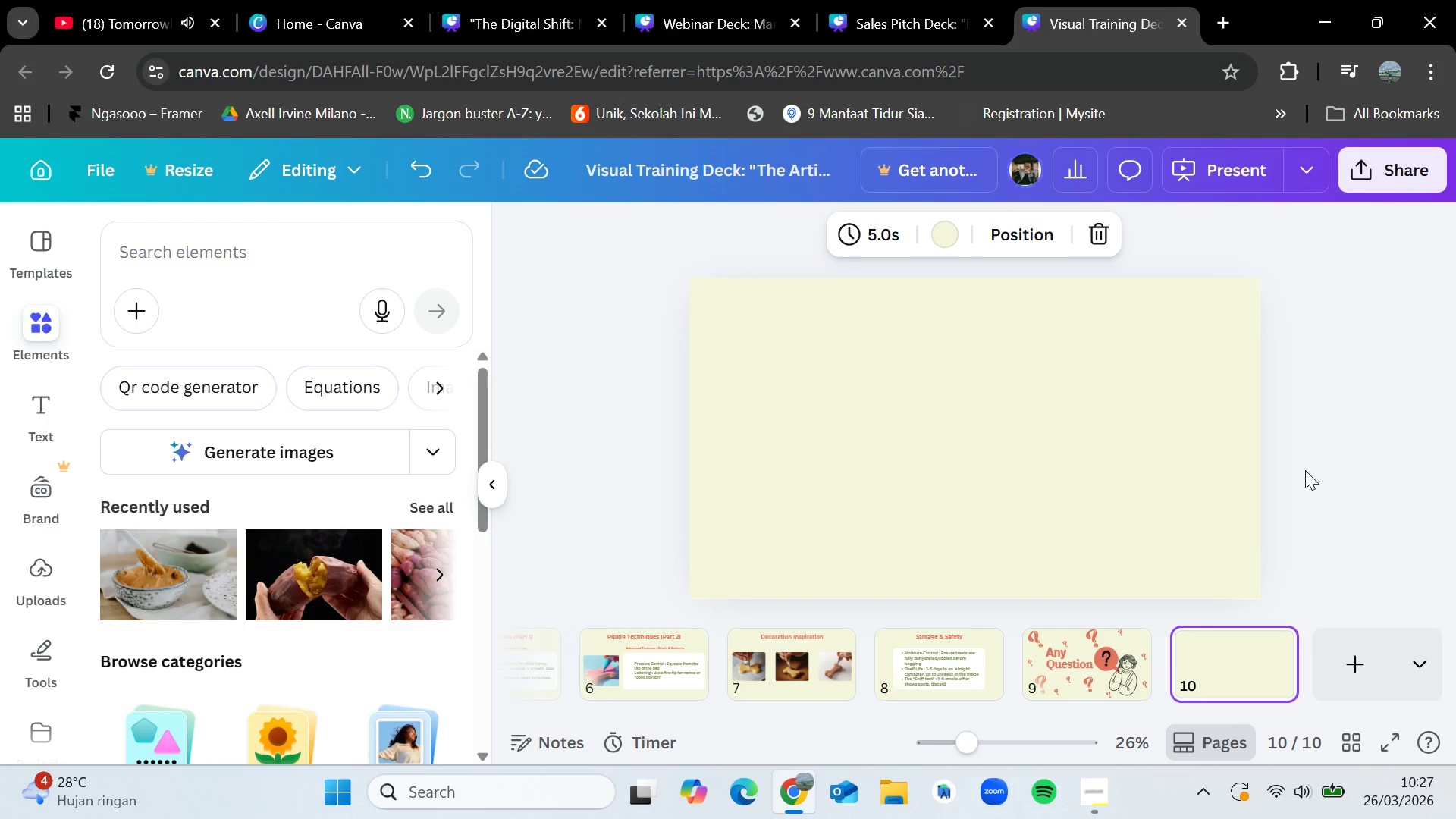 
left_click([965, 625])
 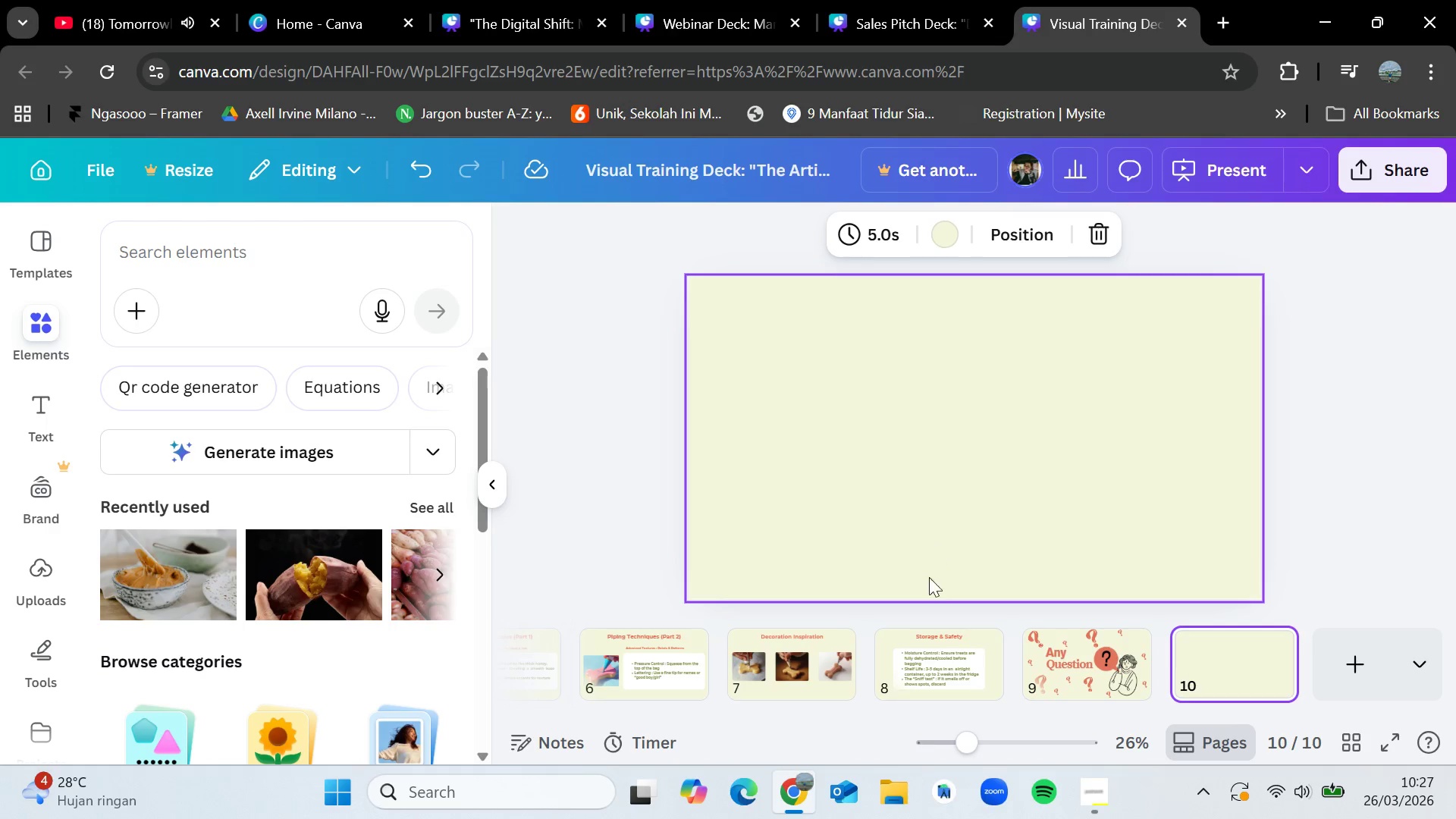 
left_click([949, 620])
 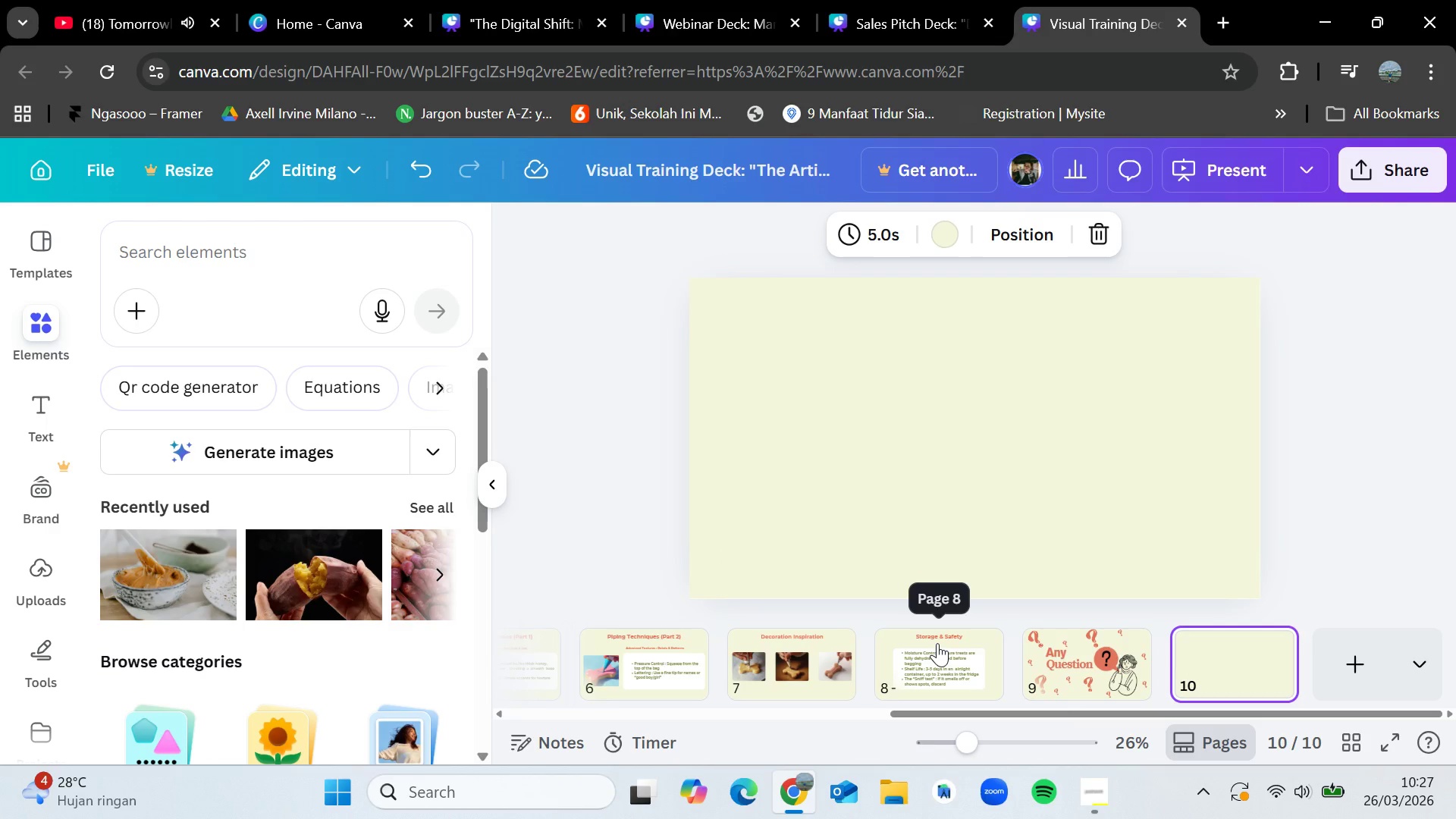 
left_click([937, 643])
 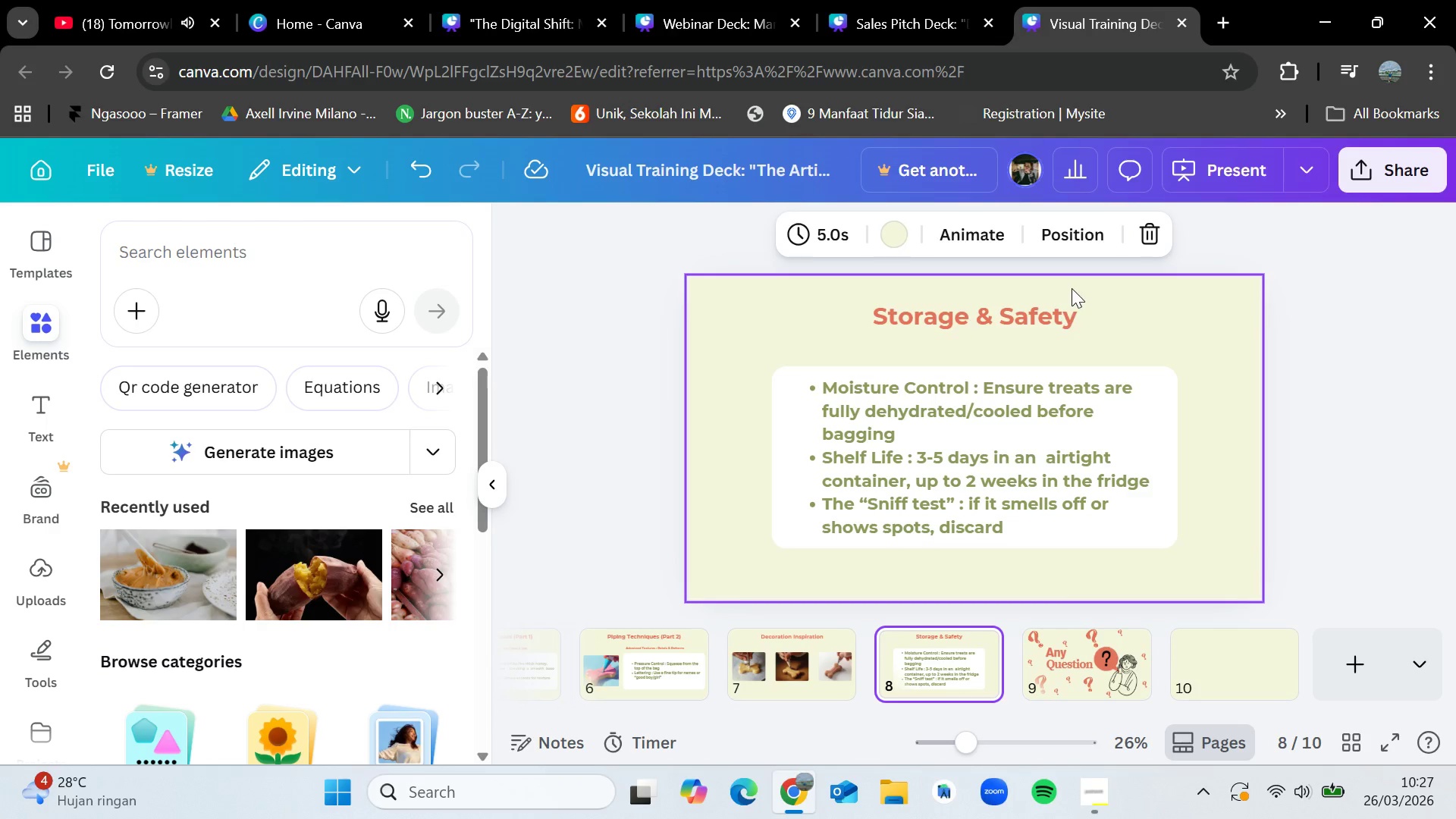 
left_click([1057, 315])
 